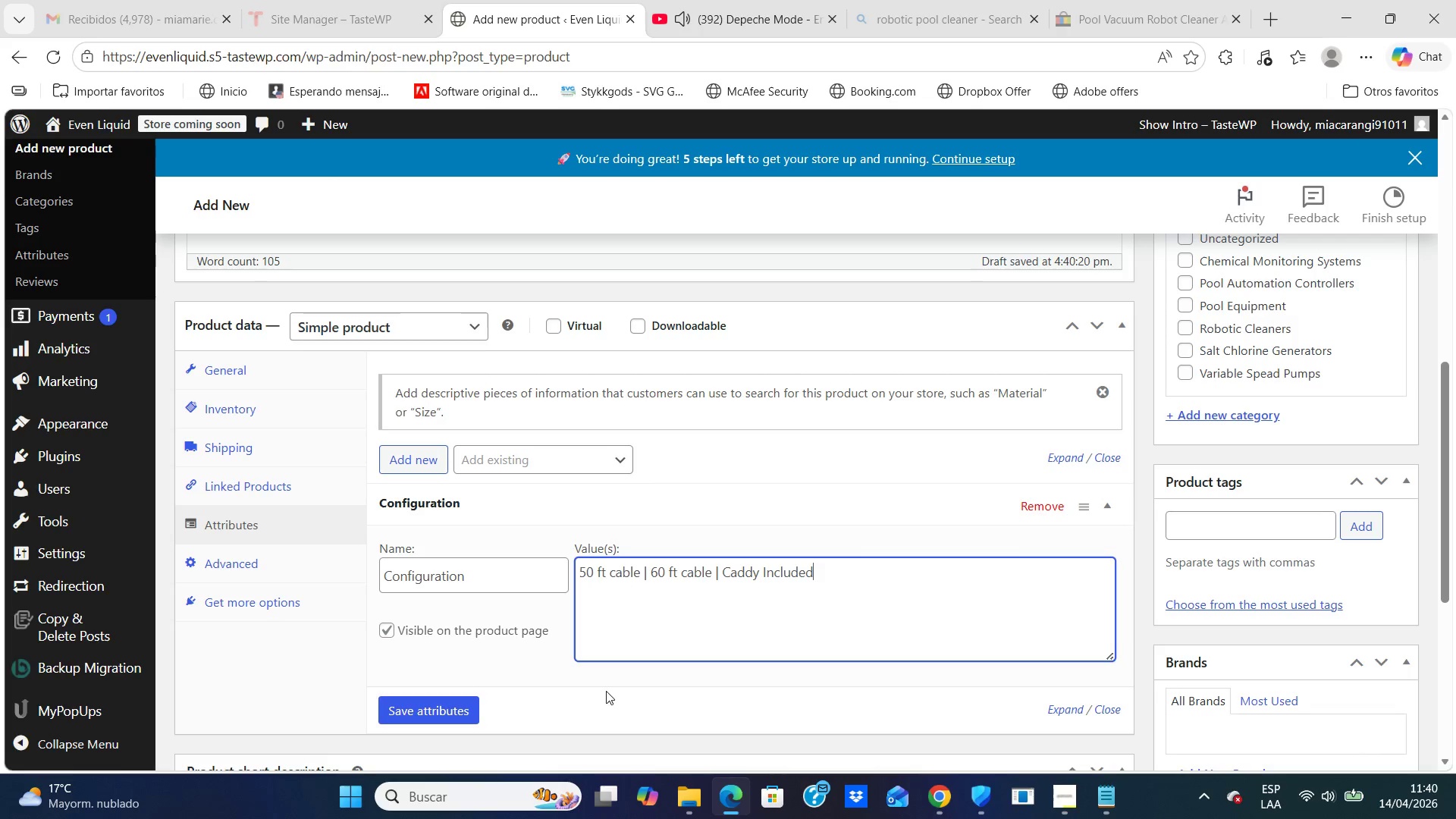 
left_click([443, 705])
 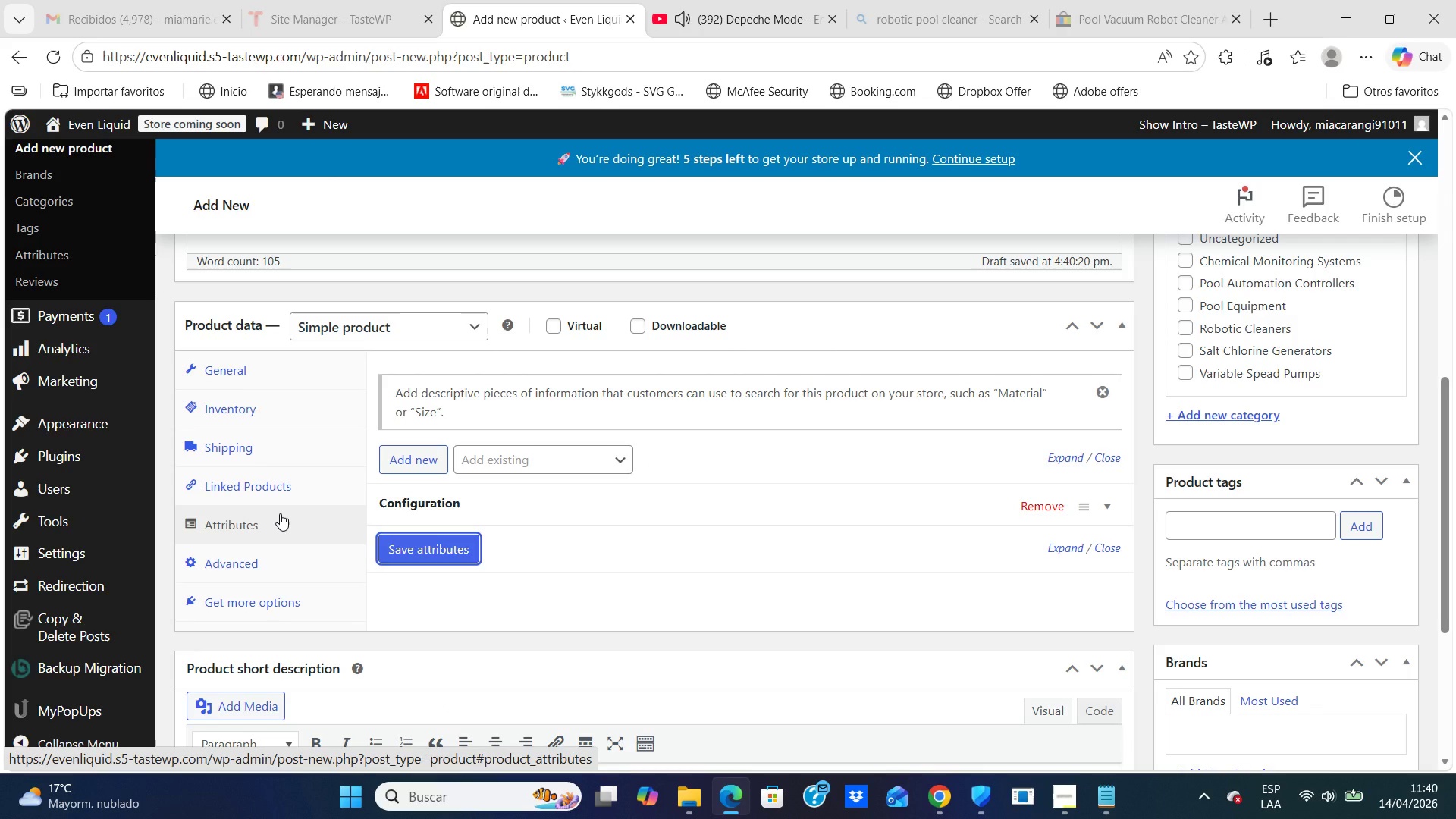 
wait(12.94)
 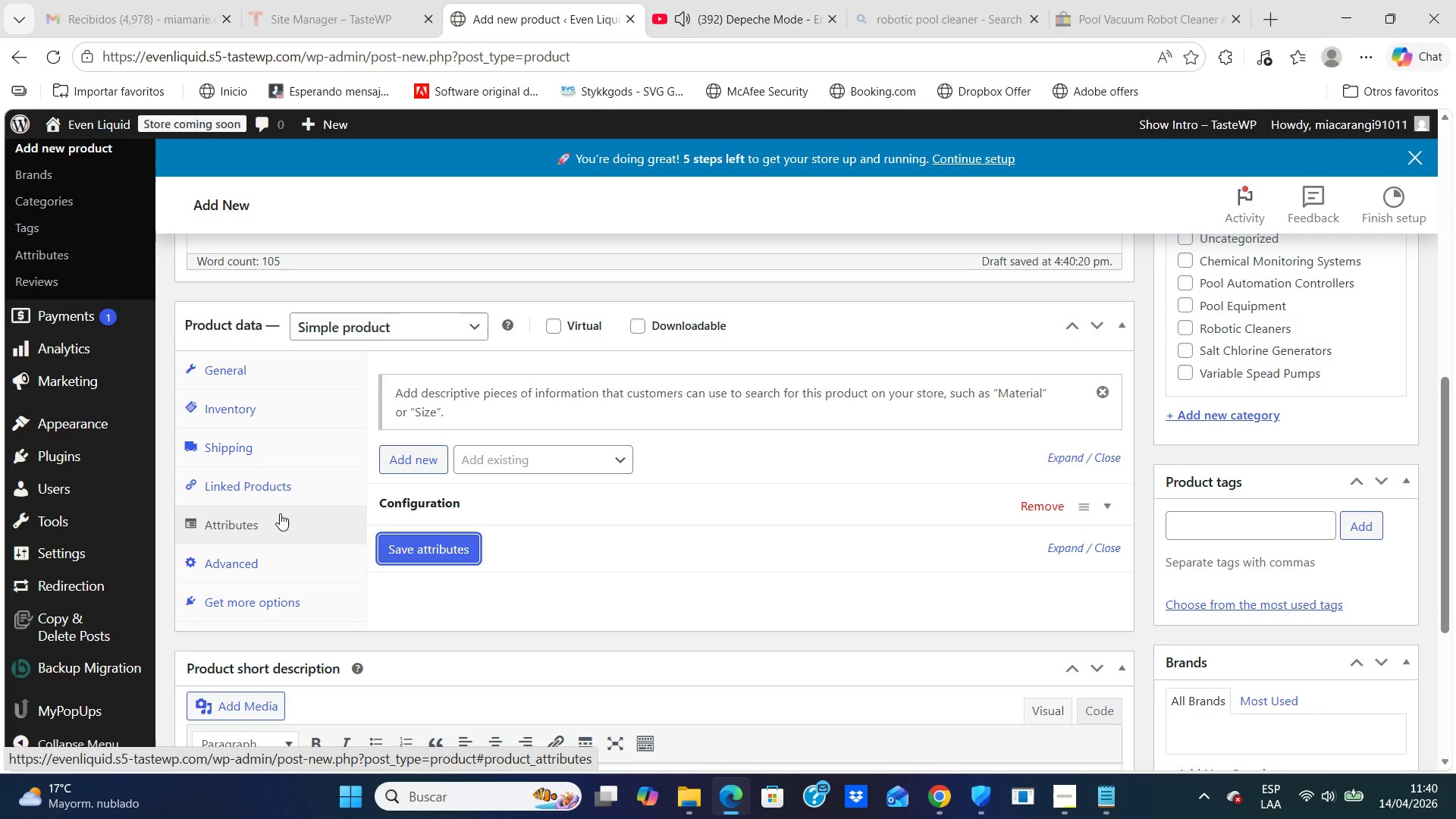 
left_click([478, 332])
 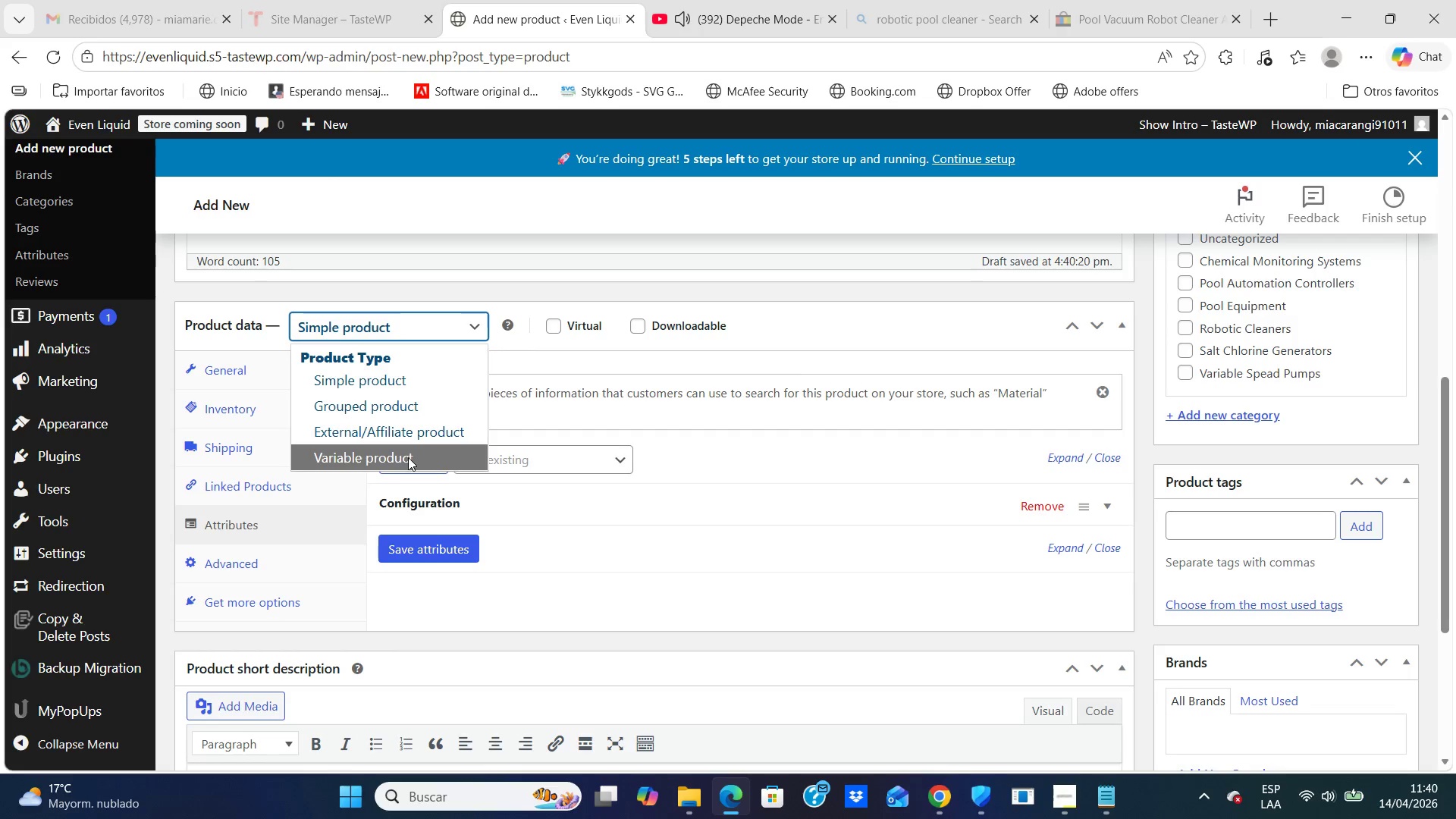 
left_click([408, 457])
 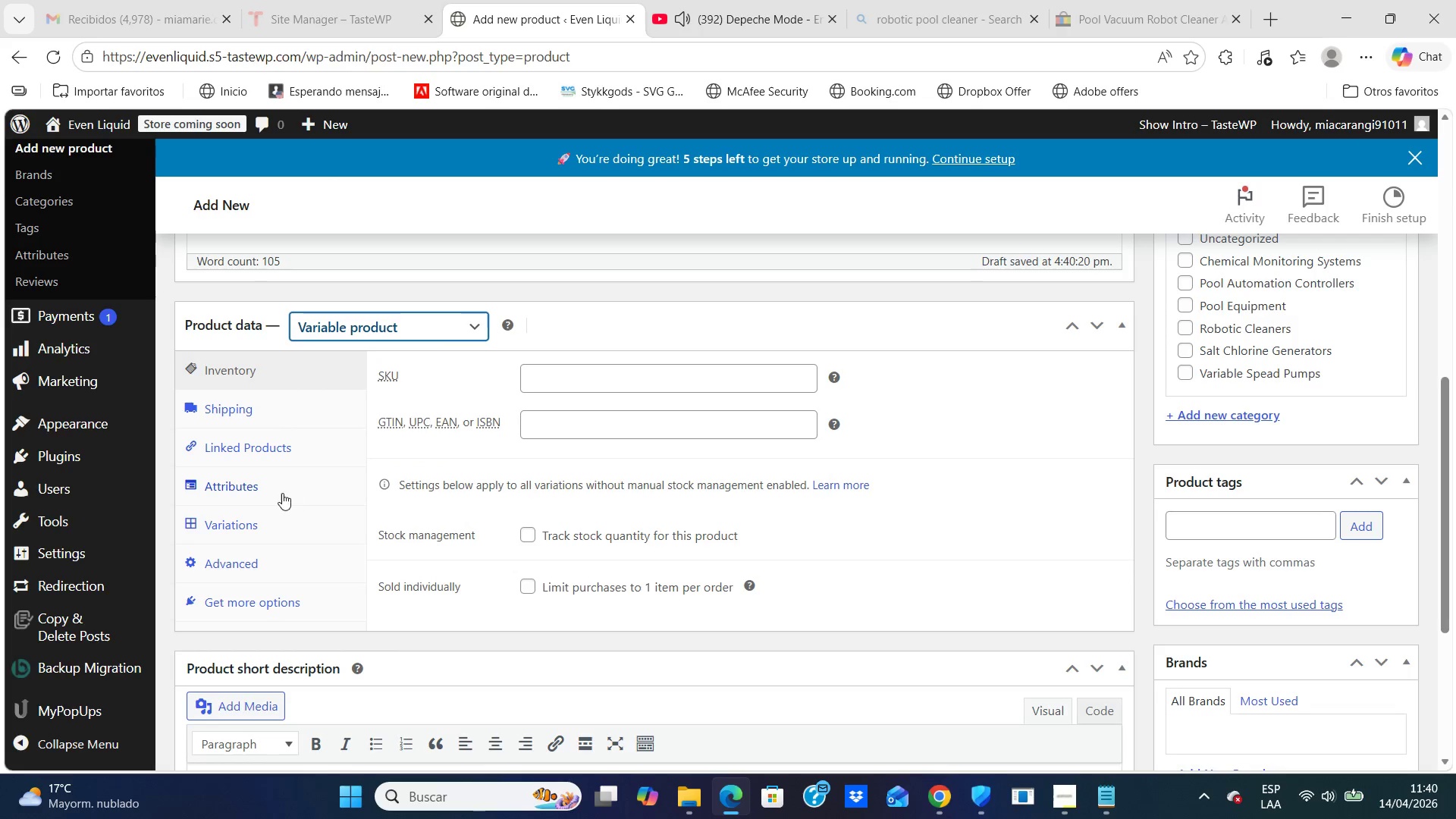 
wait(6.08)
 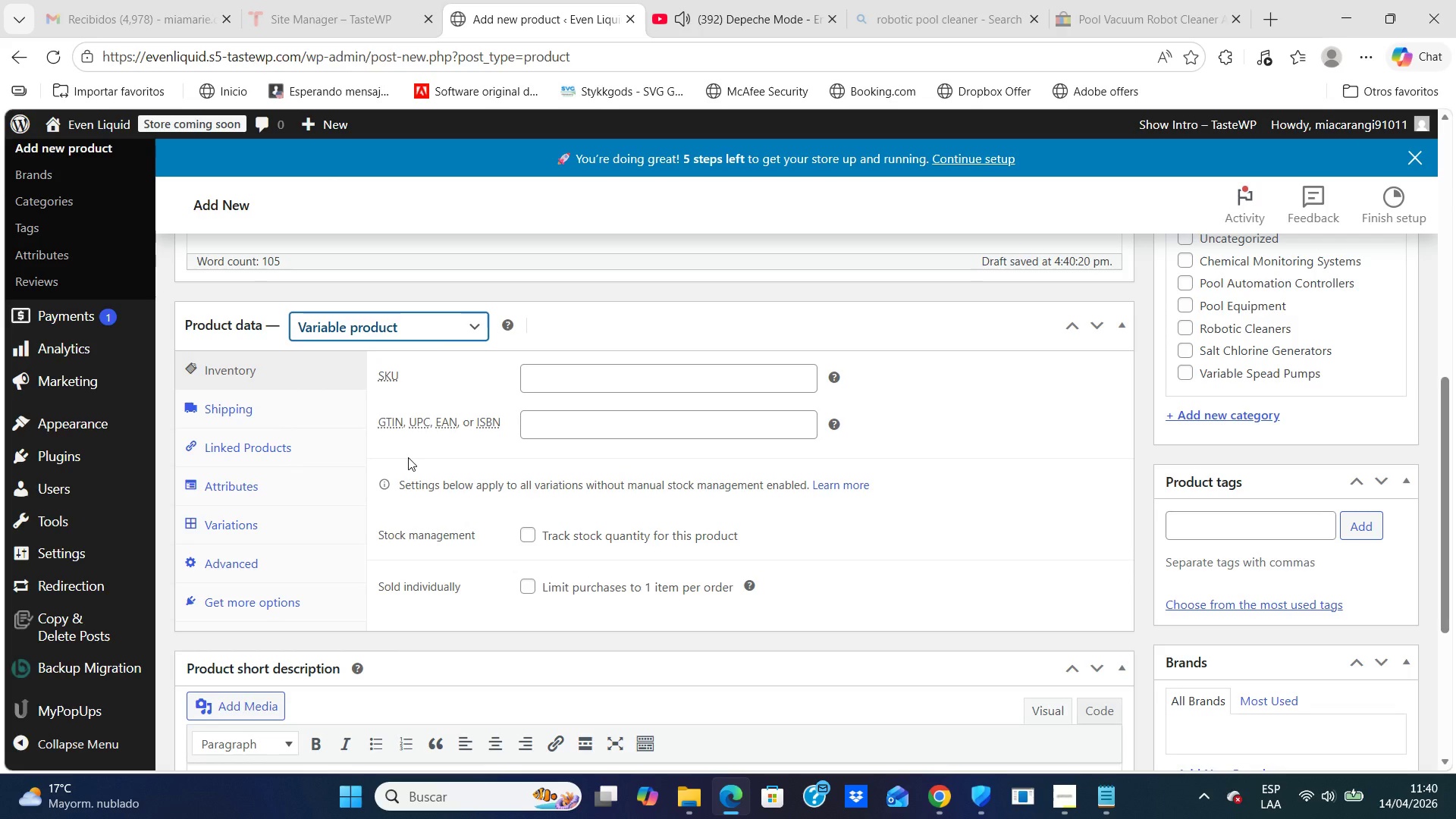 
left_click([255, 487])
 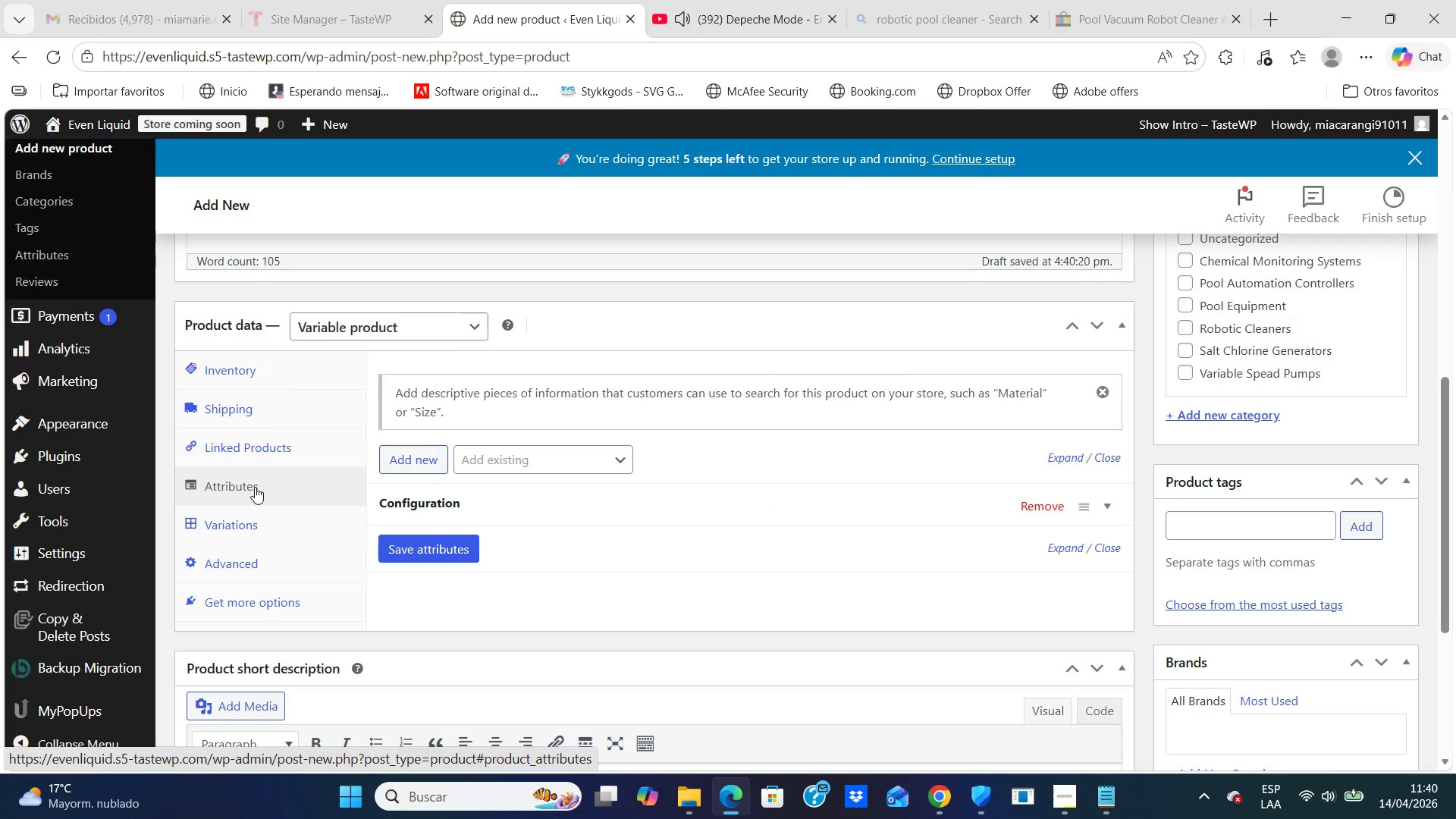 
left_click([237, 527])
 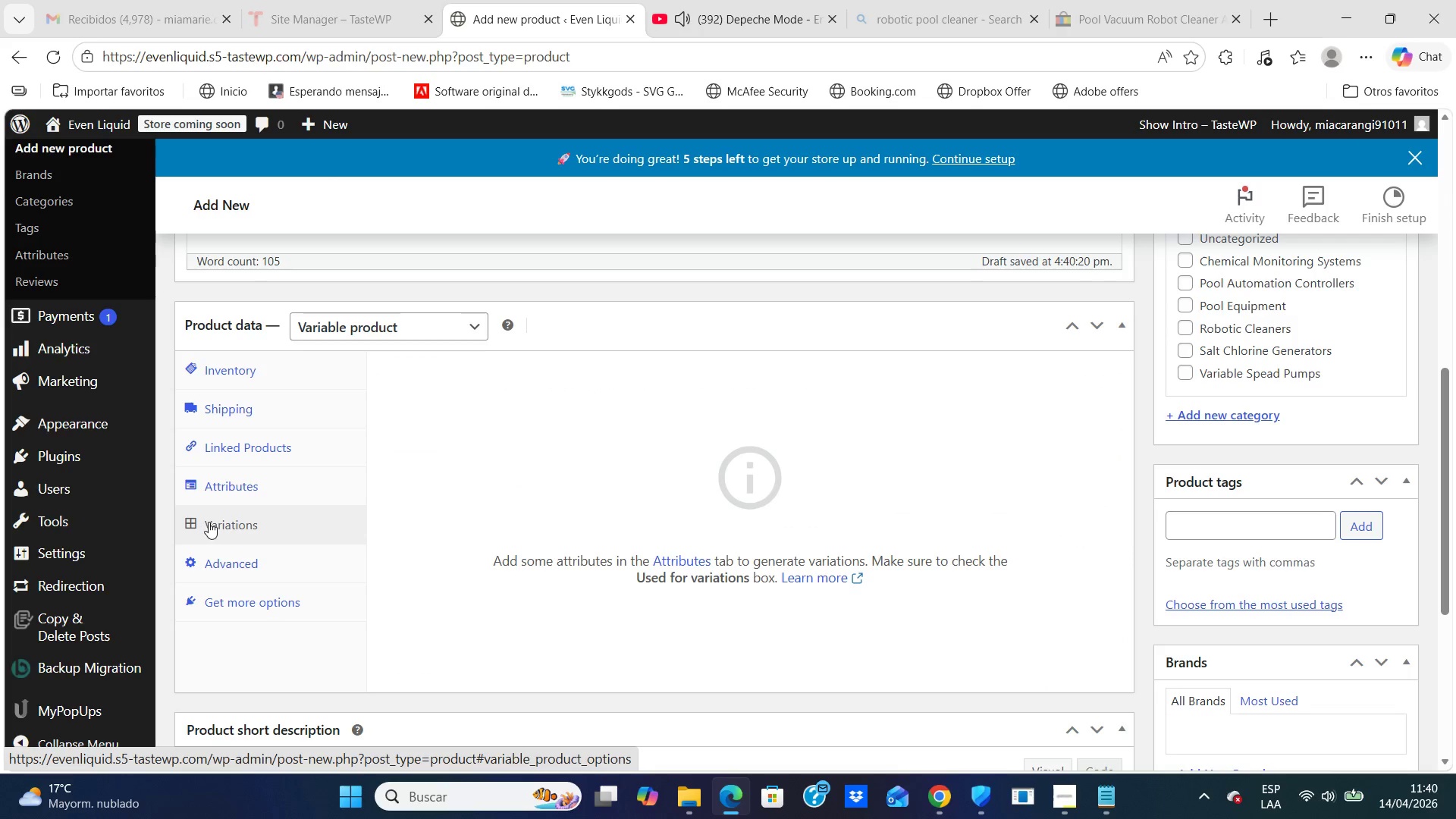 
left_click([243, 483])
 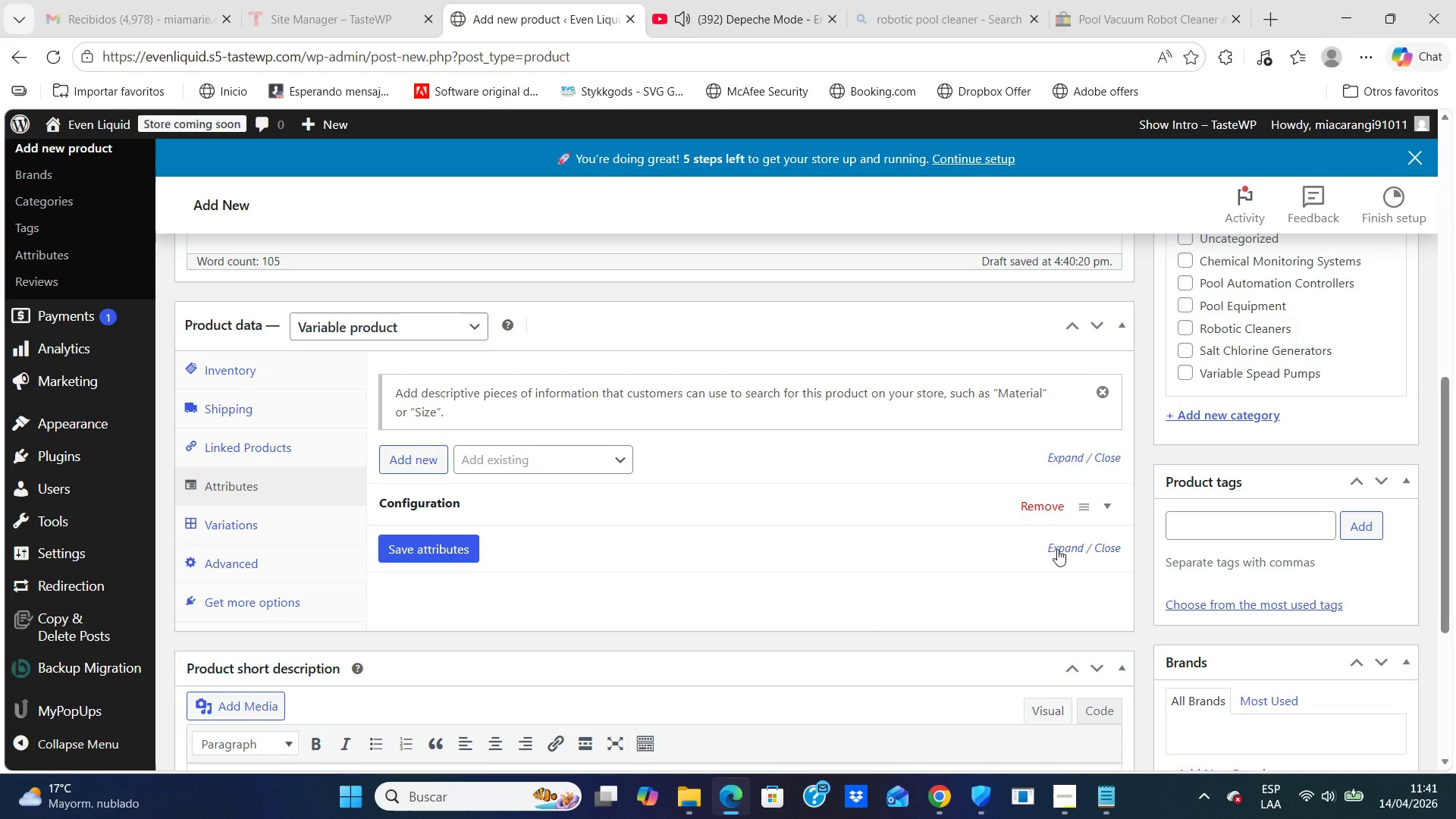 
left_click([1068, 543])
 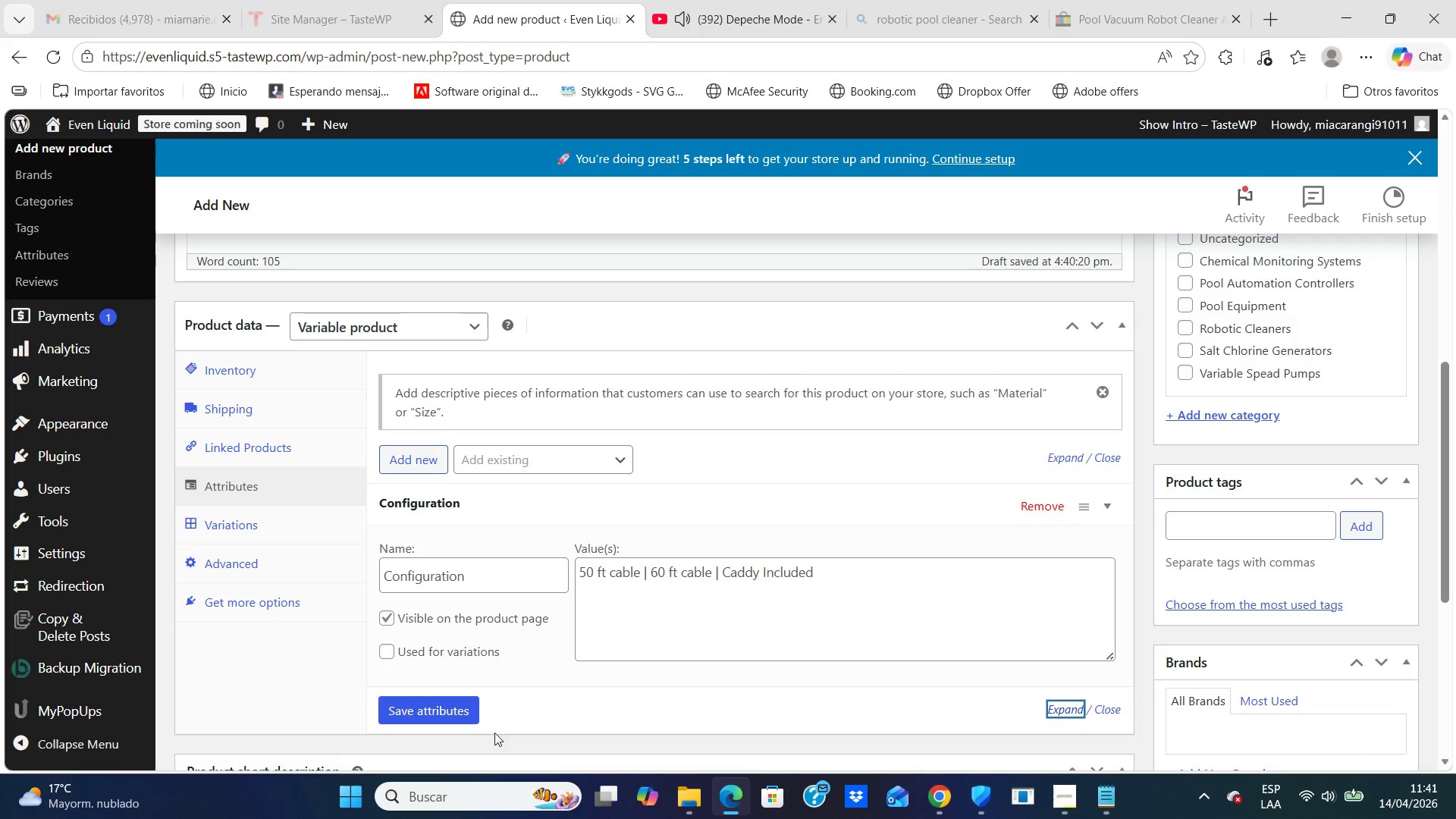 
wait(6.95)
 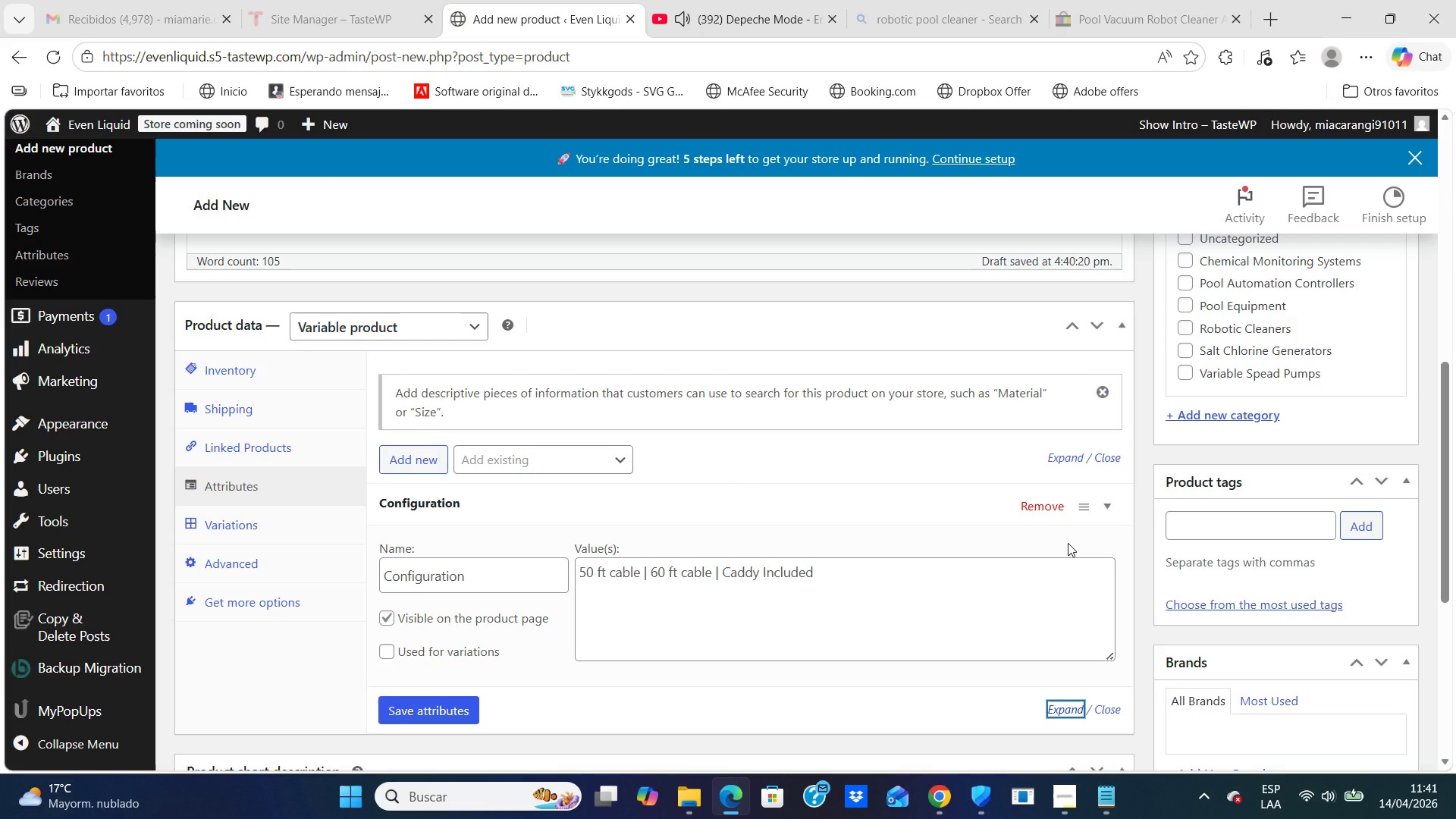 
left_click([474, 325])
 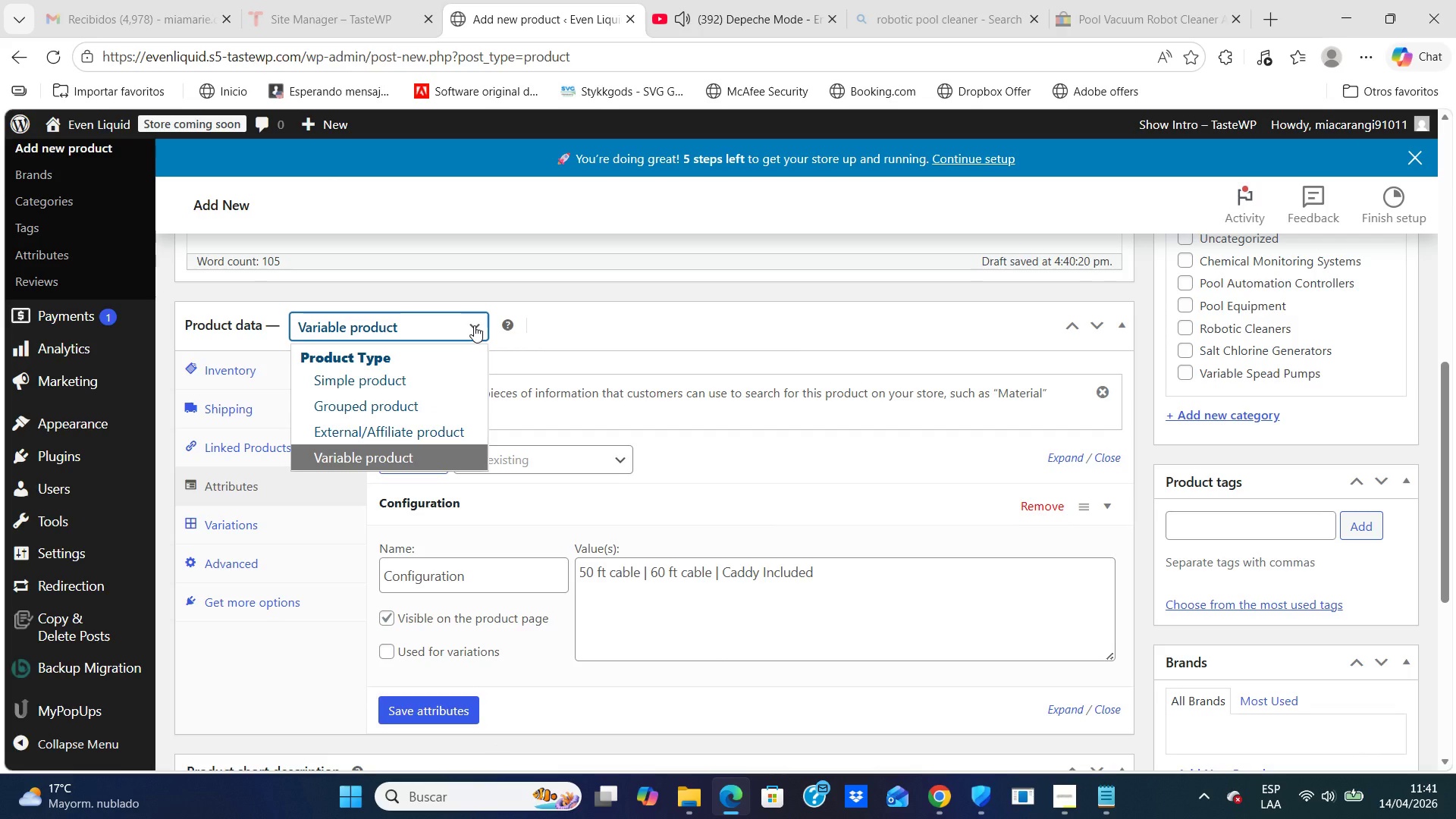 
left_click([474, 325])
 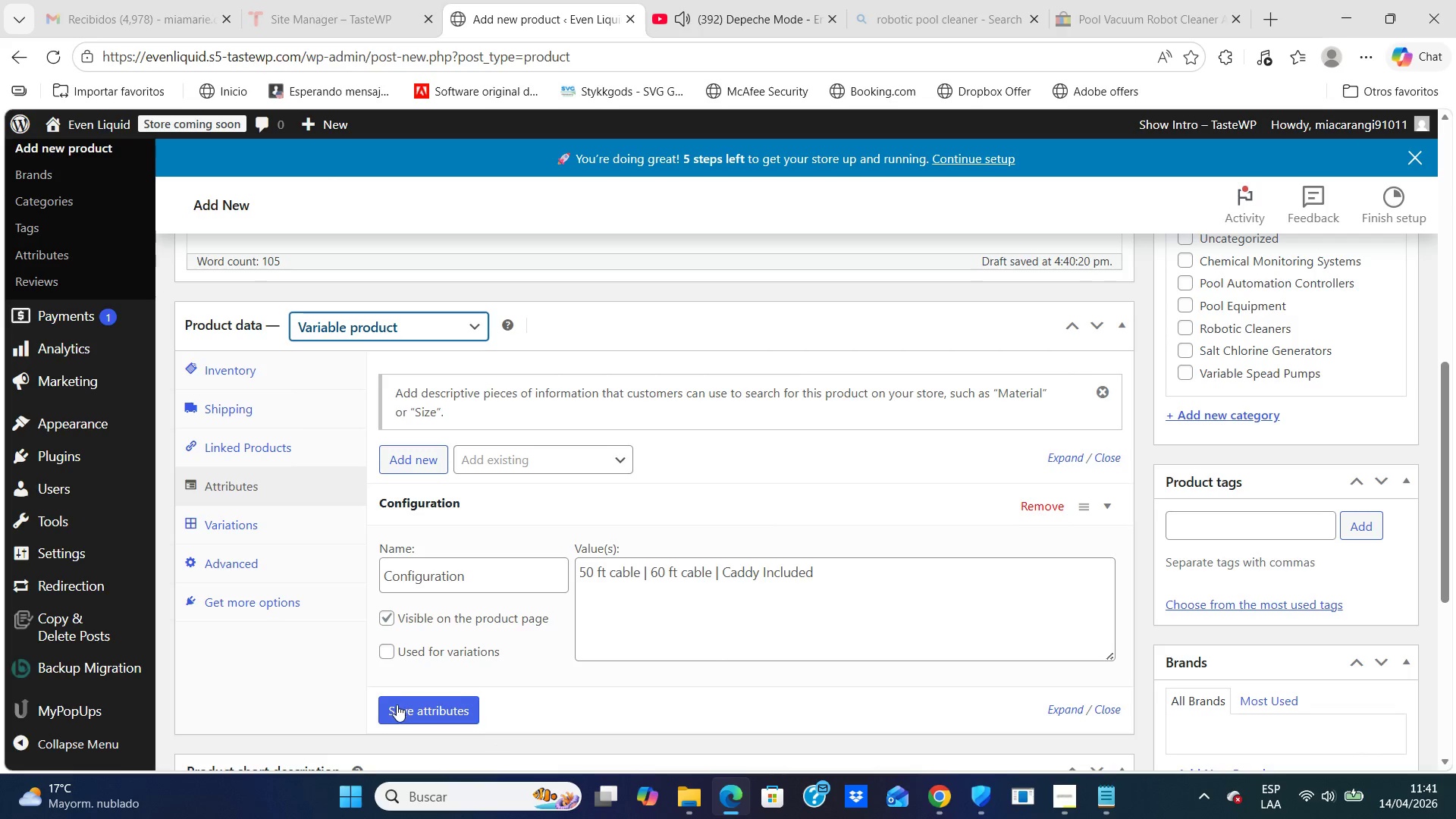 
left_click([397, 704])
 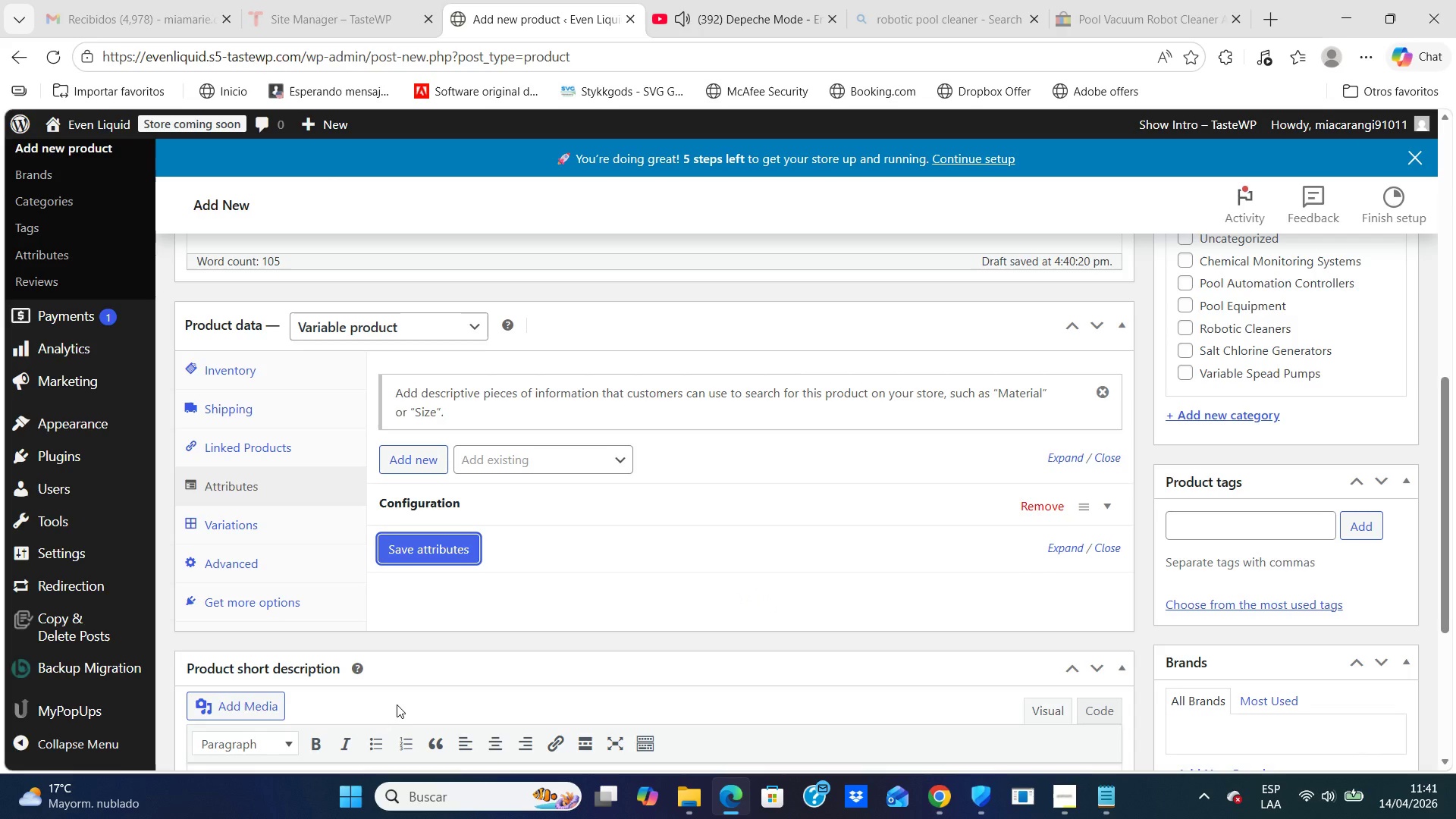 
left_click([258, 529])
 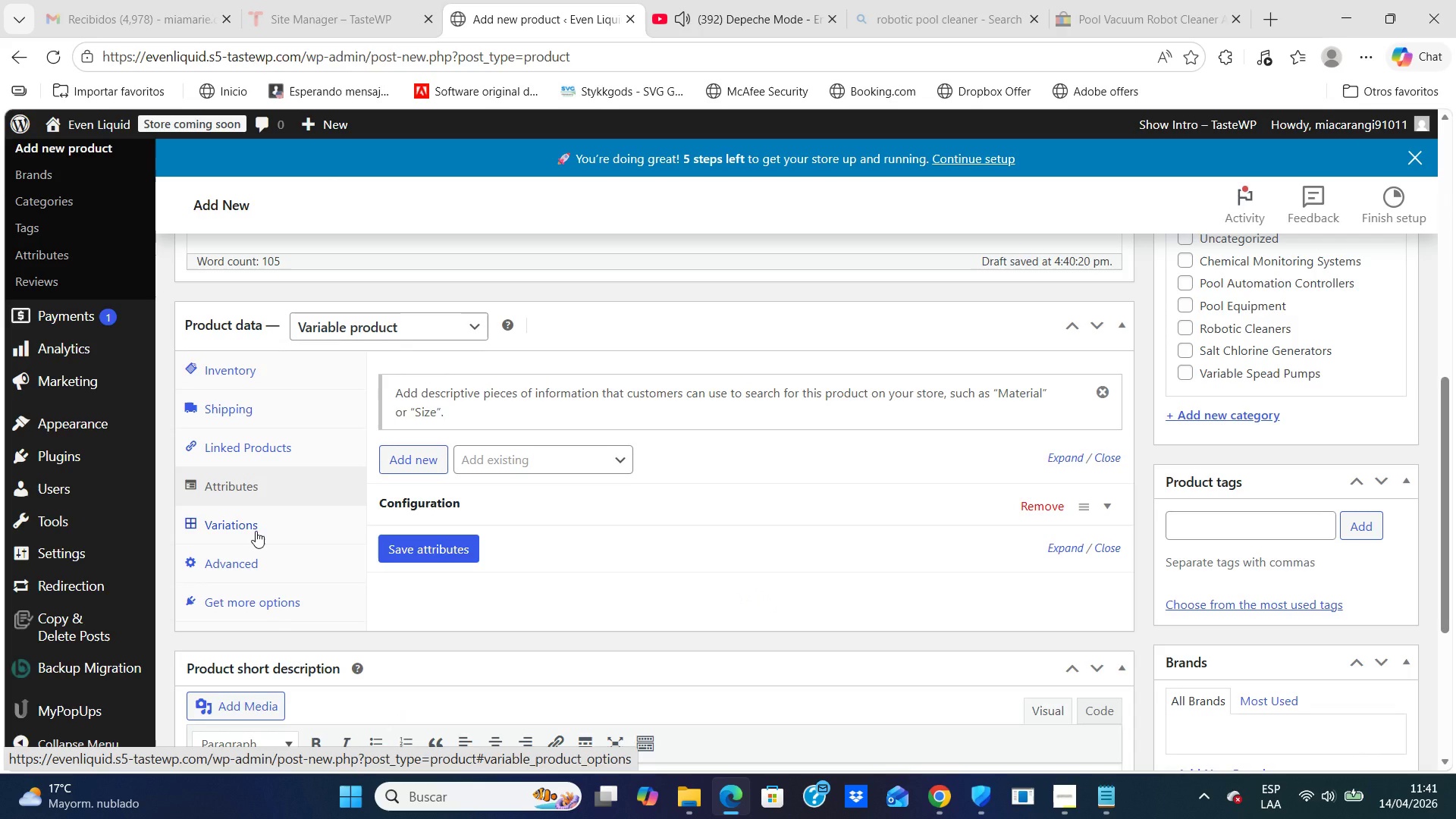 
wait(5.16)
 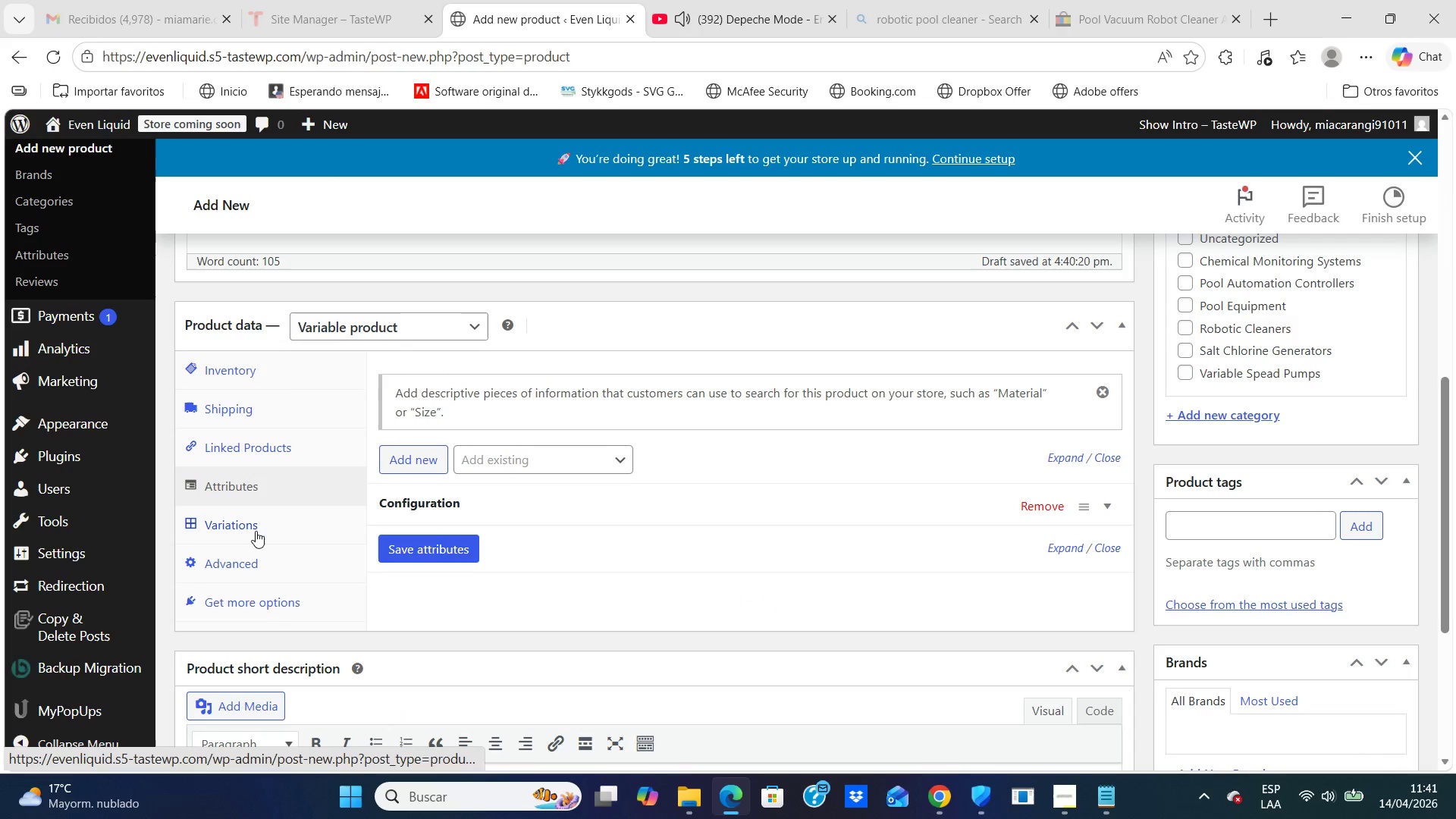 
left_click([221, 529])
 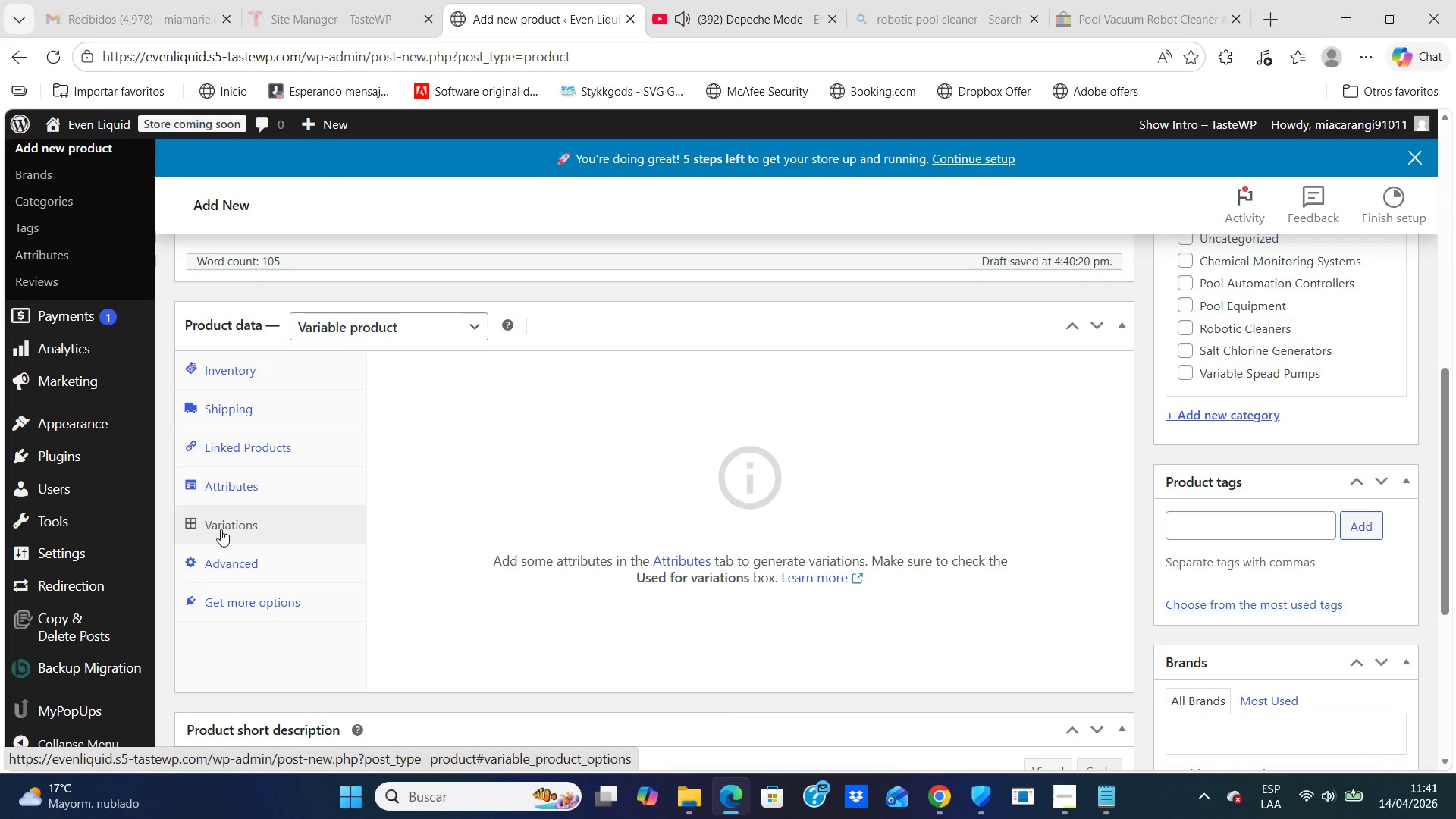 
wait(6.16)
 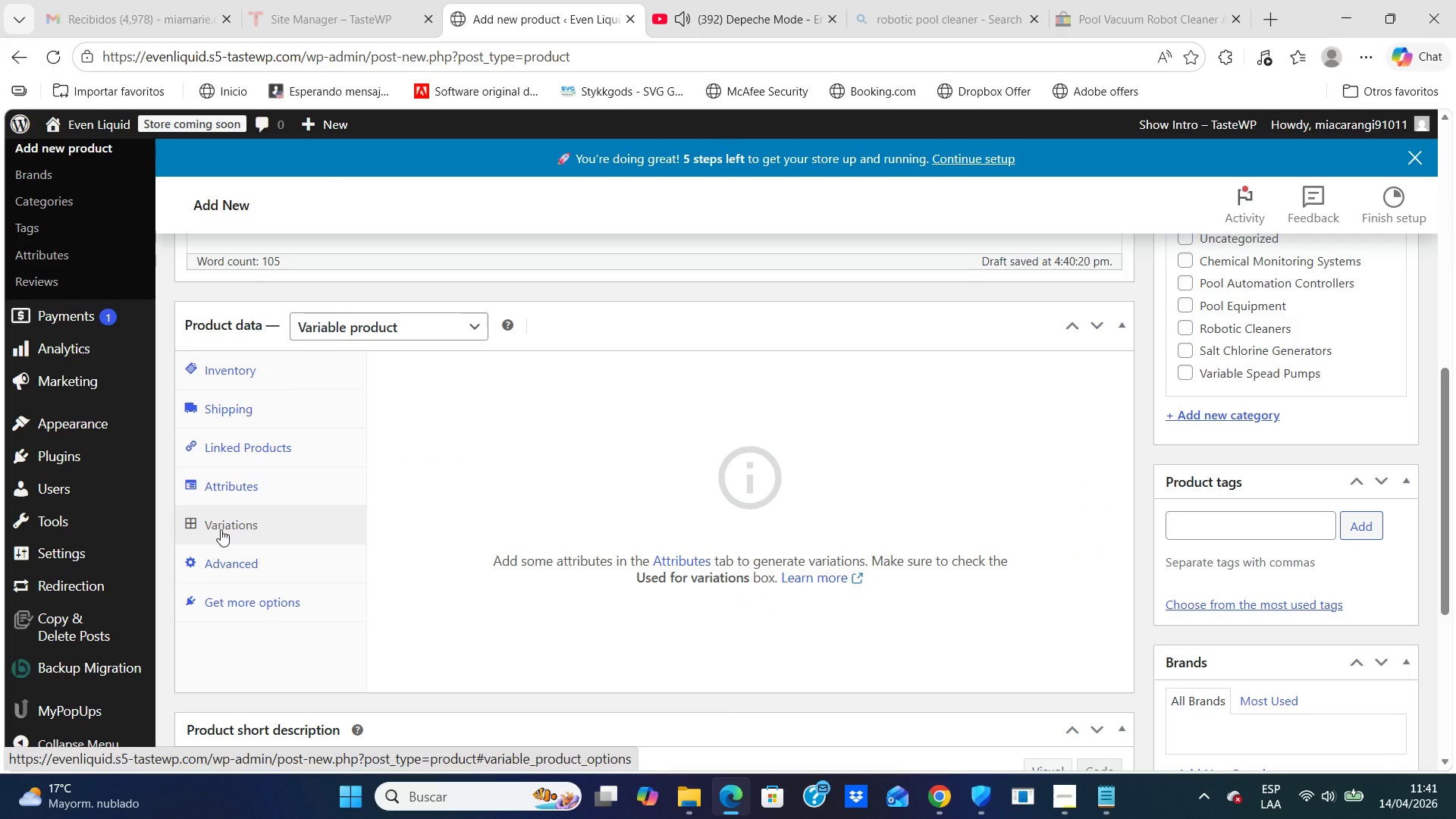 
left_click([238, 492])
 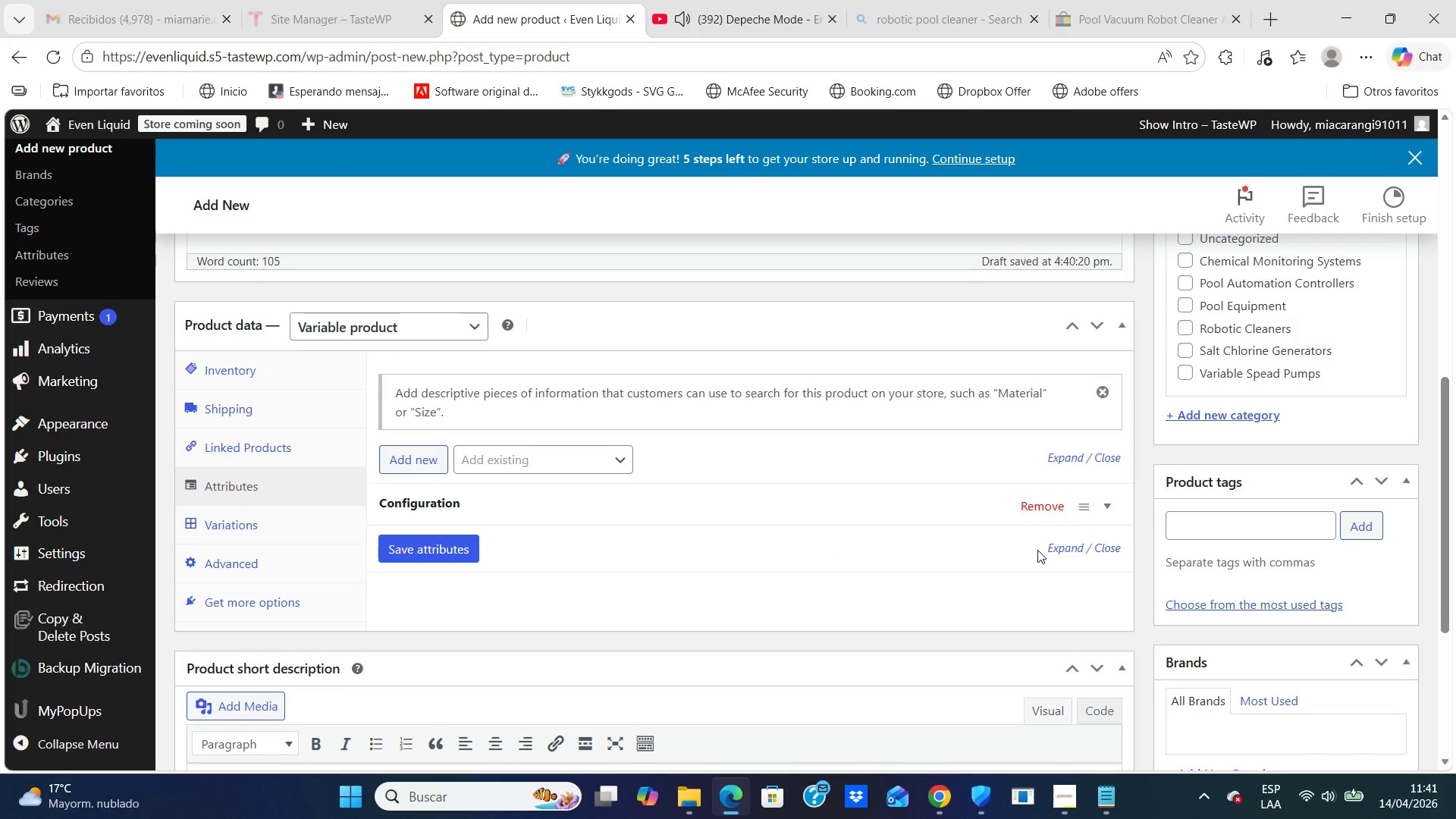 
left_click([1059, 546])
 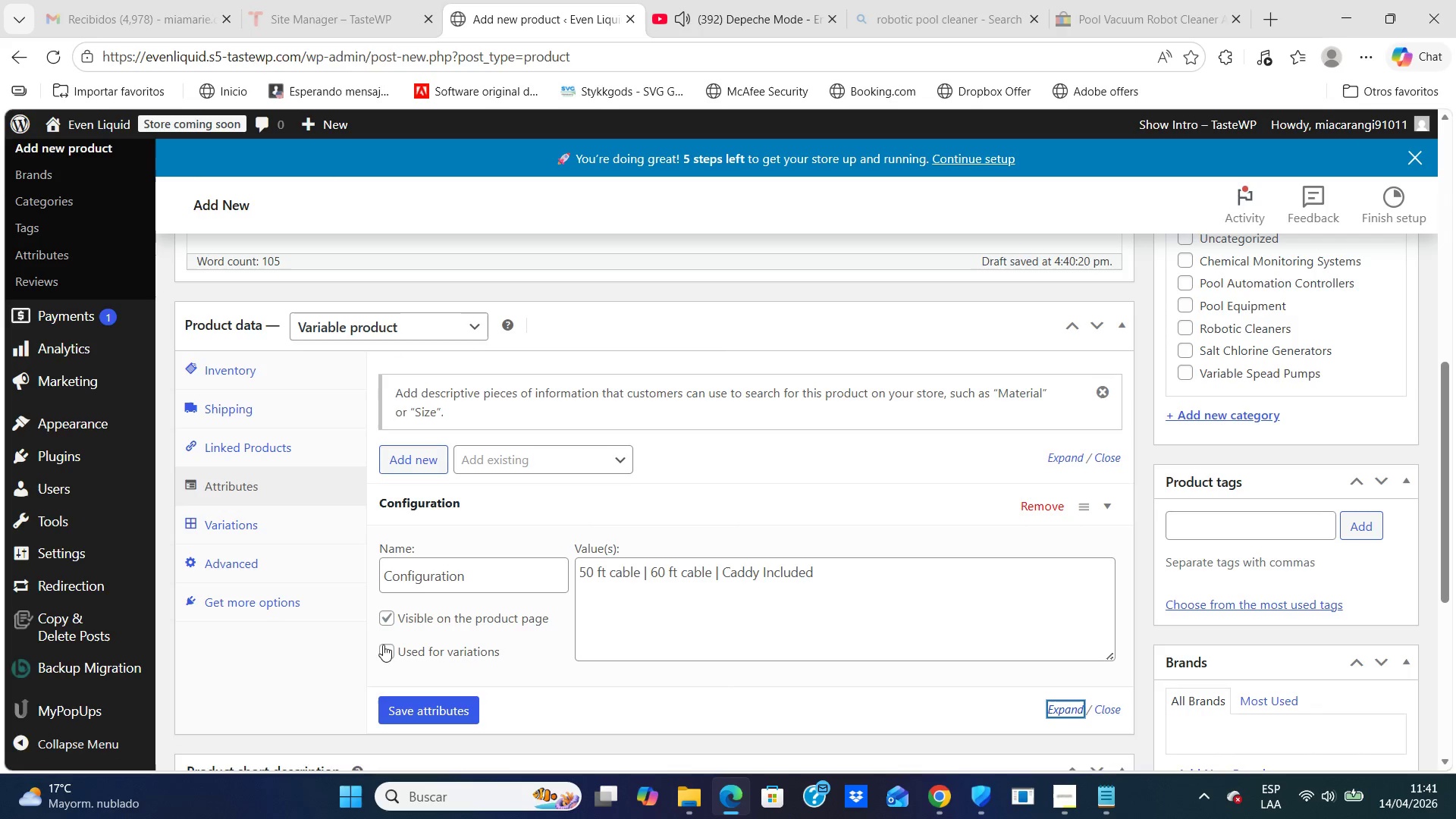 
left_click([386, 649])
 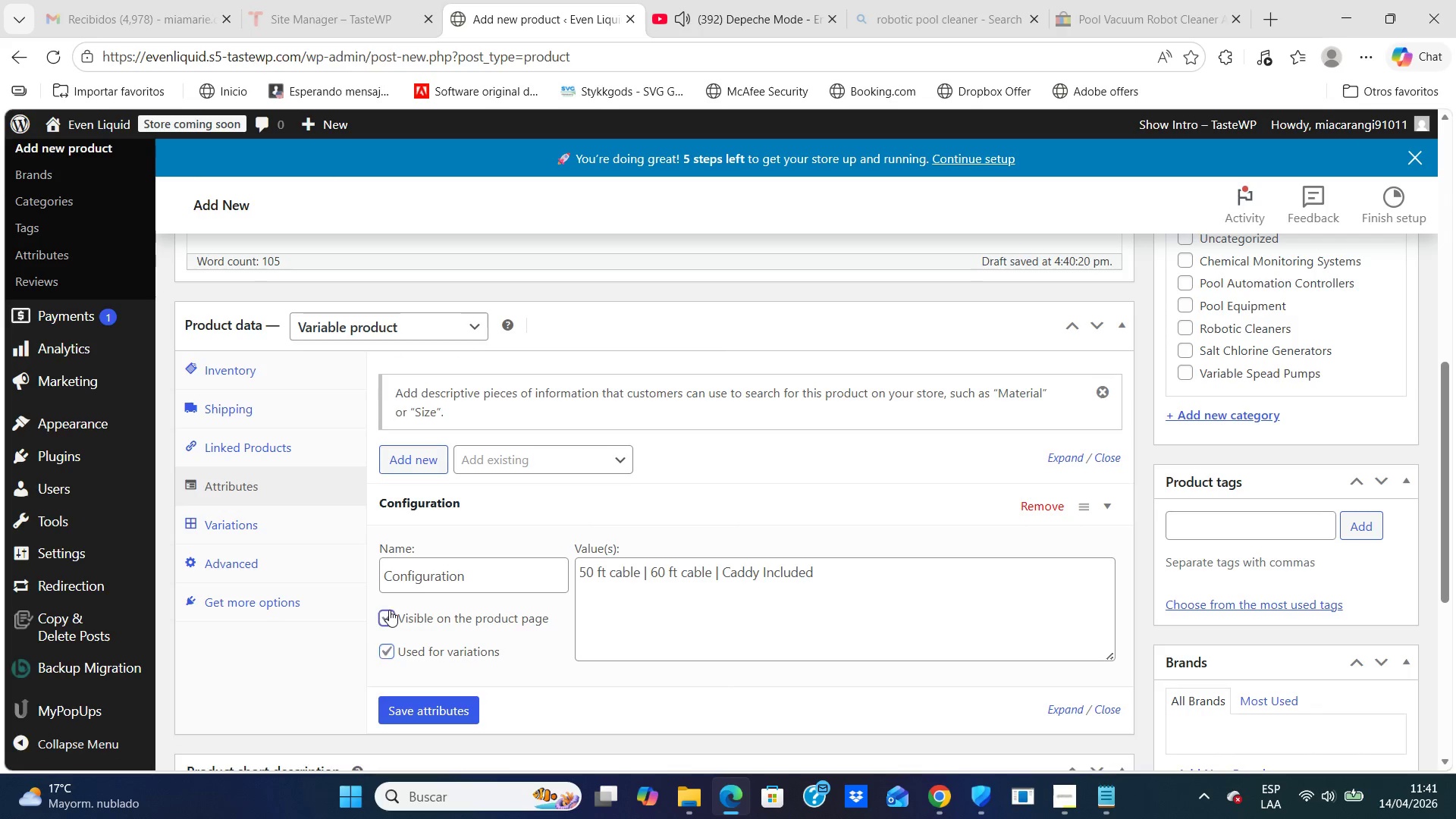 
left_click([389, 610])
 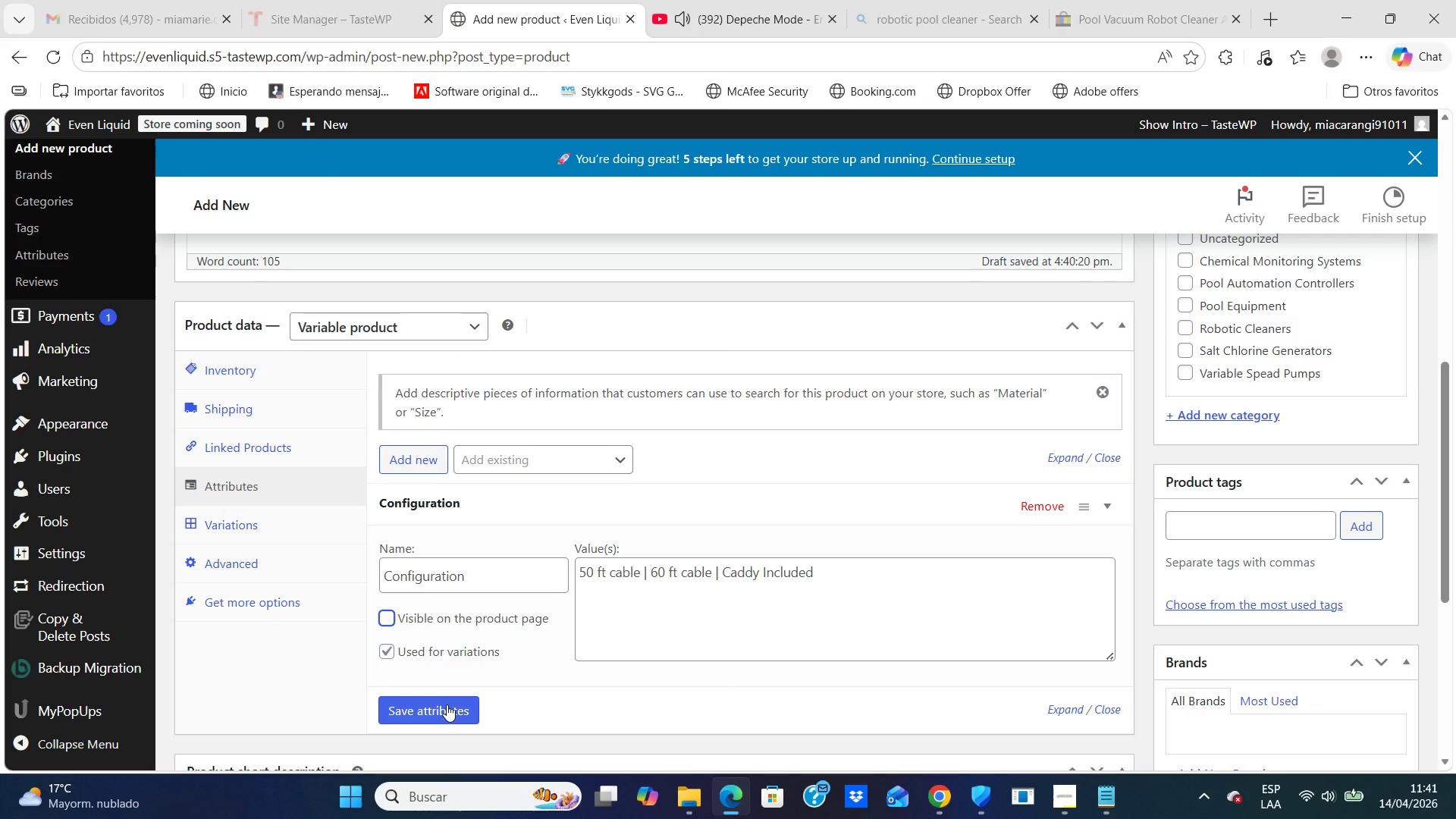 
left_click([447, 704])
 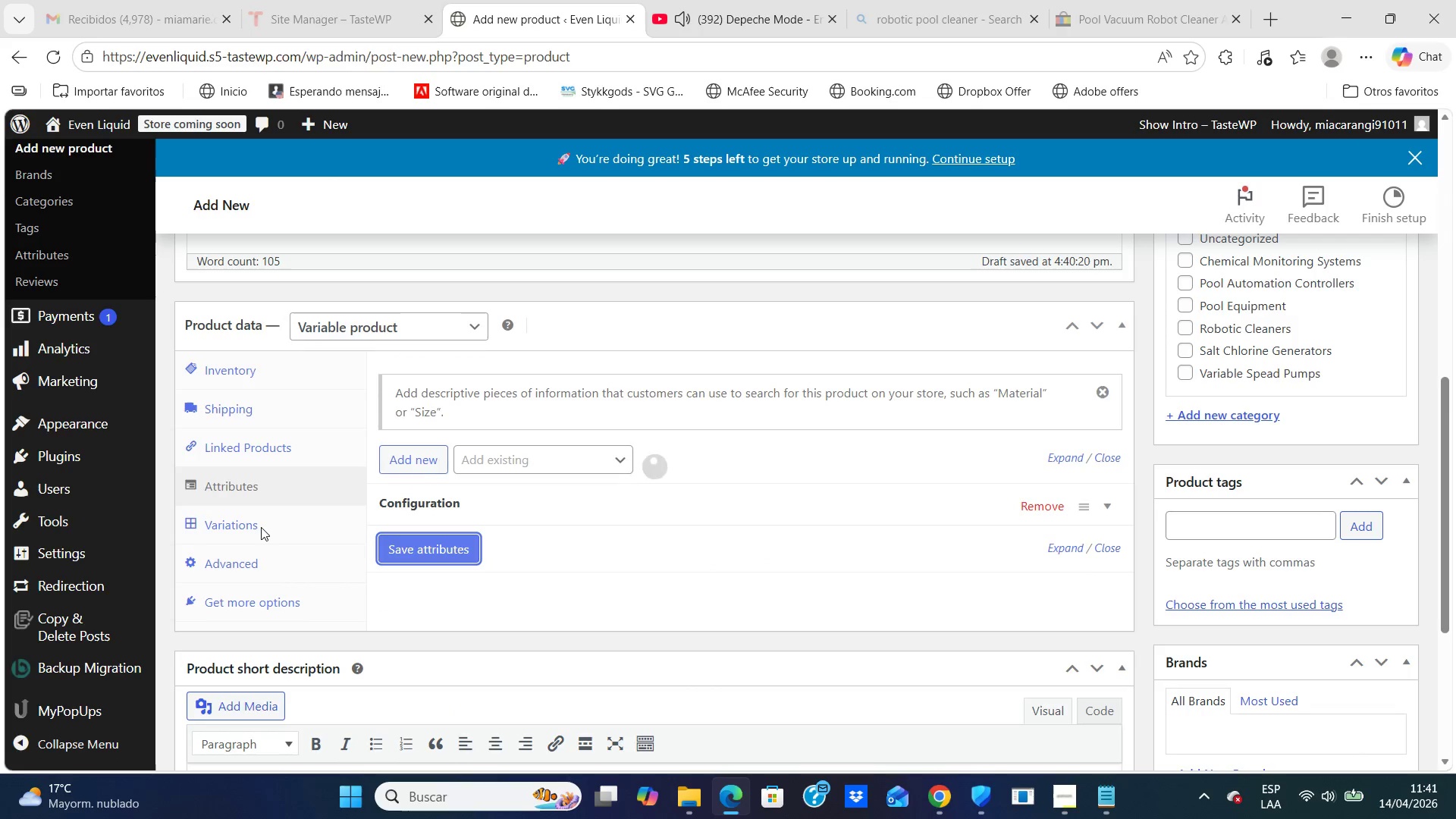 
left_click([227, 526])
 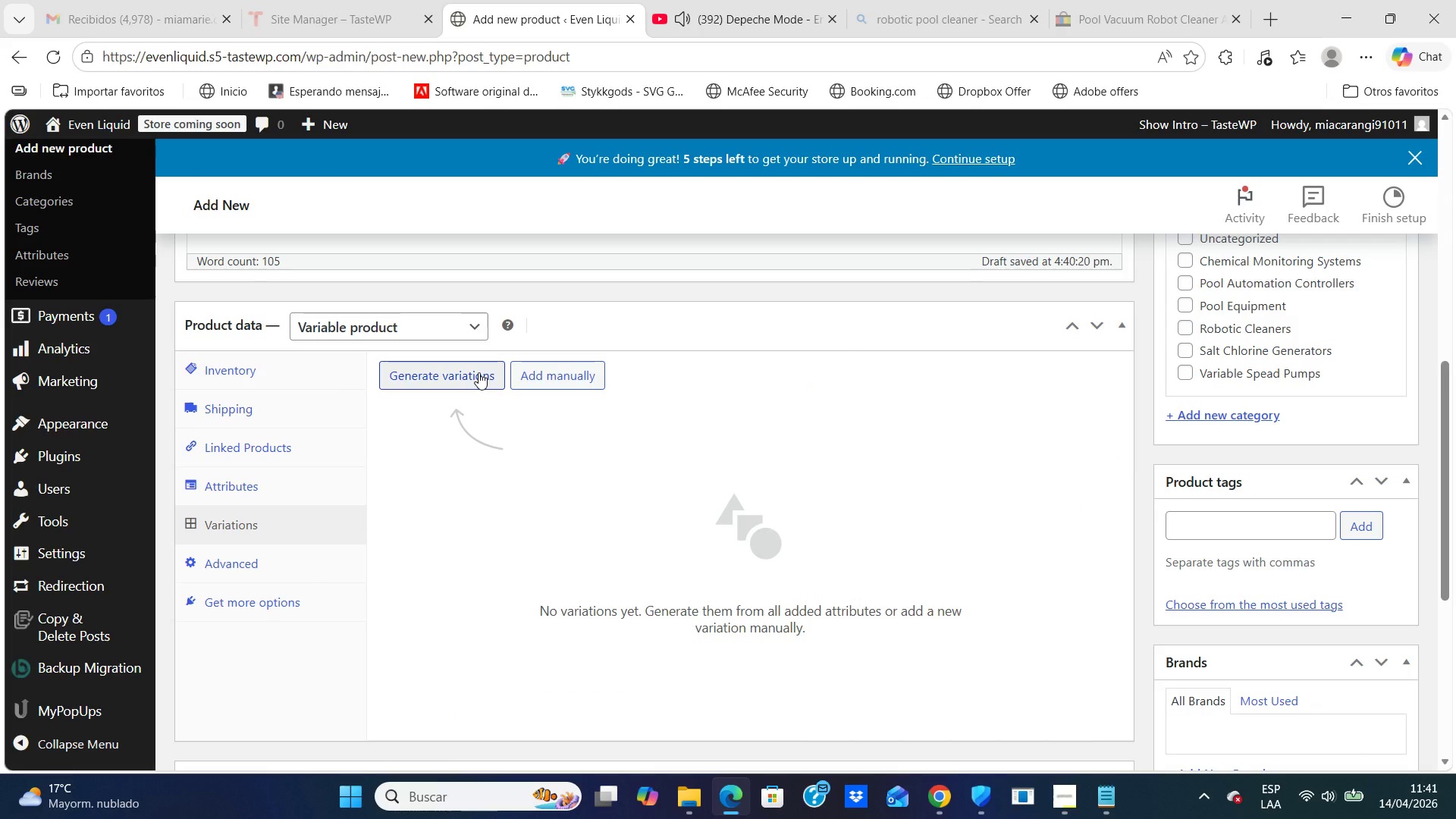 
left_click([474, 372])
 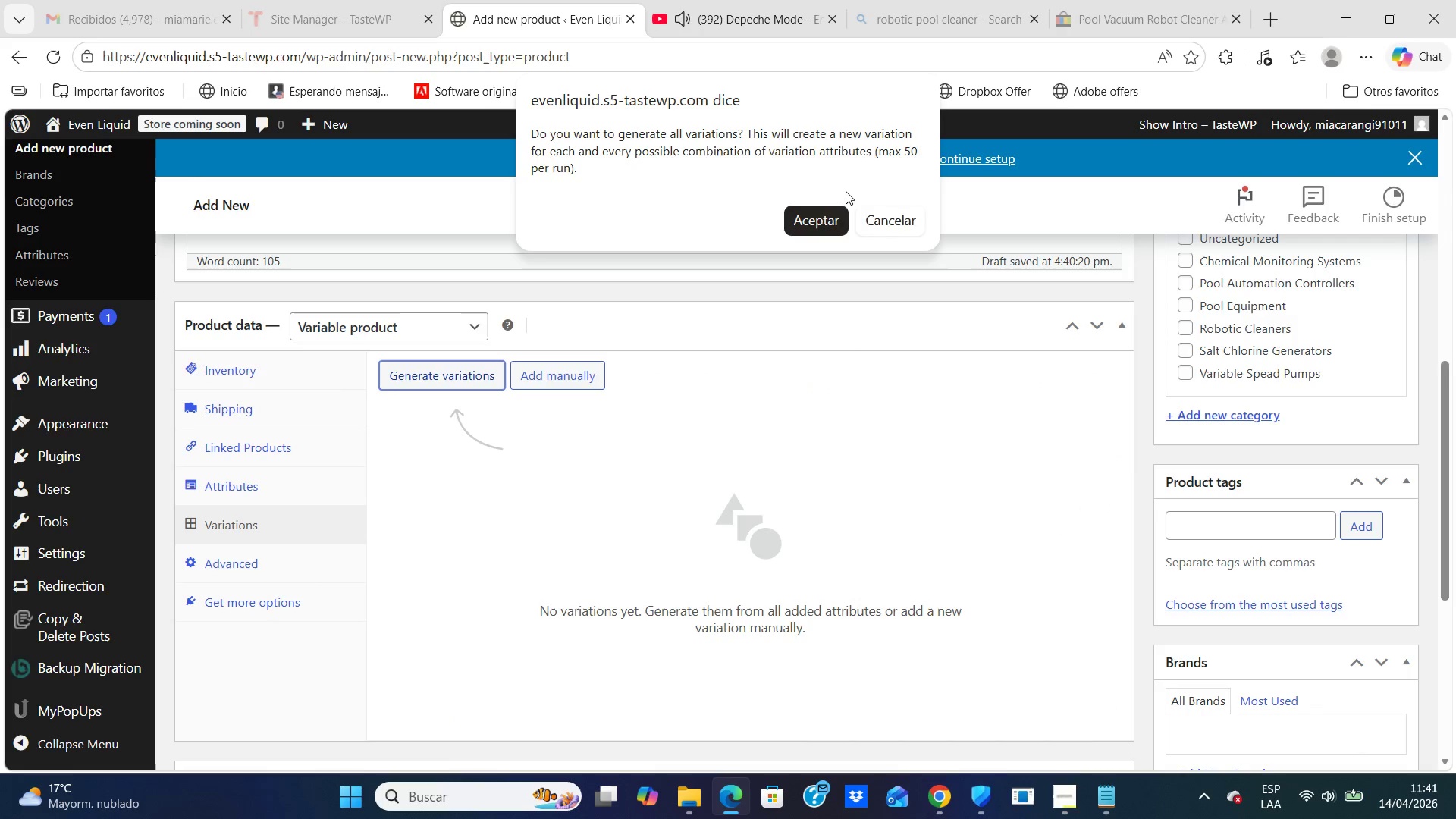 
left_click([812, 220])
 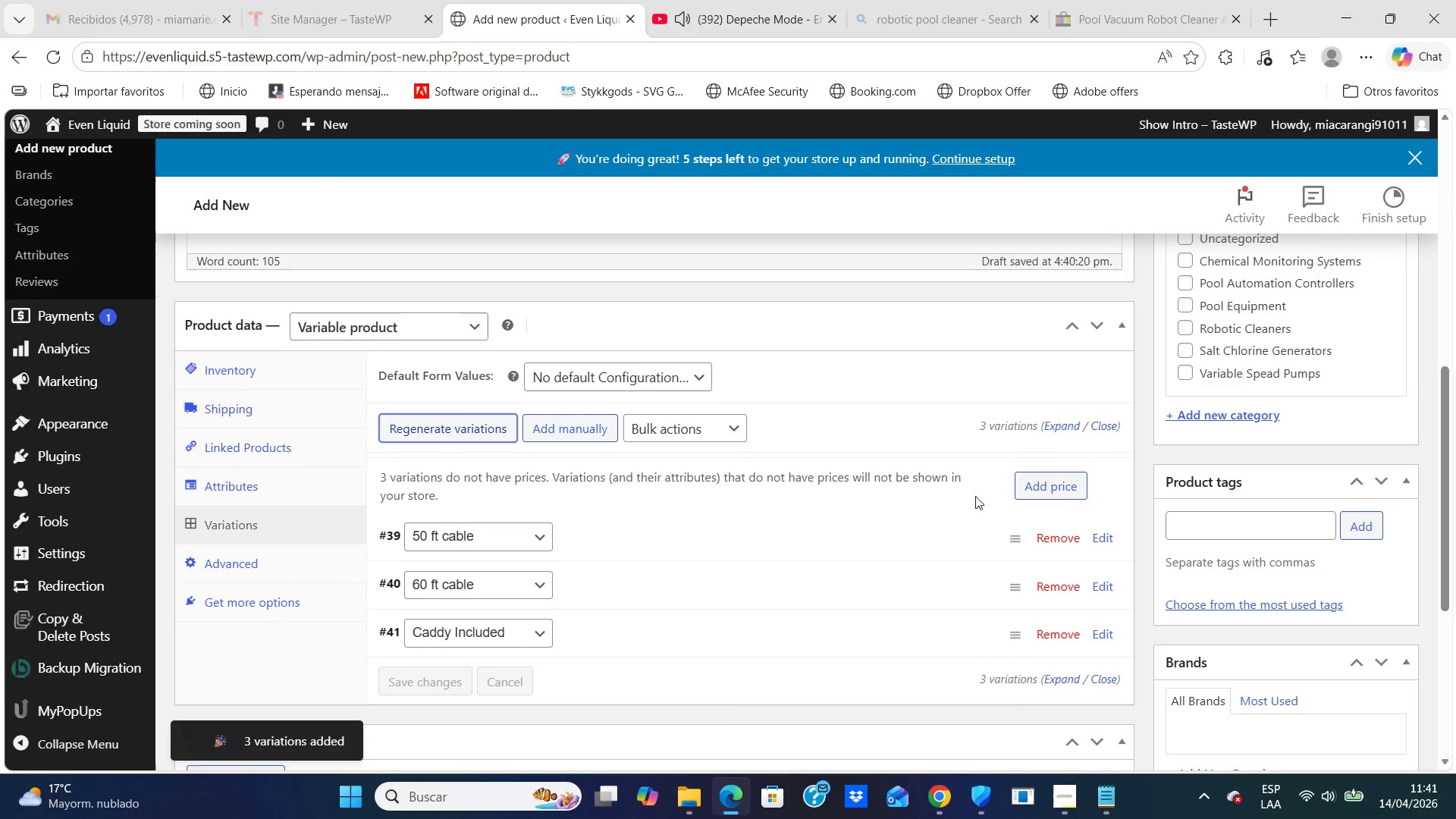 
wait(7.91)
 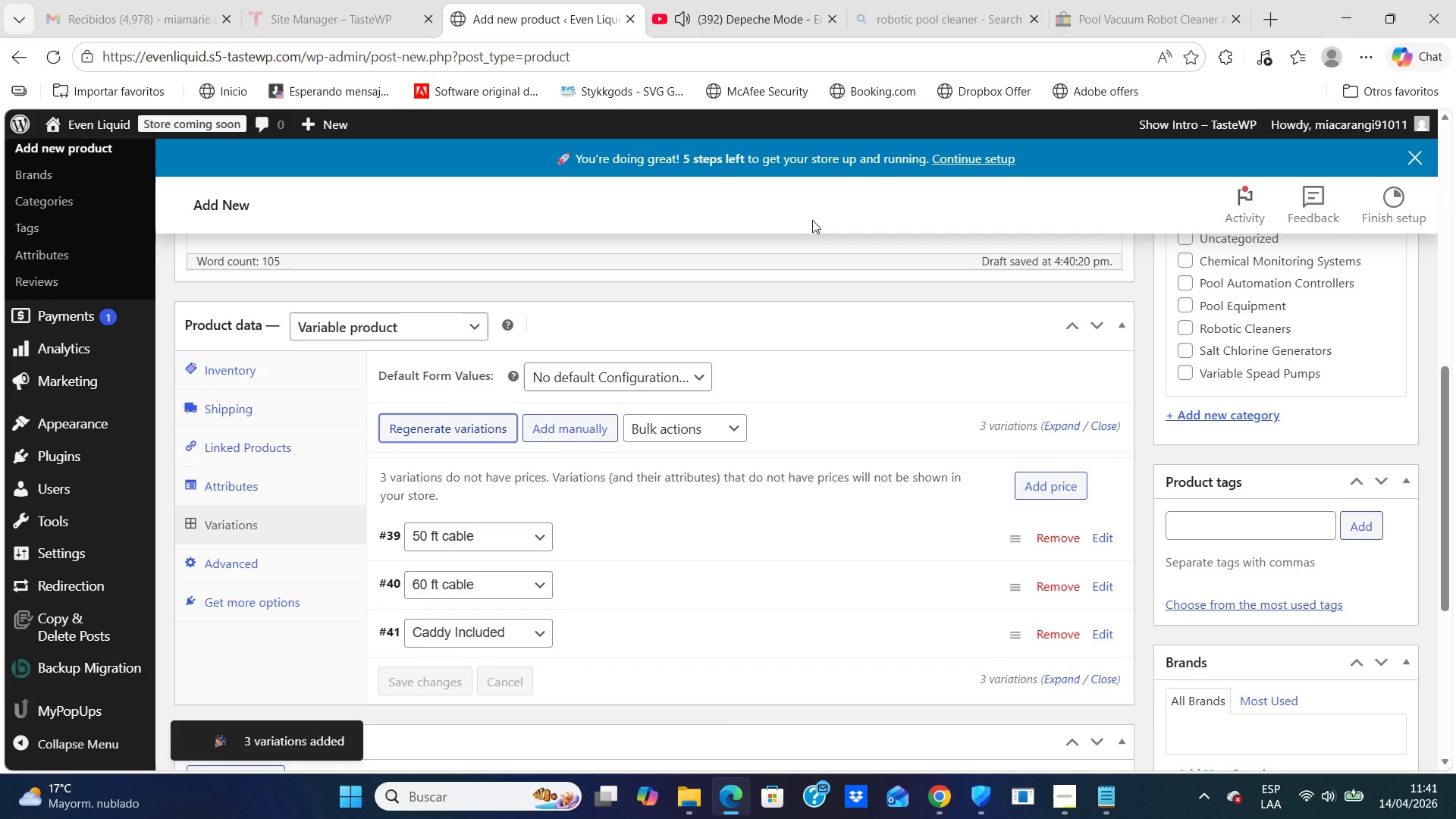 
left_click([1101, 539])
 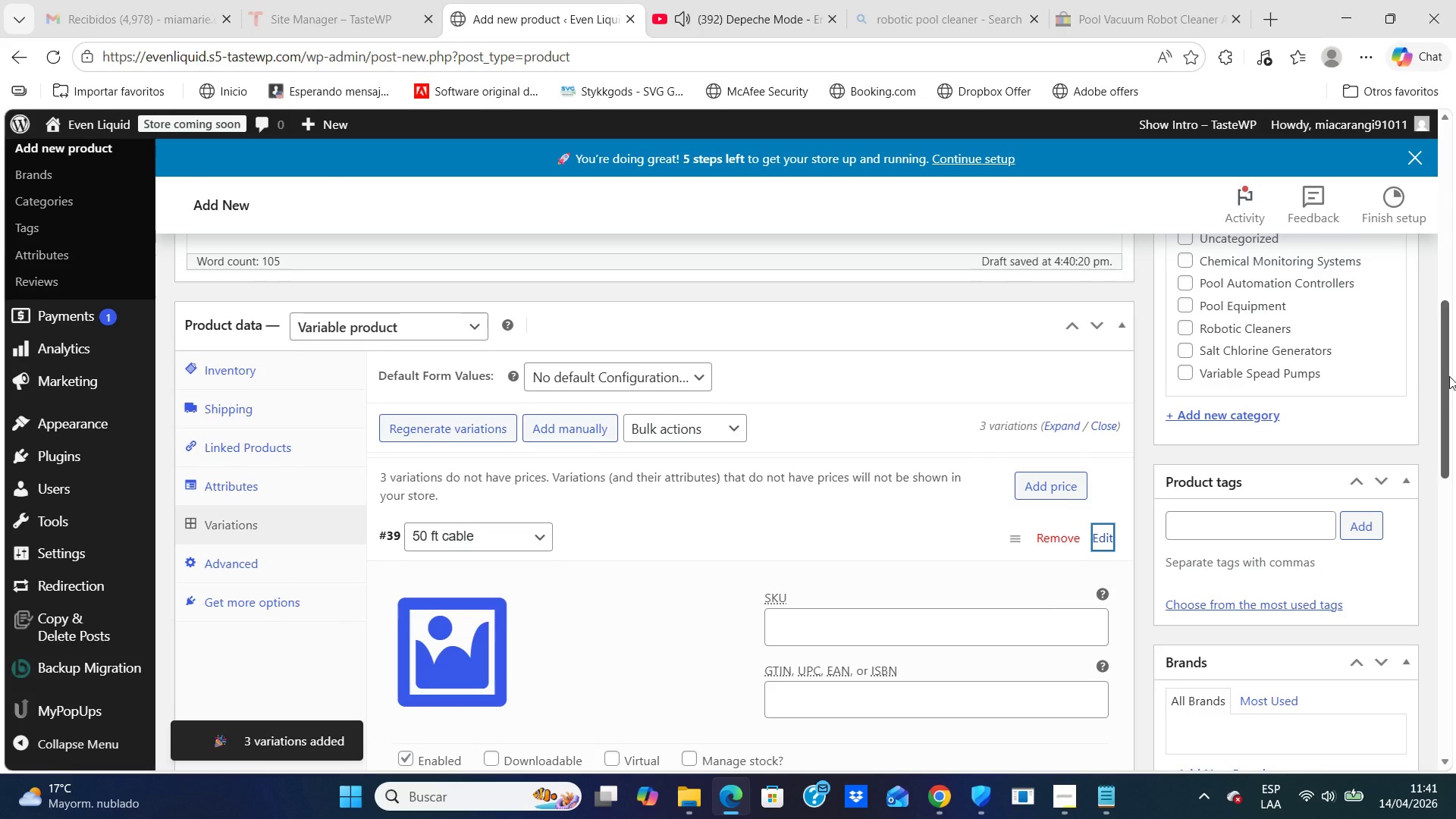 
left_click_drag(start_coordinate=[1449, 384], to_coordinate=[1448, 485])
 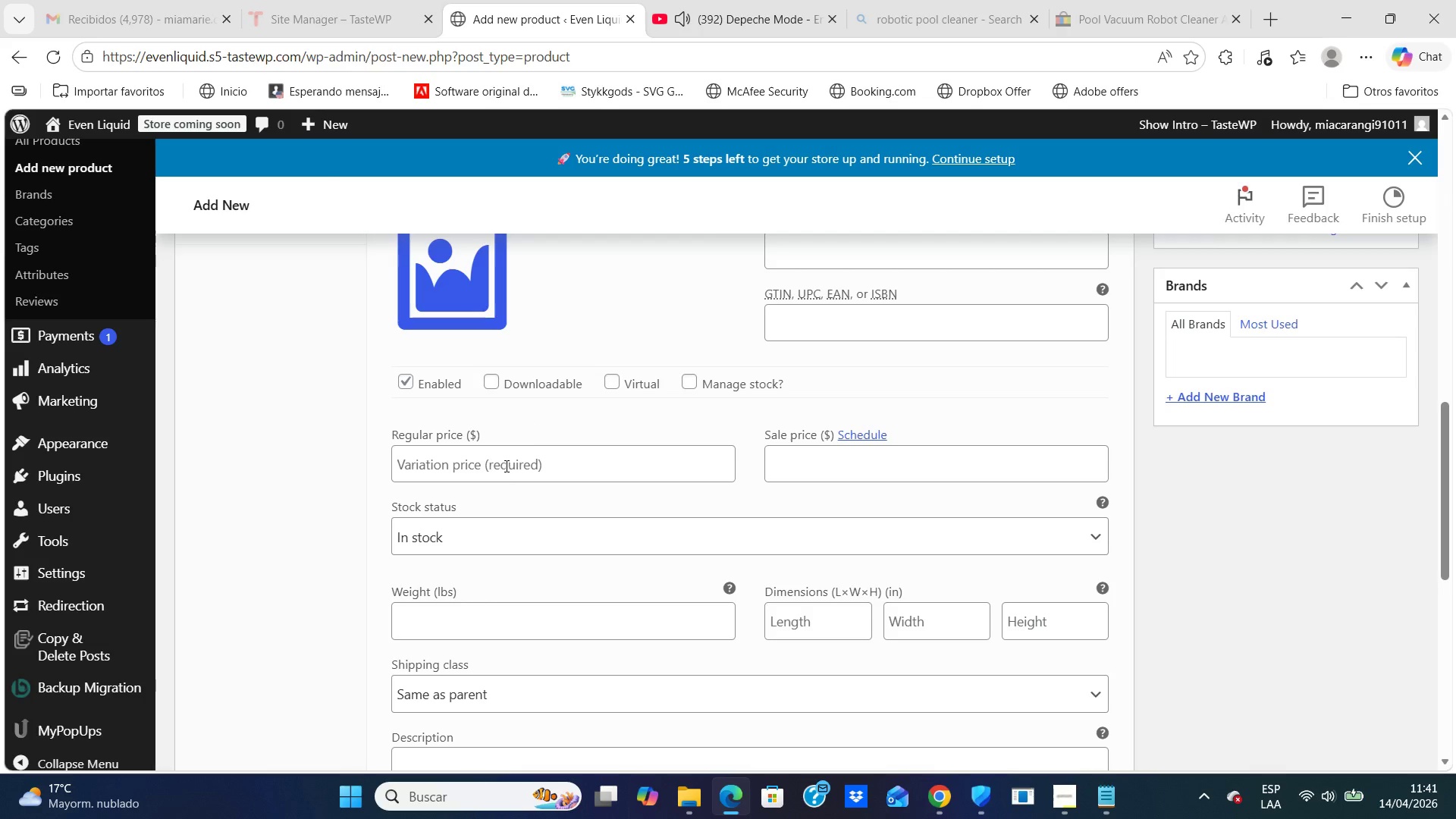 
left_click([507, 464])
 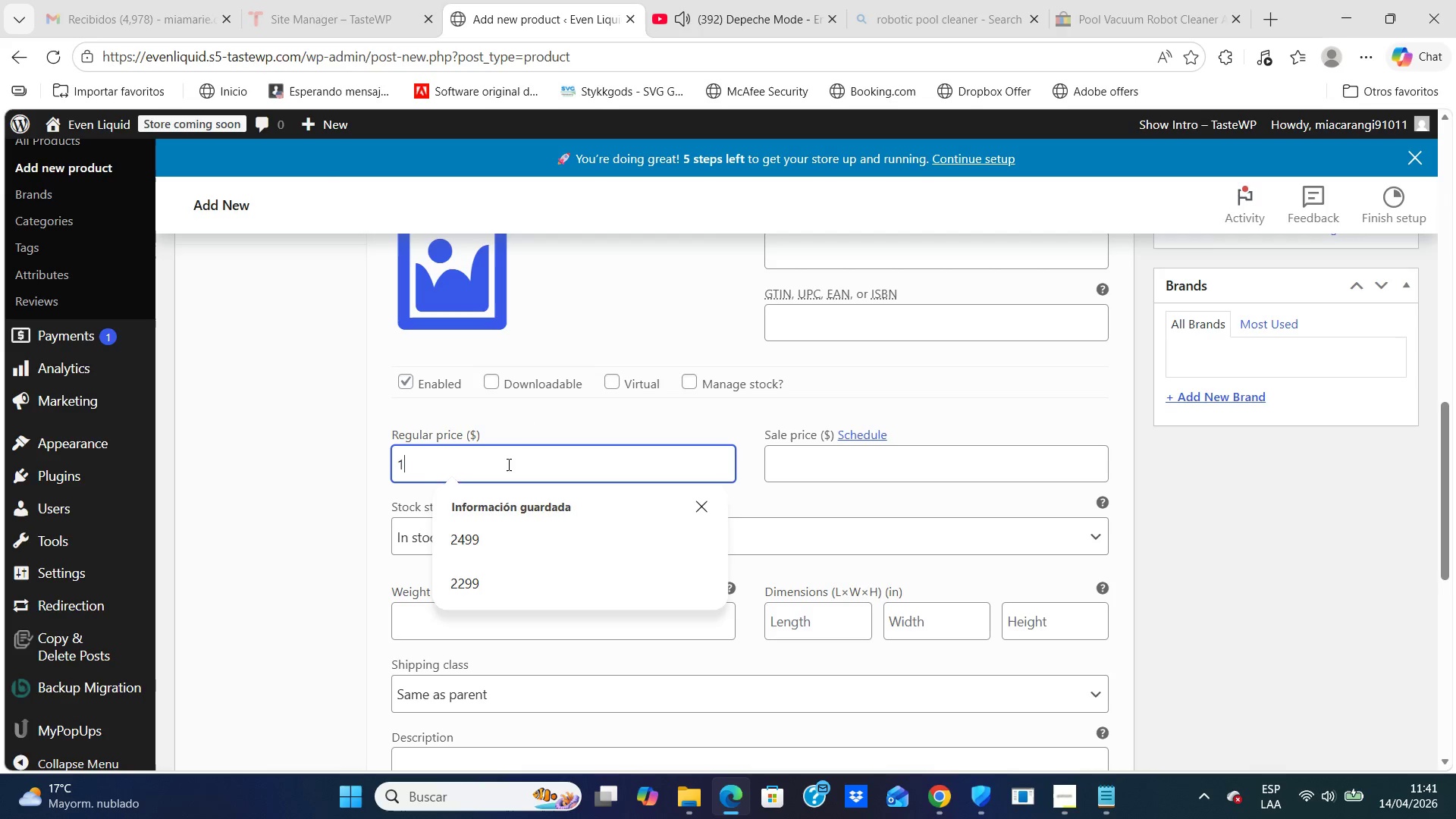 
type(1799)
 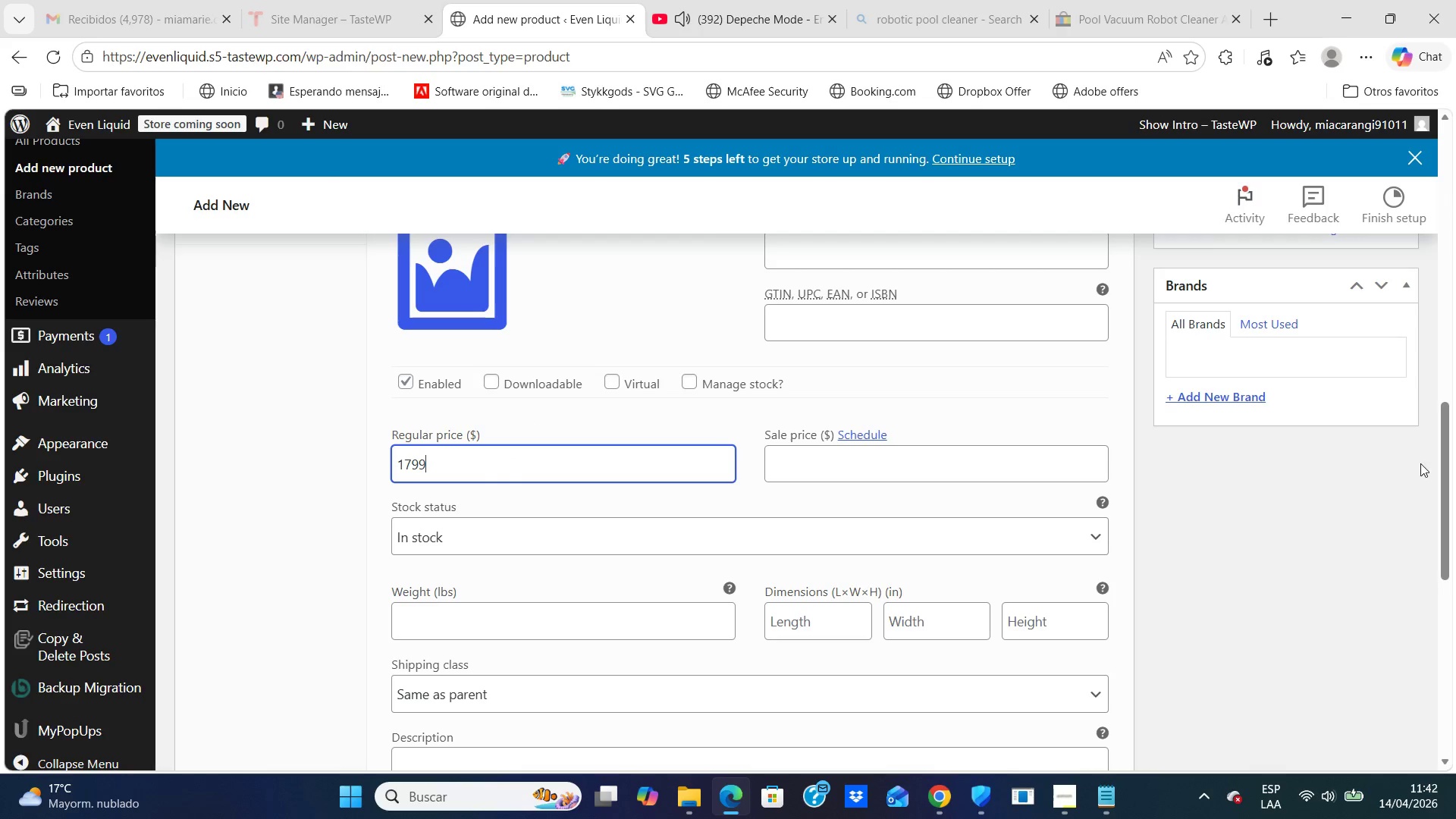 
left_click_drag(start_coordinate=[1444, 469], to_coordinate=[1445, 560])
 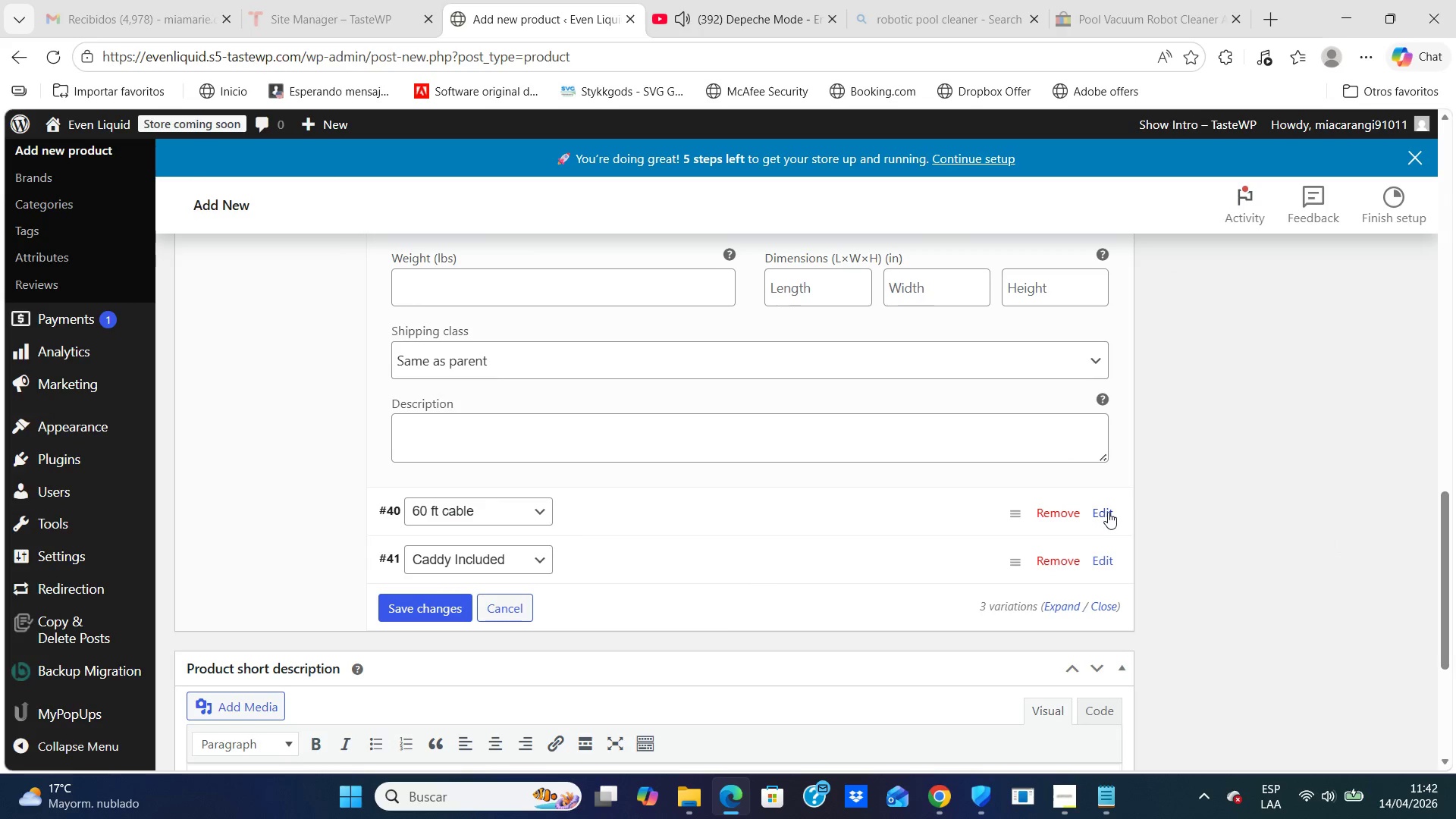 
left_click([1108, 512])
 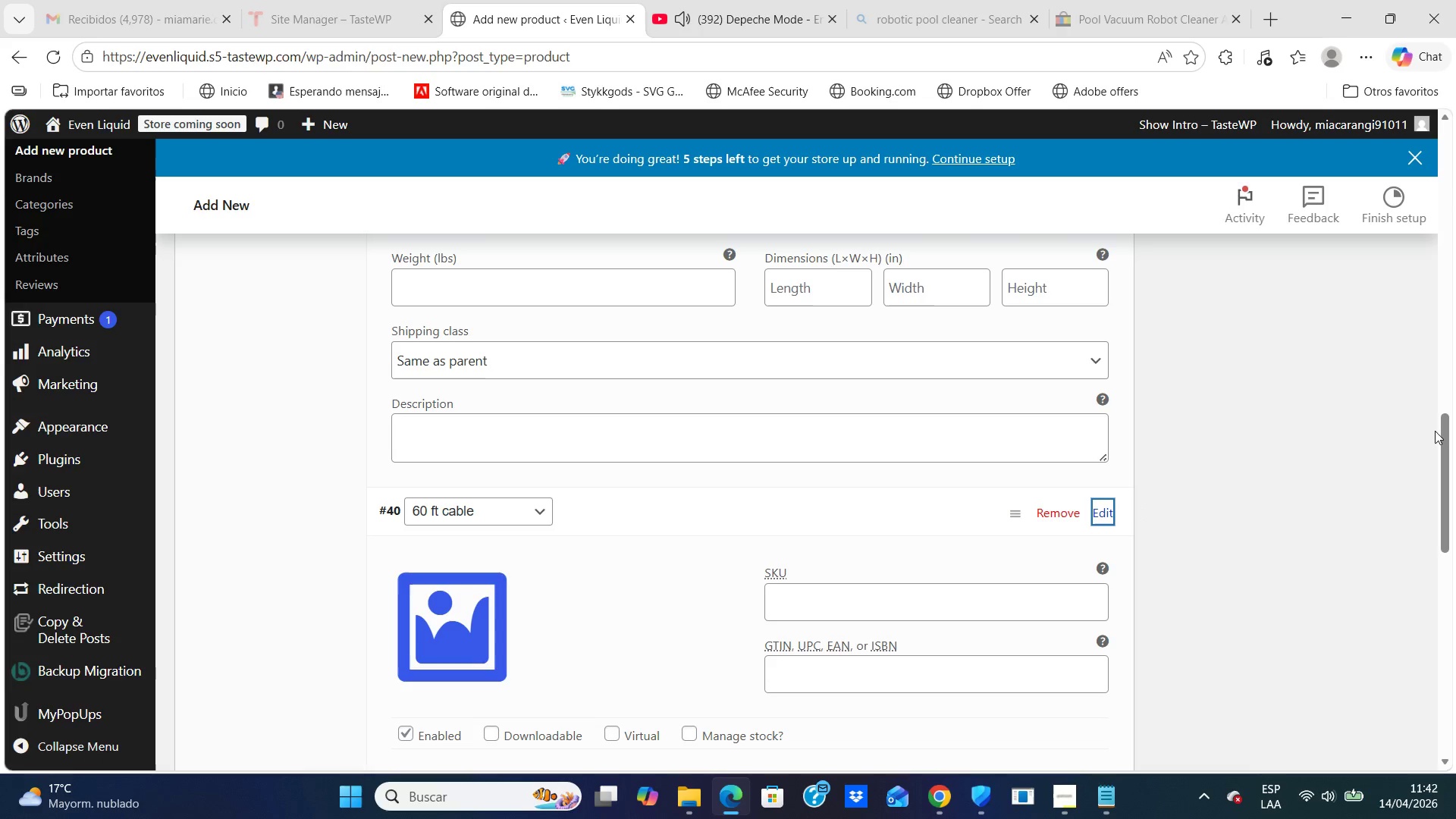 
left_click_drag(start_coordinate=[1448, 435], to_coordinate=[1454, 490])
 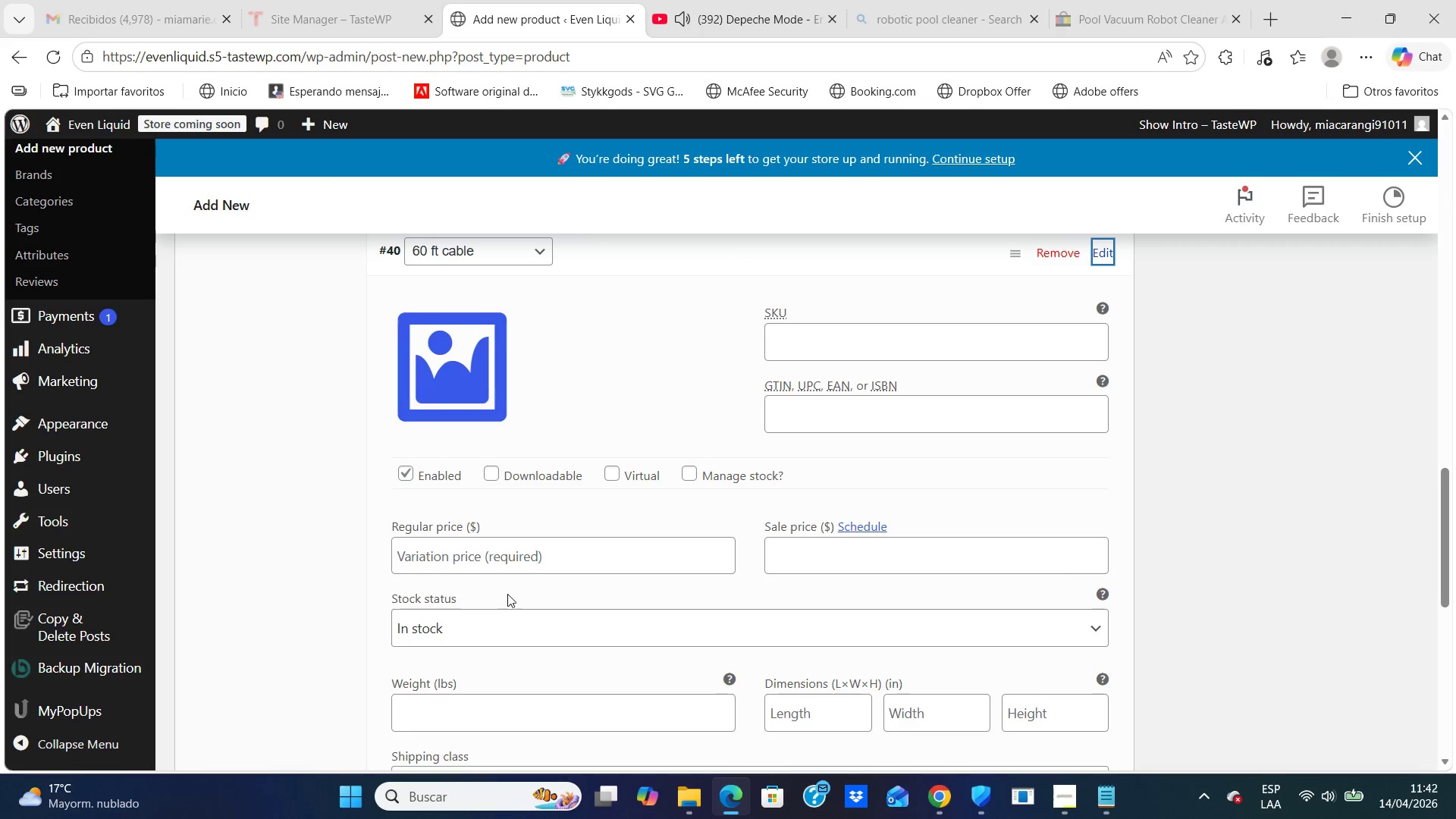 
left_click([512, 554])
 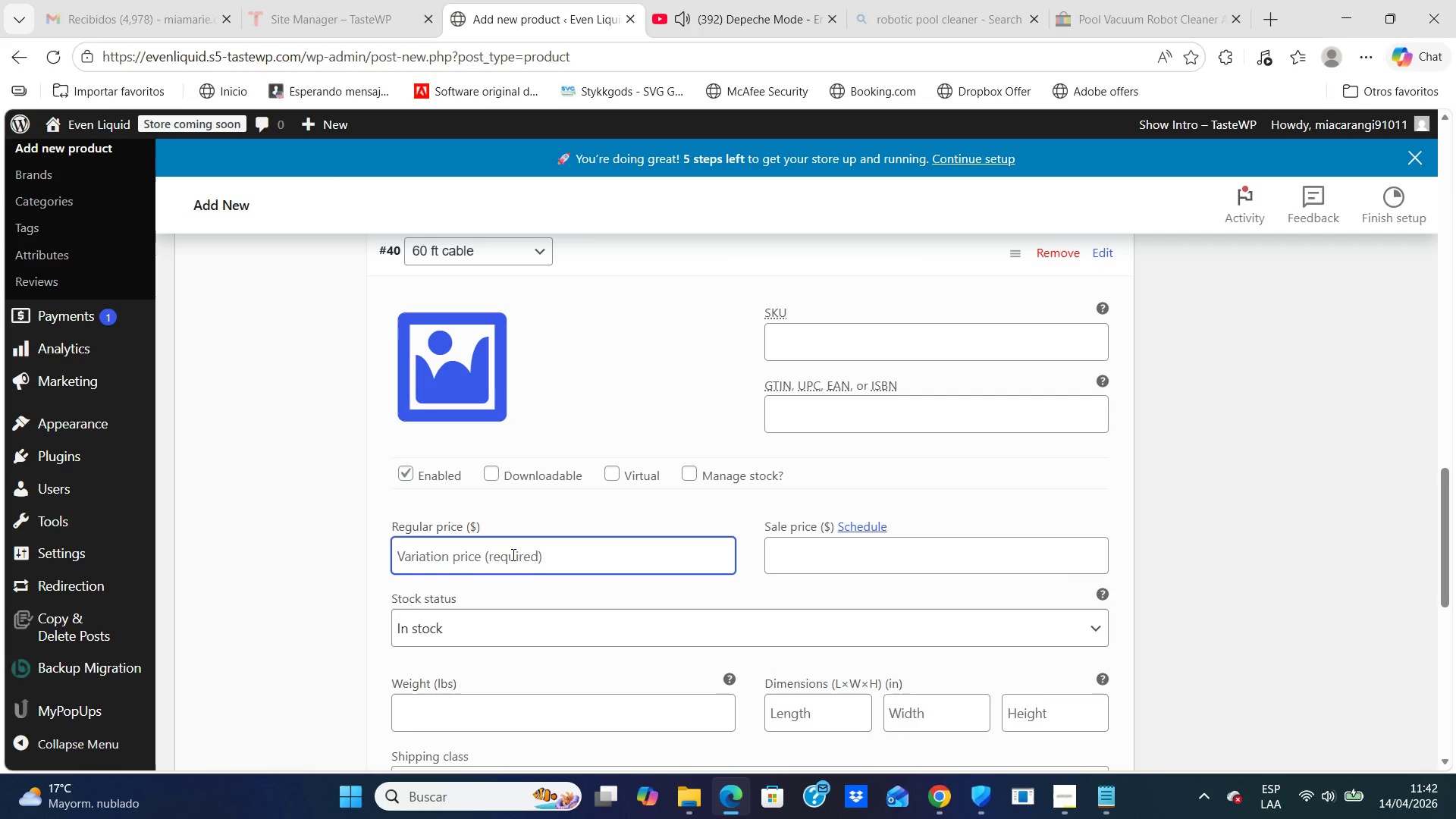 
type(1899)
 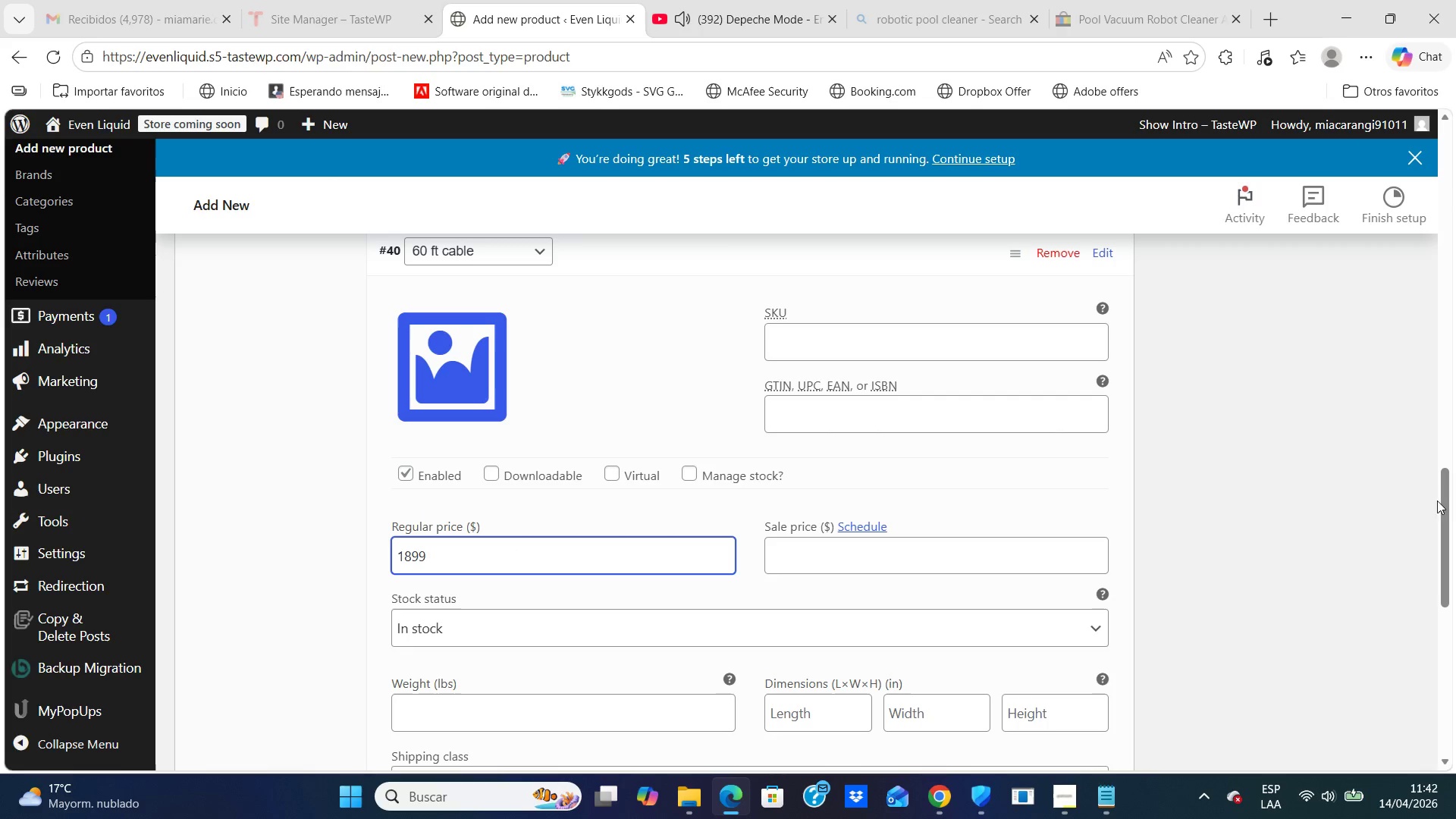 
left_click_drag(start_coordinate=[1447, 504], to_coordinate=[1455, 592])
 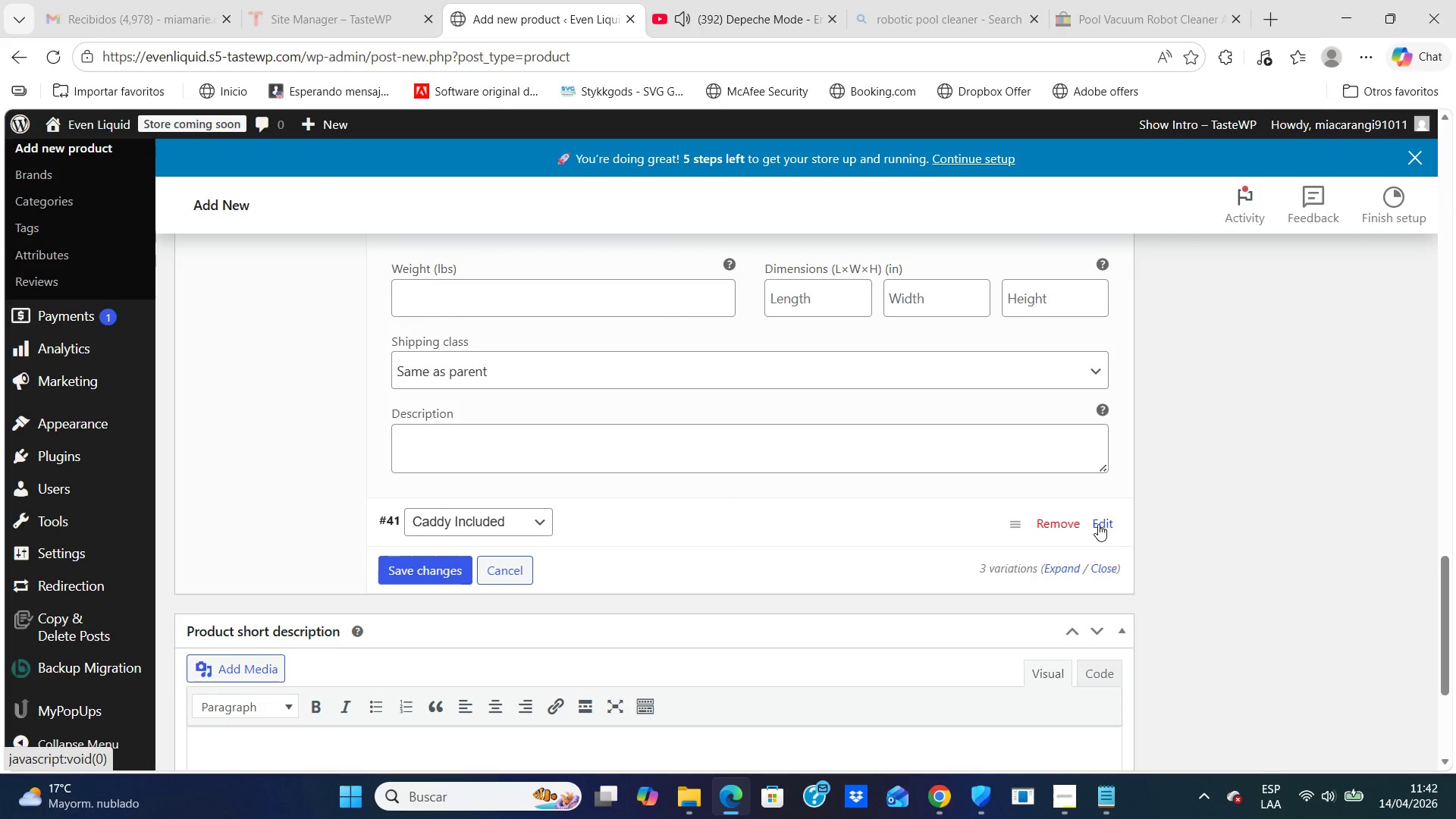 
left_click([1106, 525])
 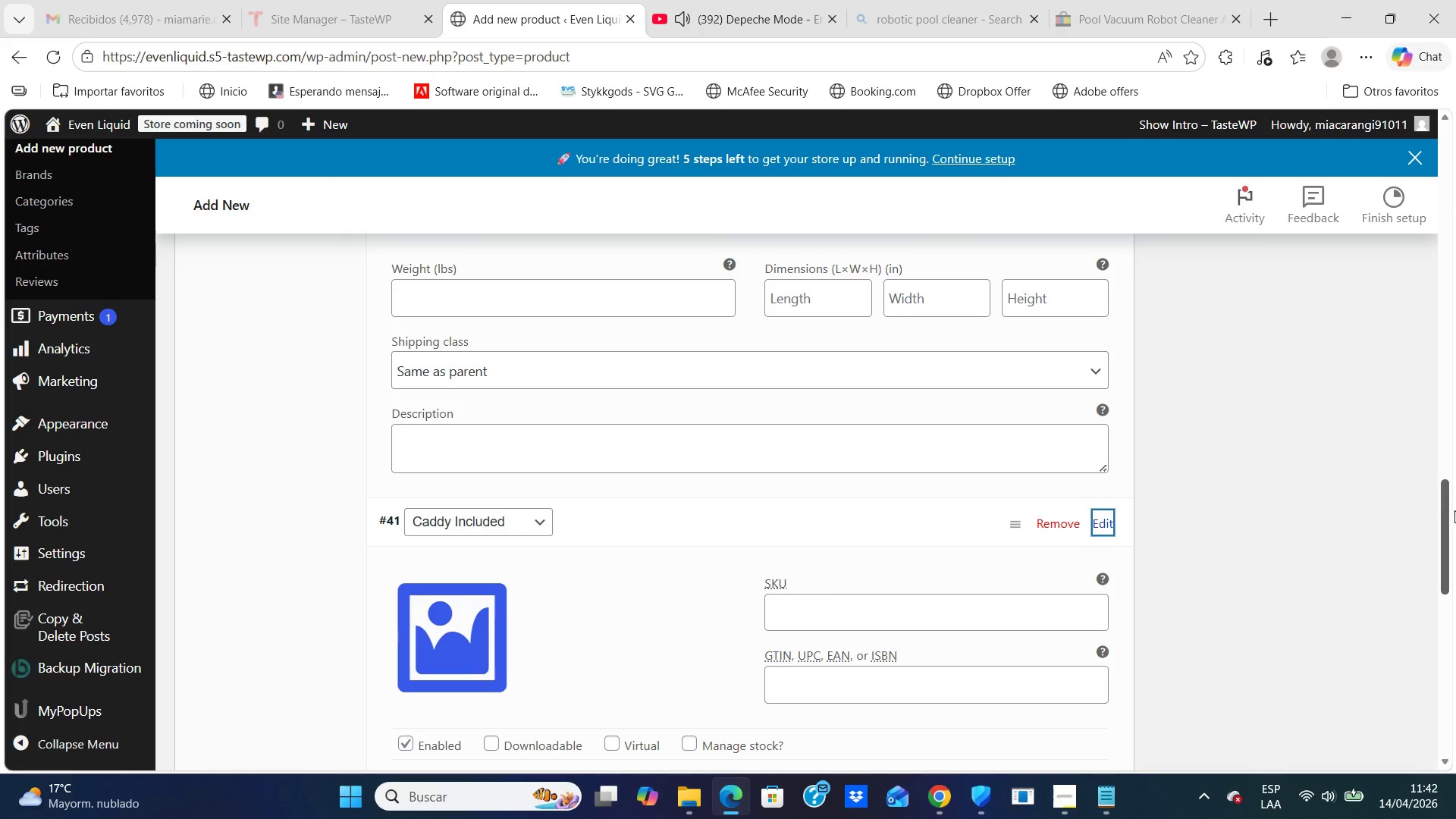 
left_click_drag(start_coordinate=[1445, 508], to_coordinate=[1455, 580])
 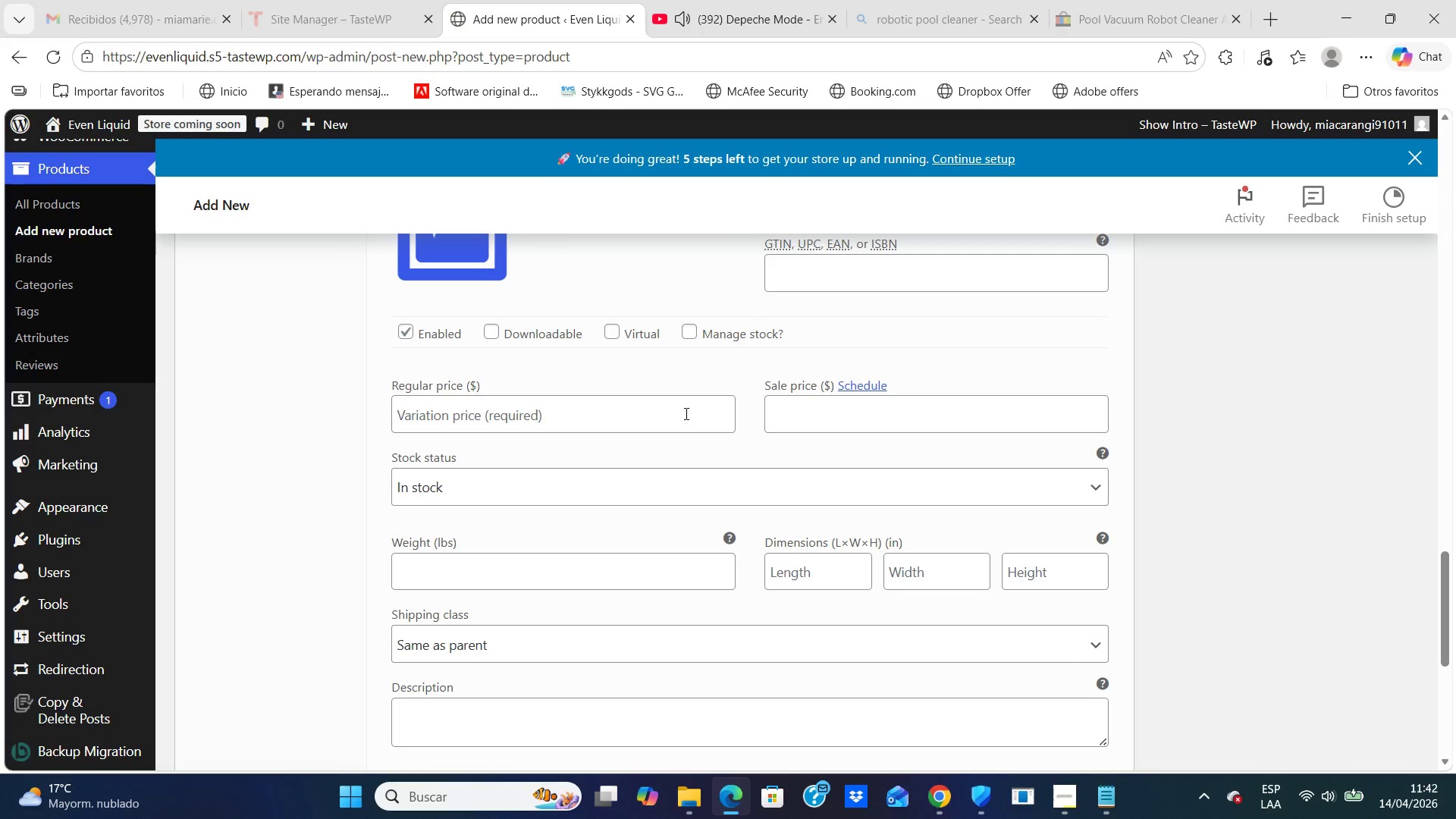 
left_click([685, 413])
 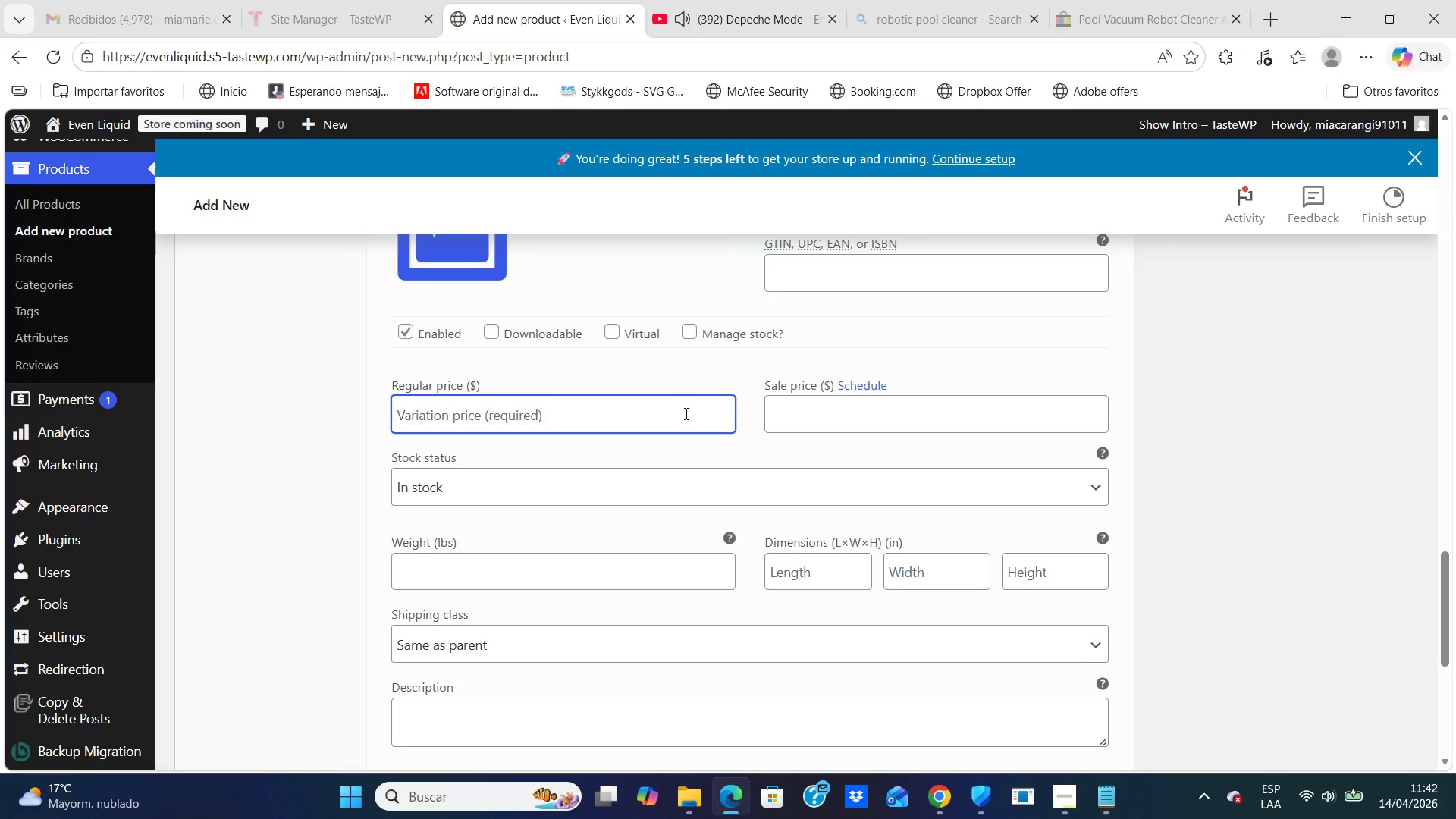 
type(1999)
 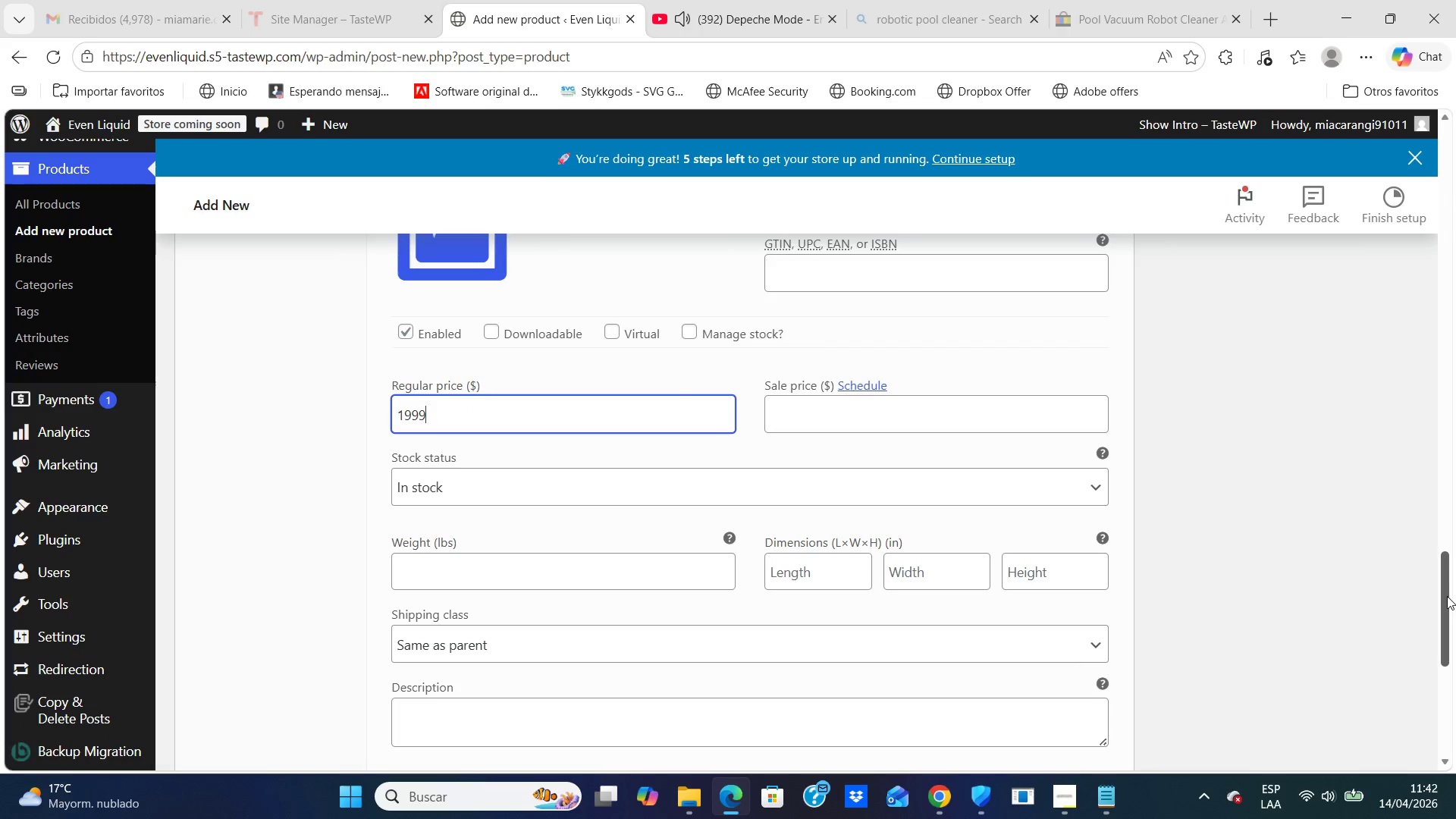 
left_click_drag(start_coordinate=[1447, 595], to_coordinate=[1452, 646])
 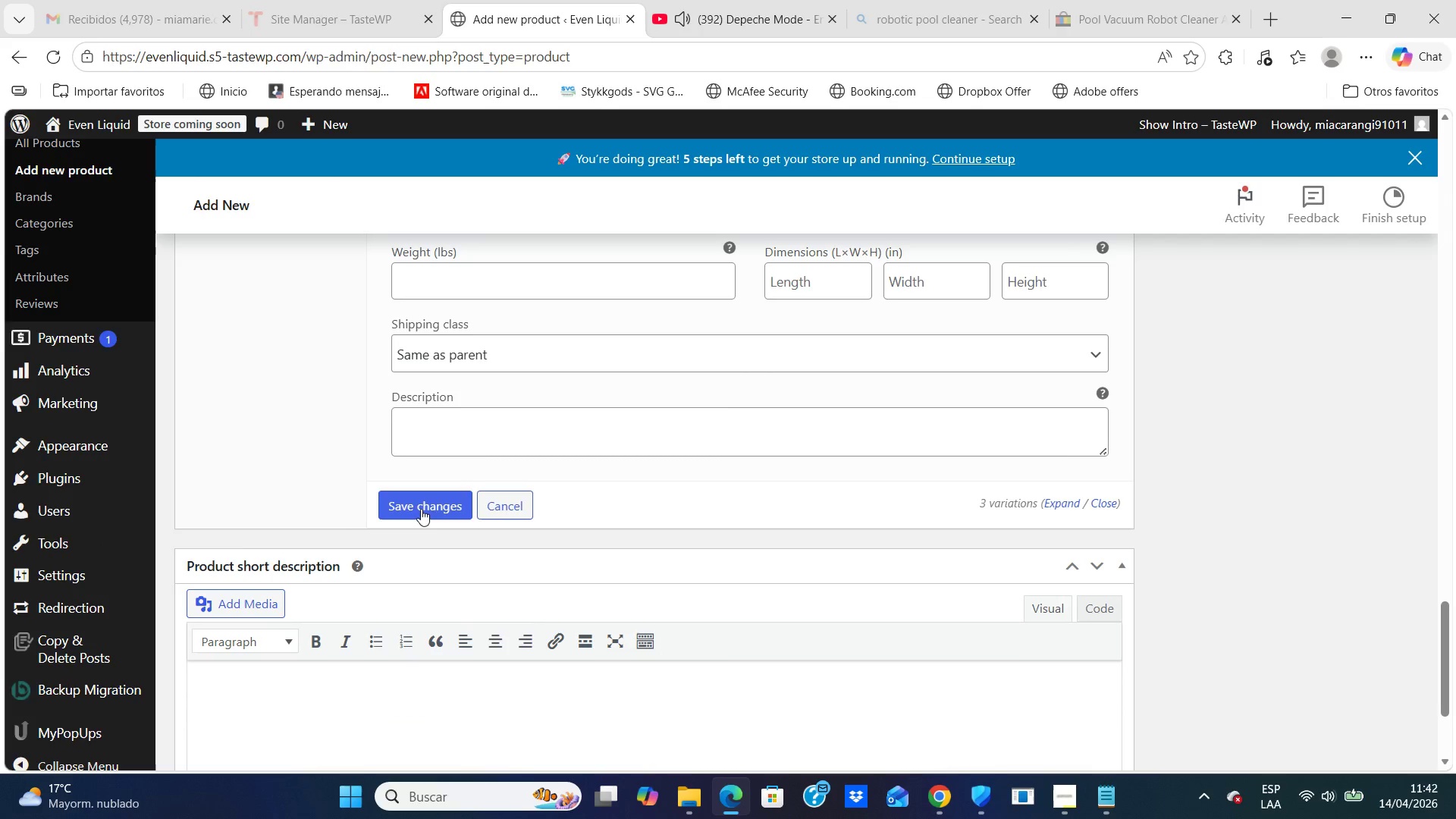 
left_click([421, 508])
 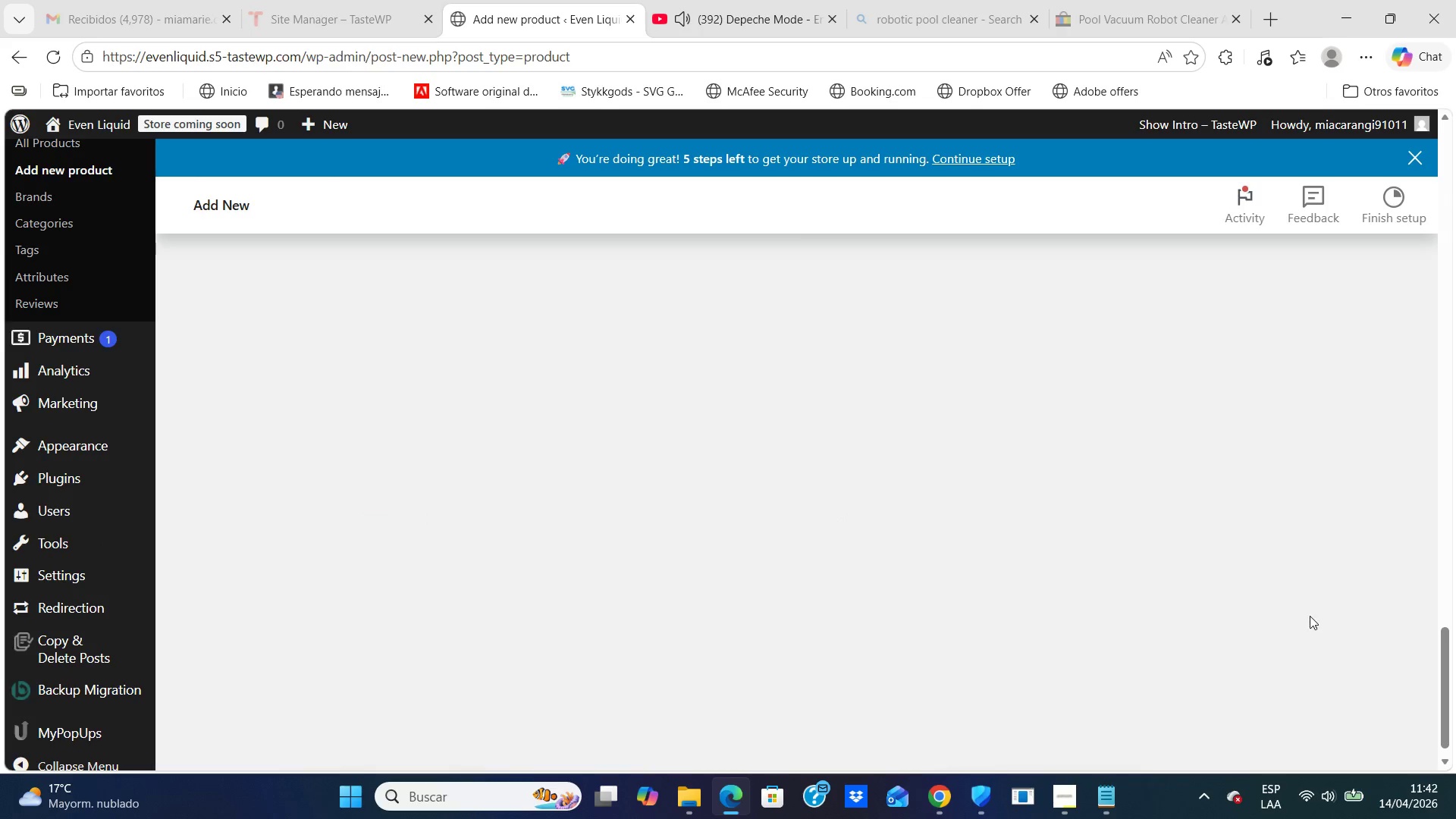 
wait(5.94)
 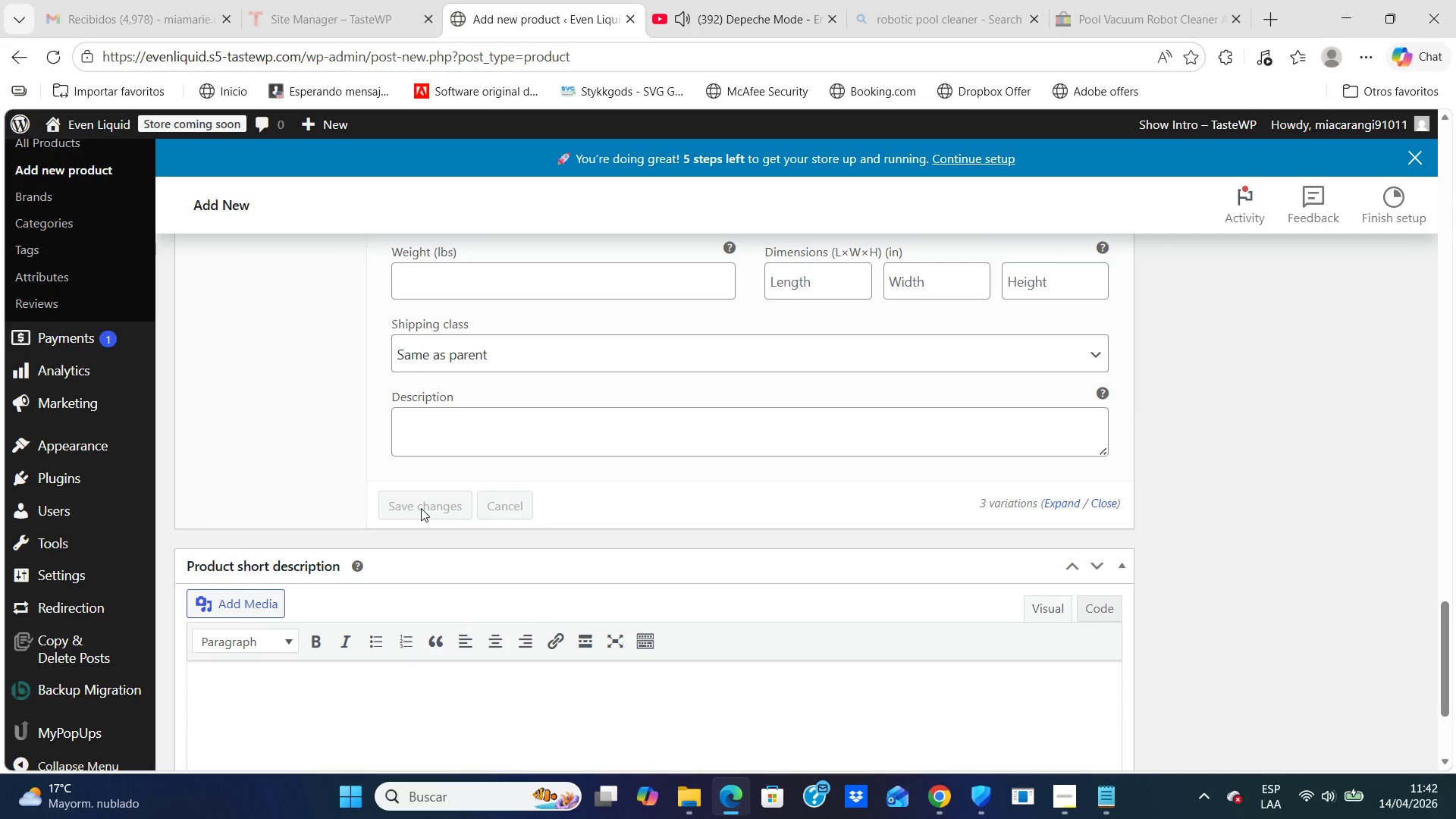 
left_click_drag(start_coordinate=[1448, 653], to_coordinate=[1452, 349])
 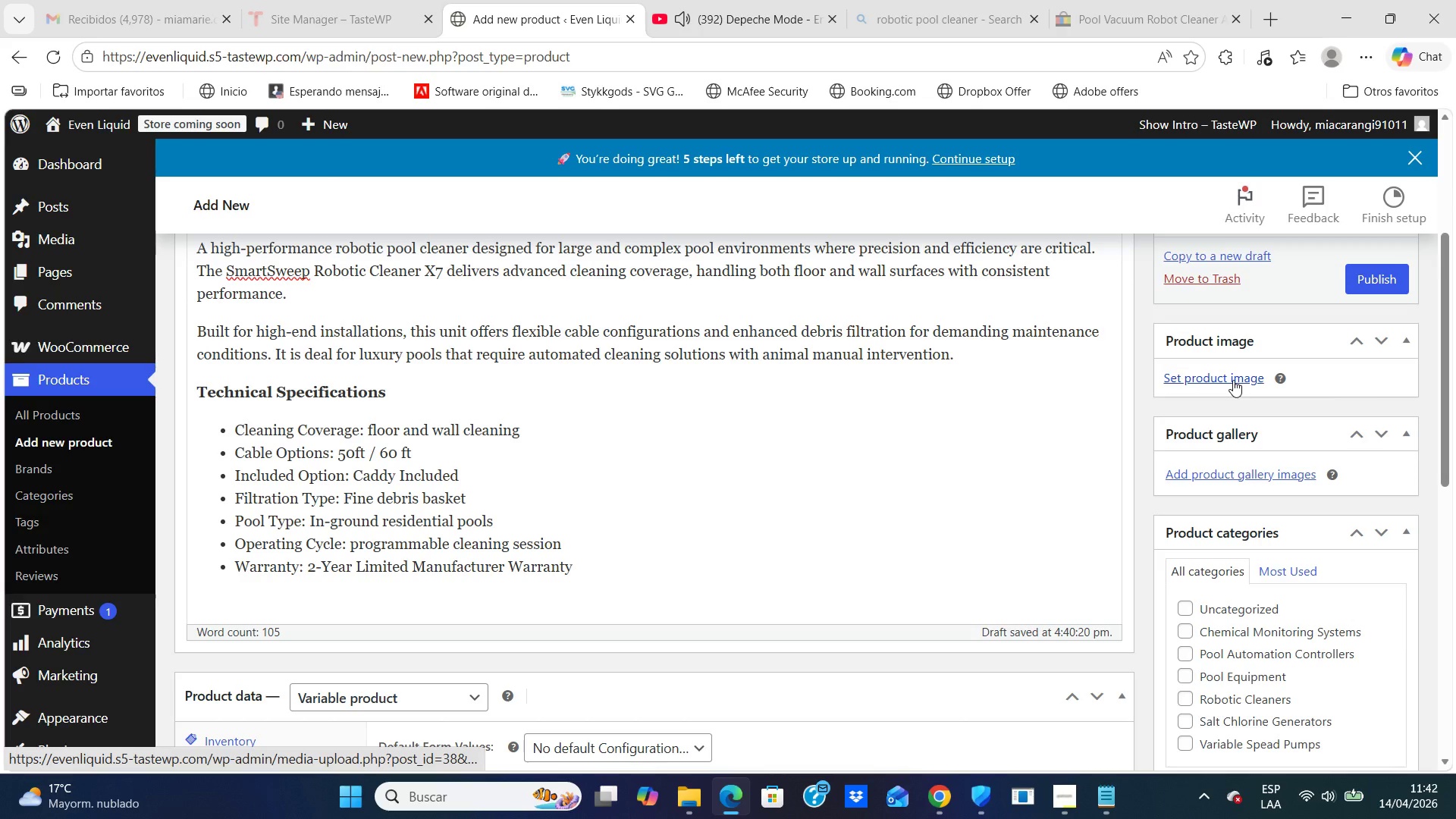 
left_click([1233, 380])
 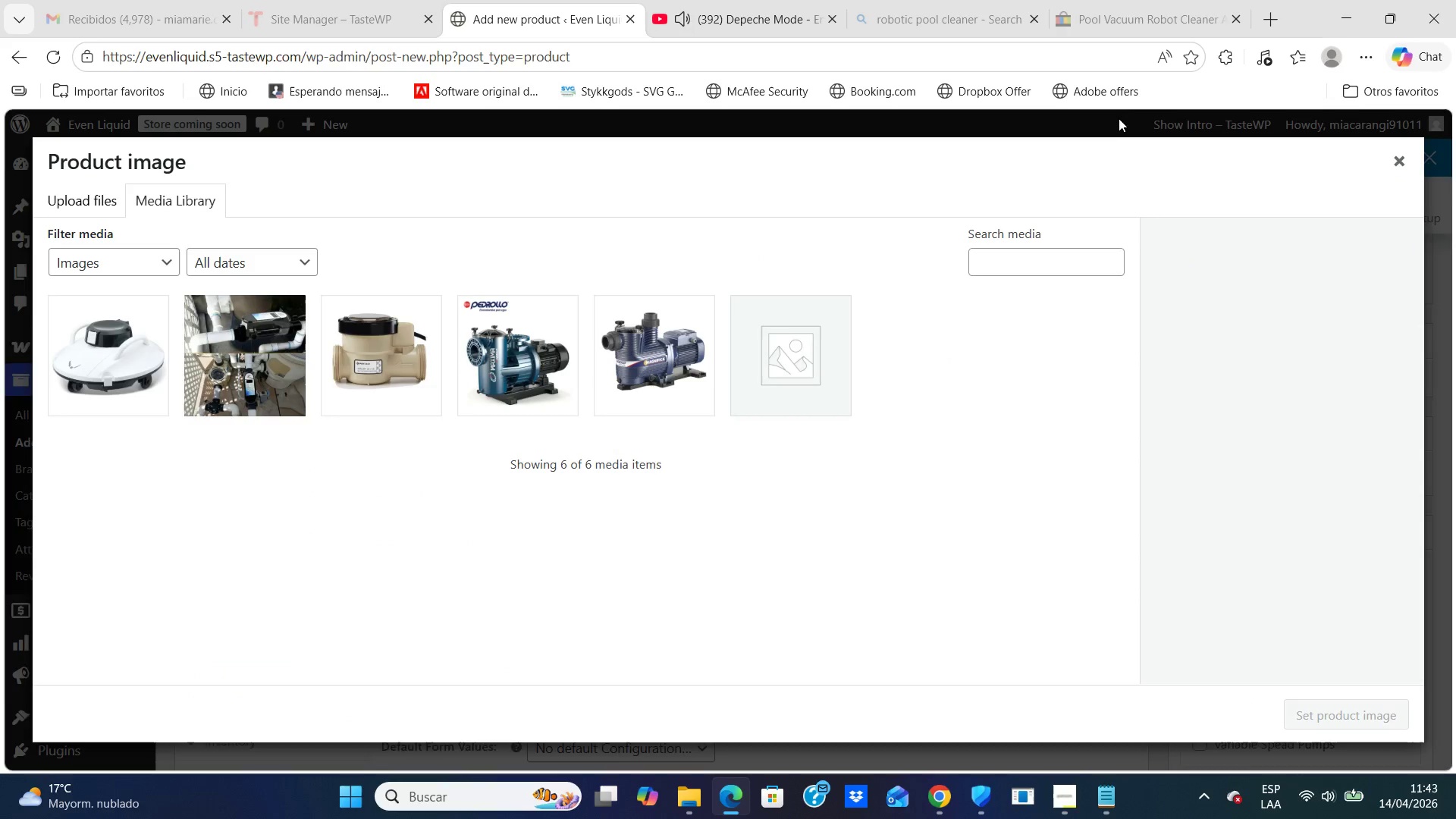 
mouse_move([1136, 46])
 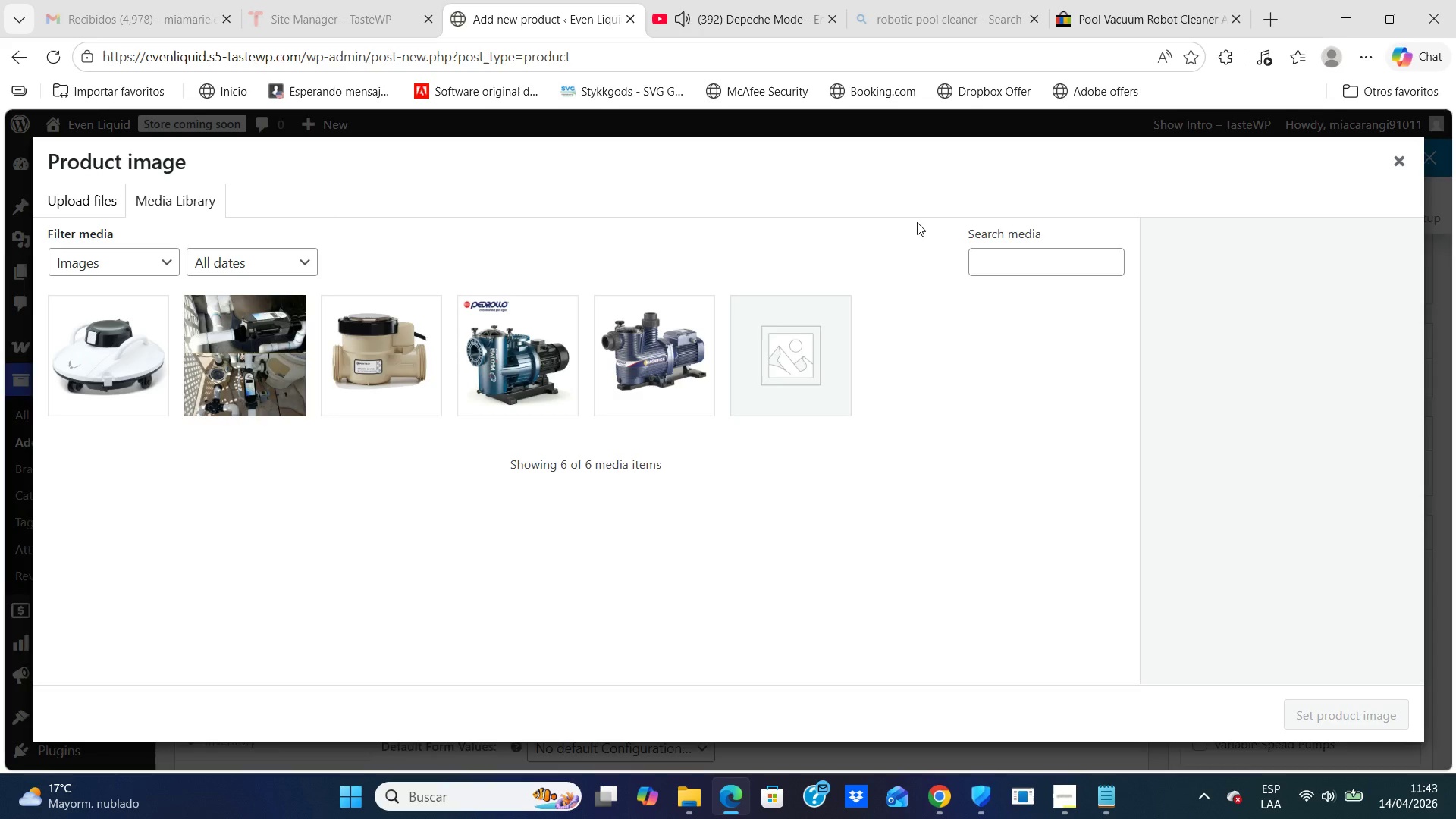 
wait(5.95)
 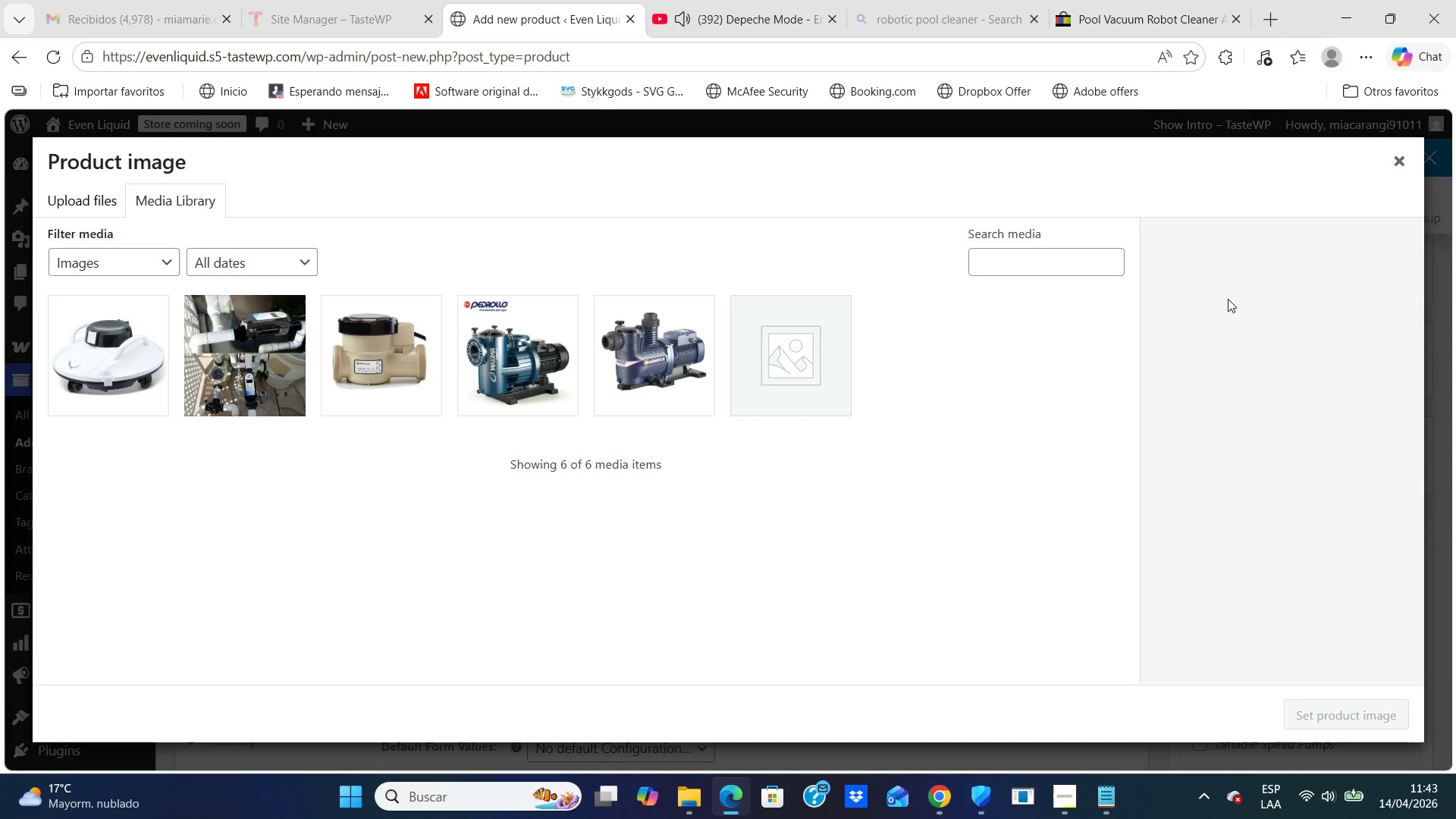 
left_click([1399, 158])
 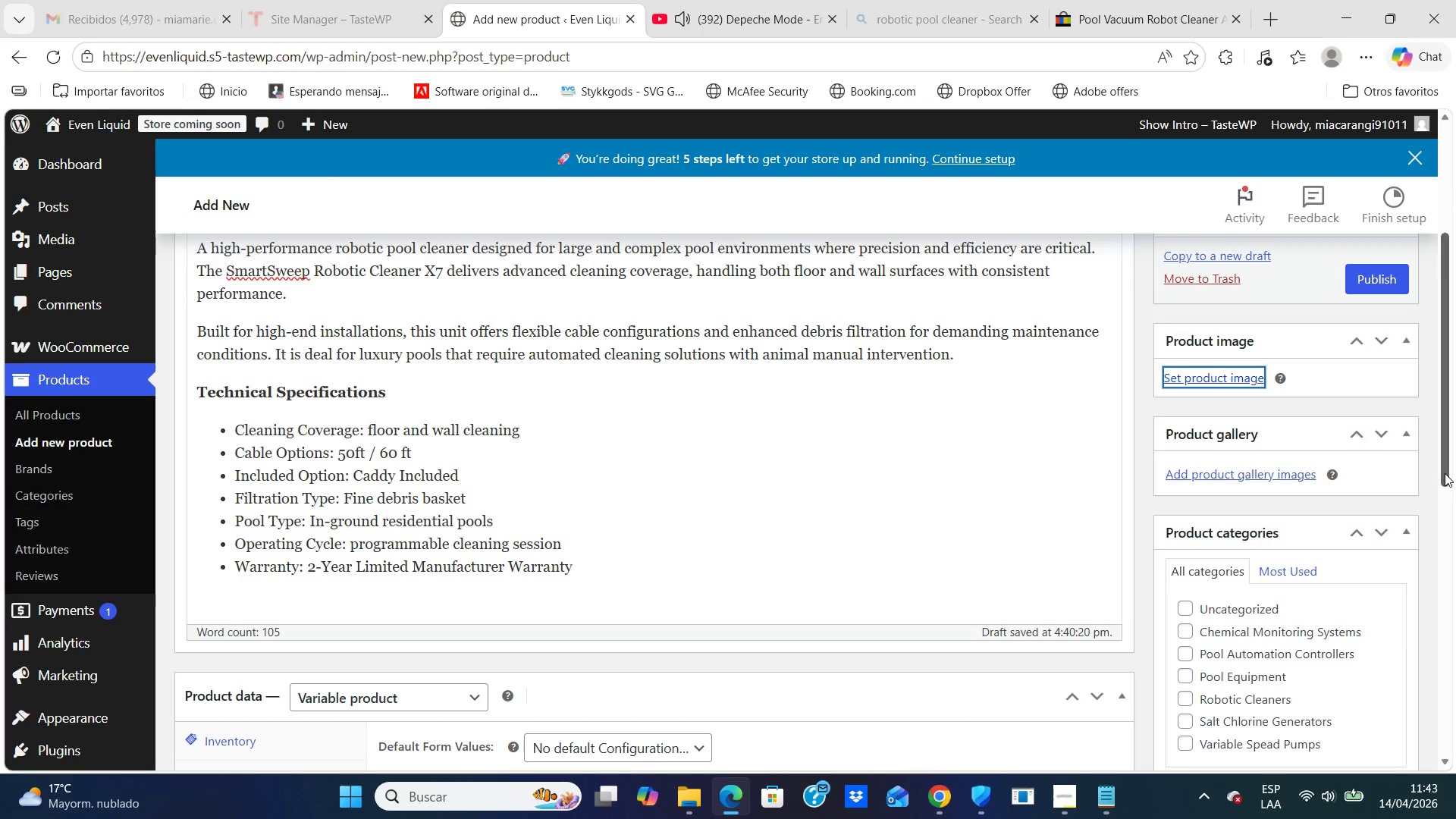 
wait(8.75)
 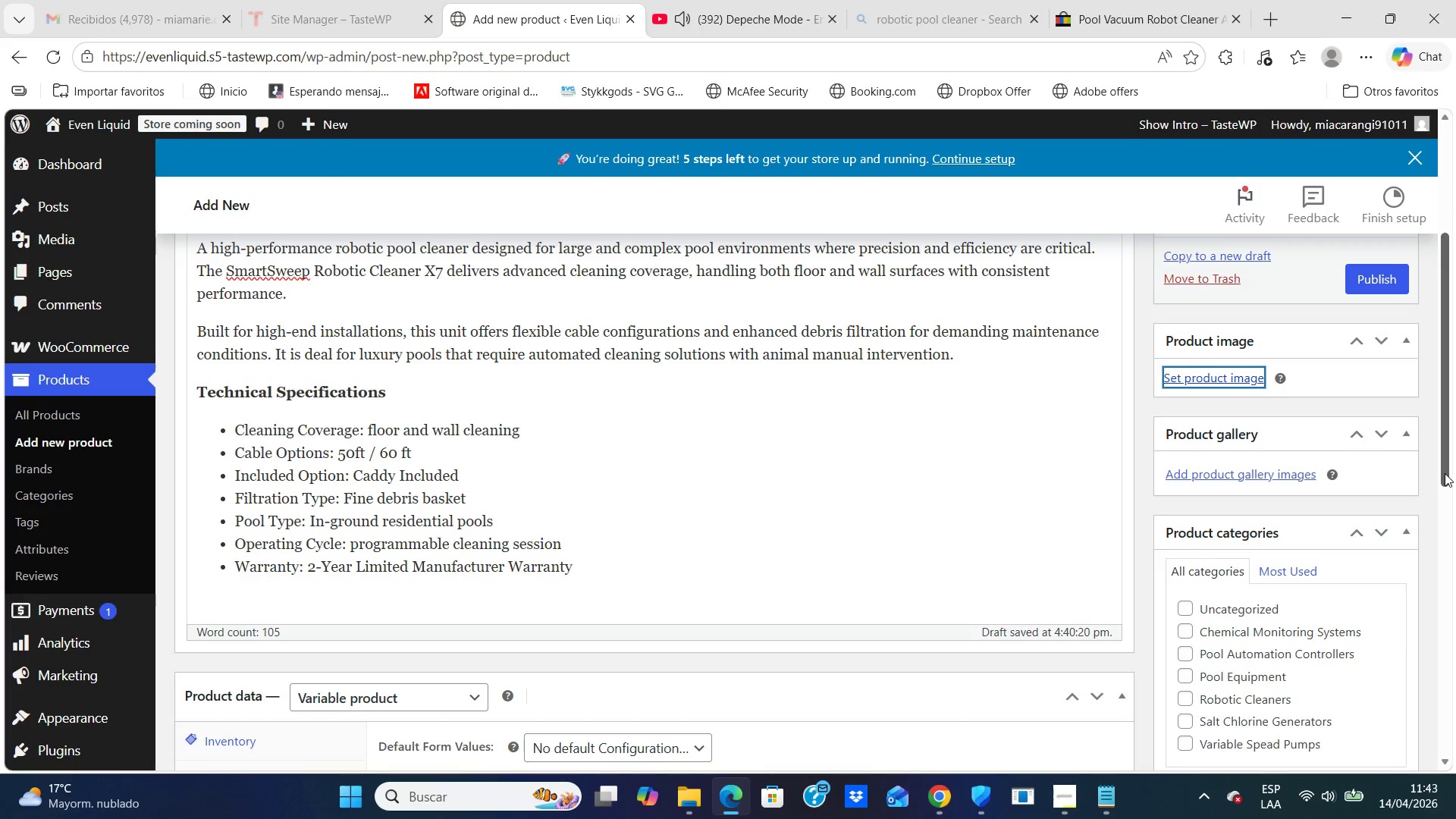 
left_click([1252, 475])
 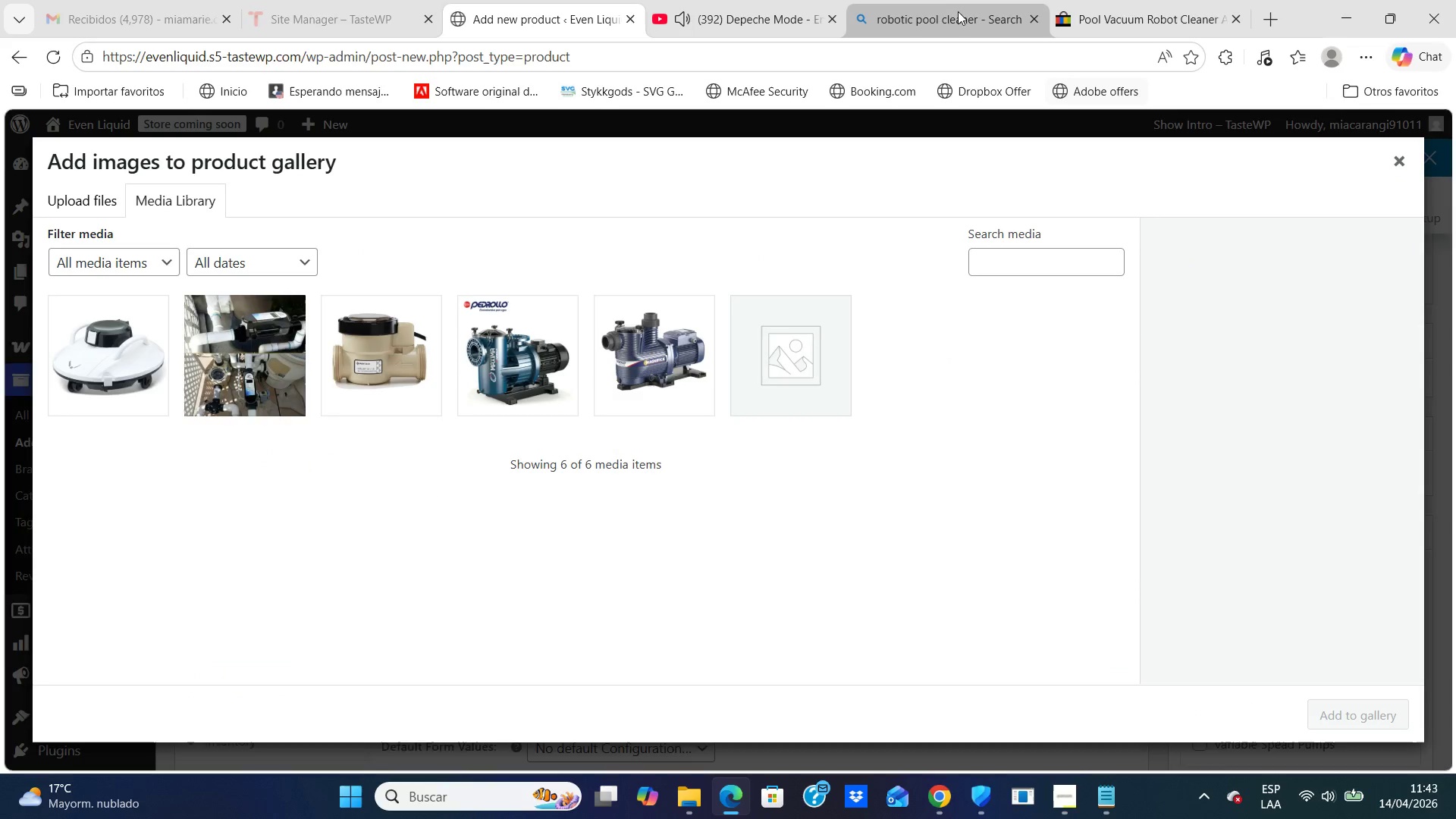 
left_click([954, 8])
 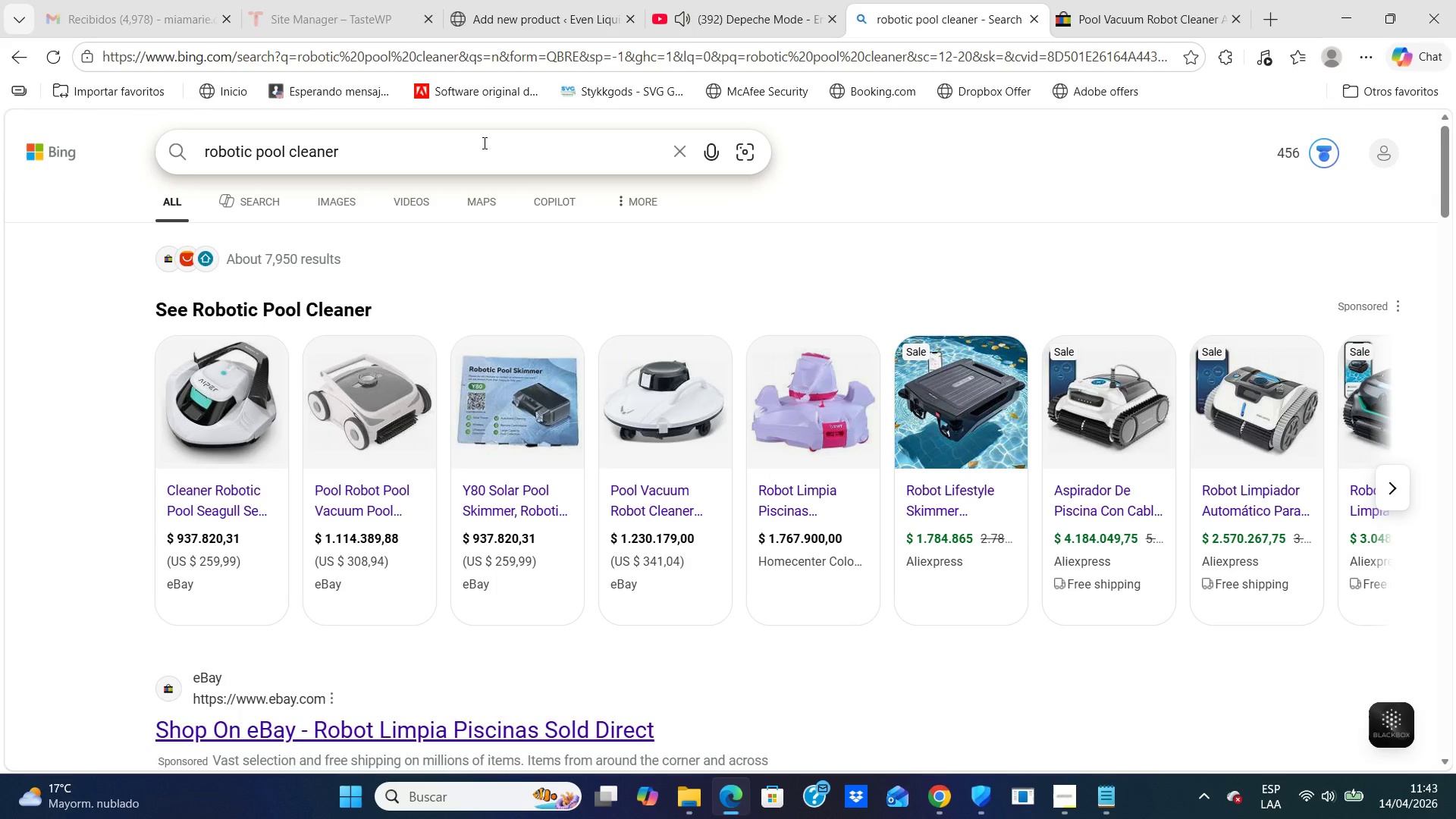 
wait(10.44)
 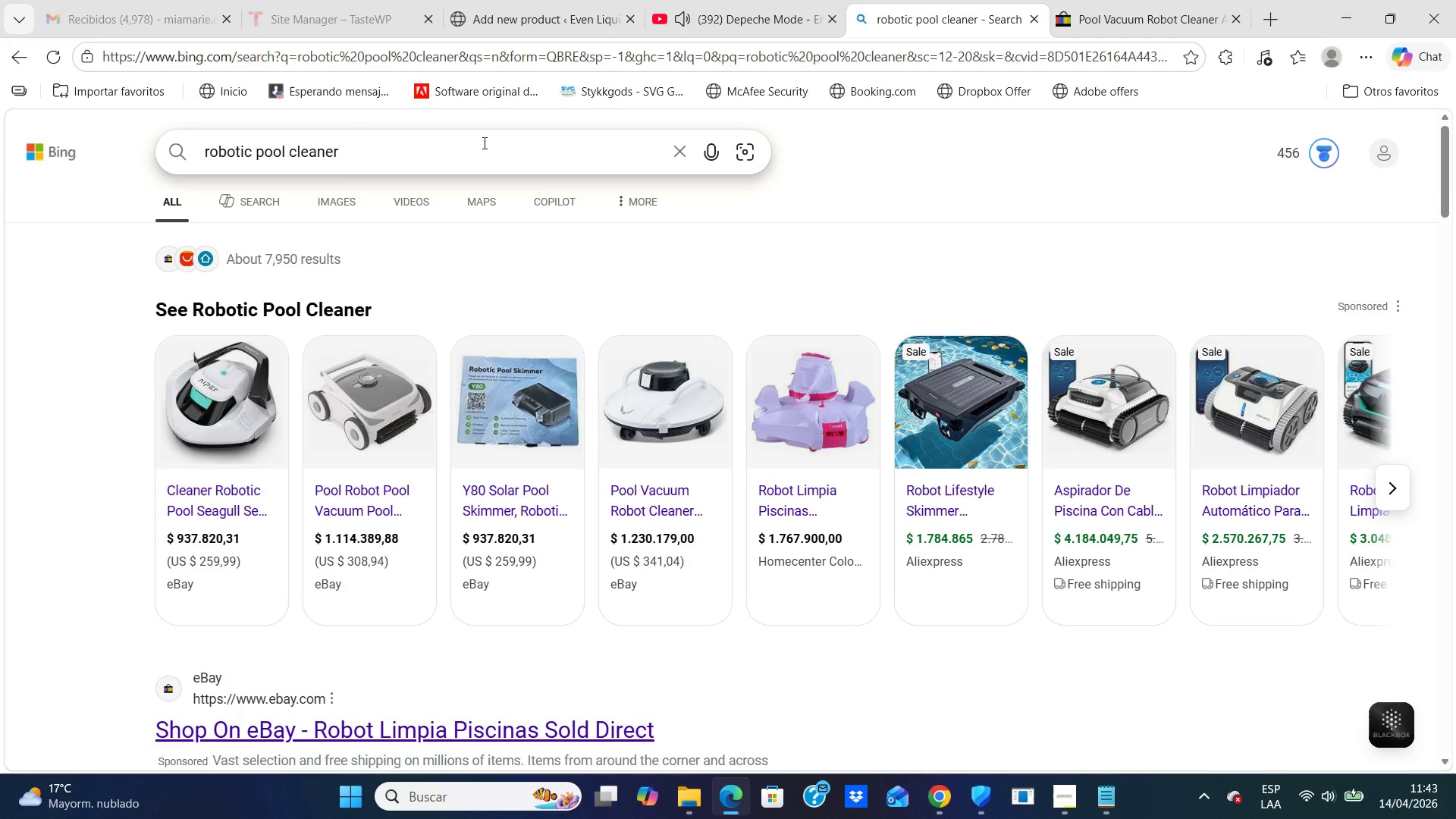 
left_click([1399, 485])
 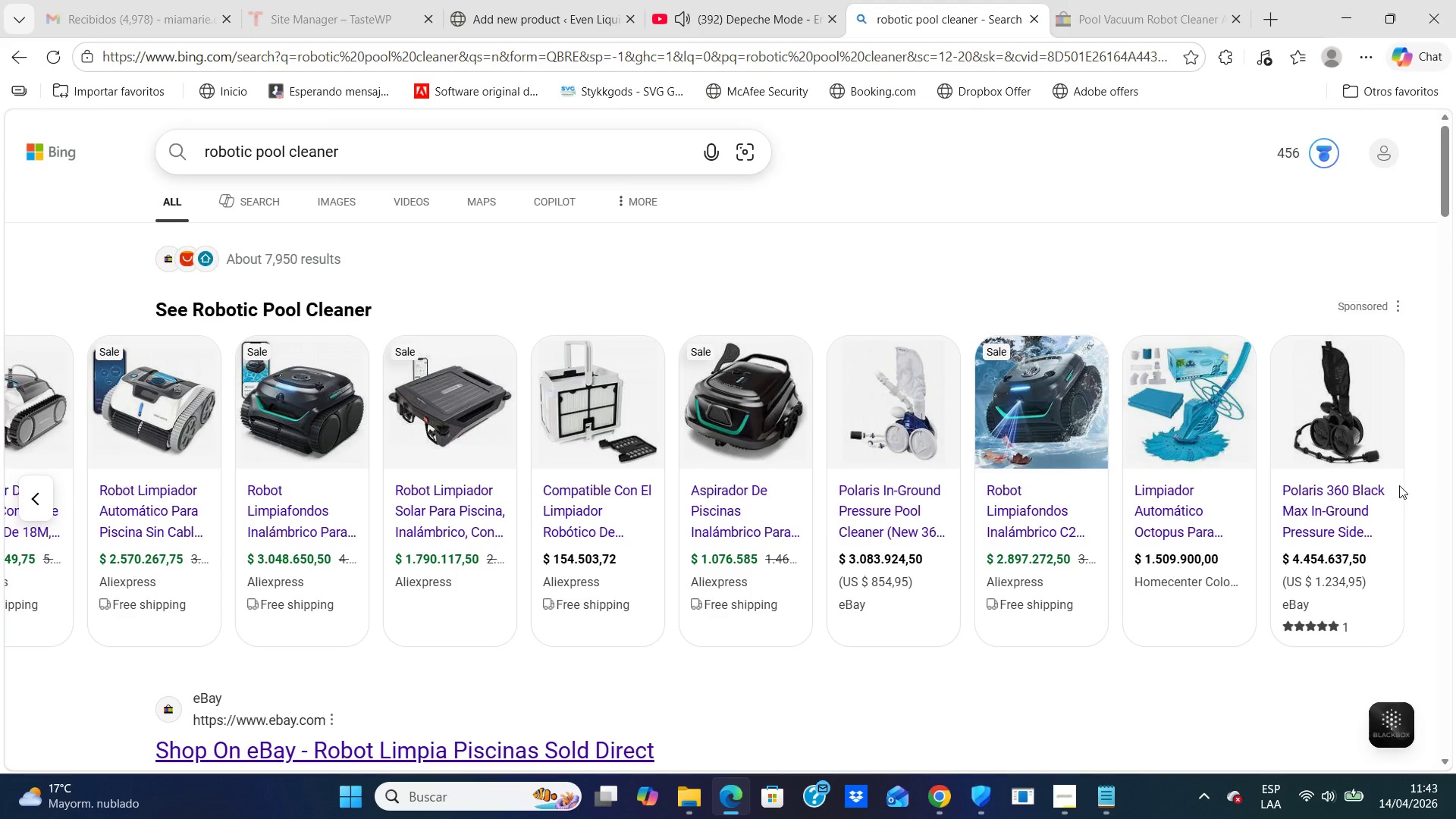 
wait(7.81)
 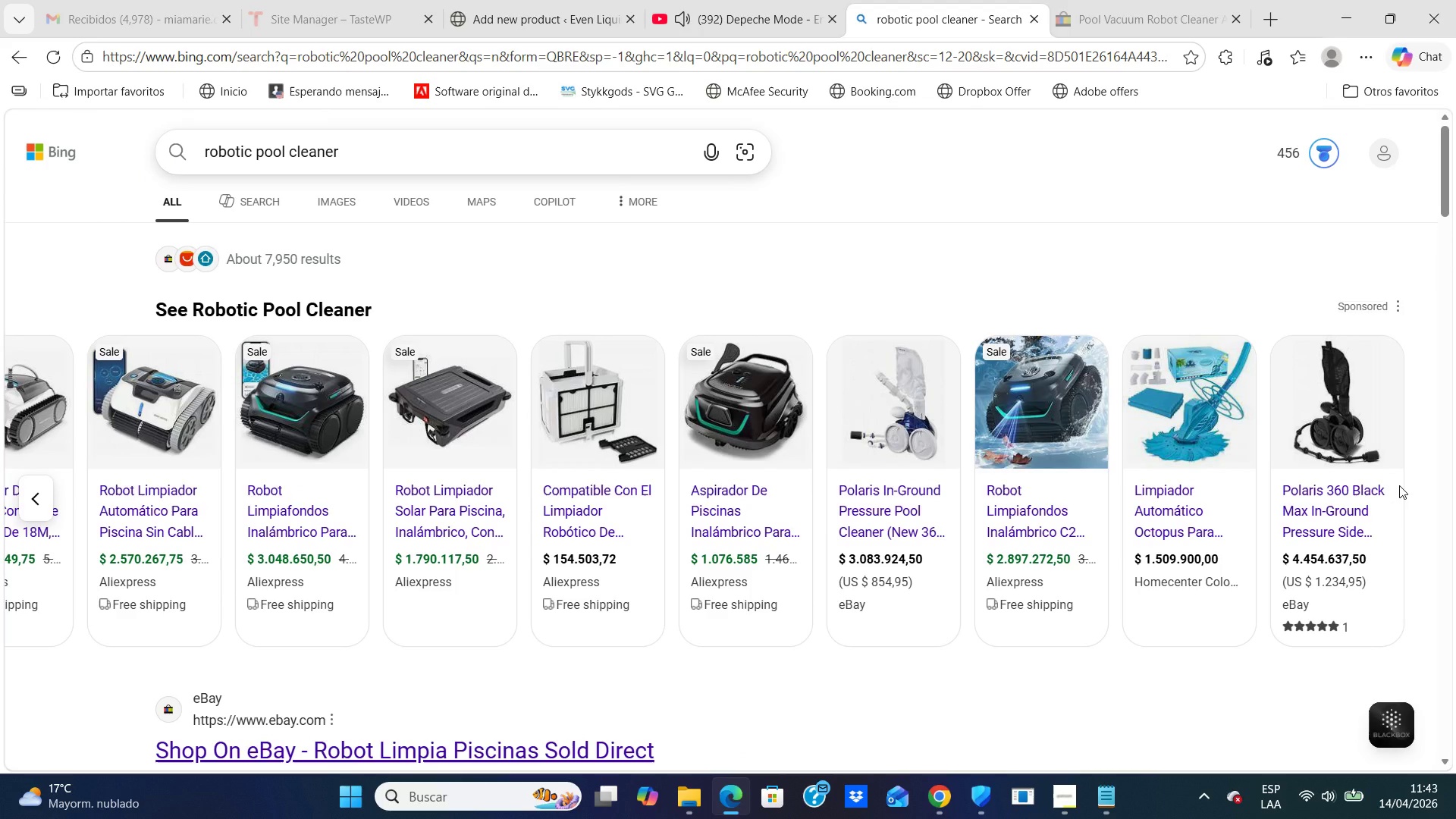 
left_click([295, 414])
 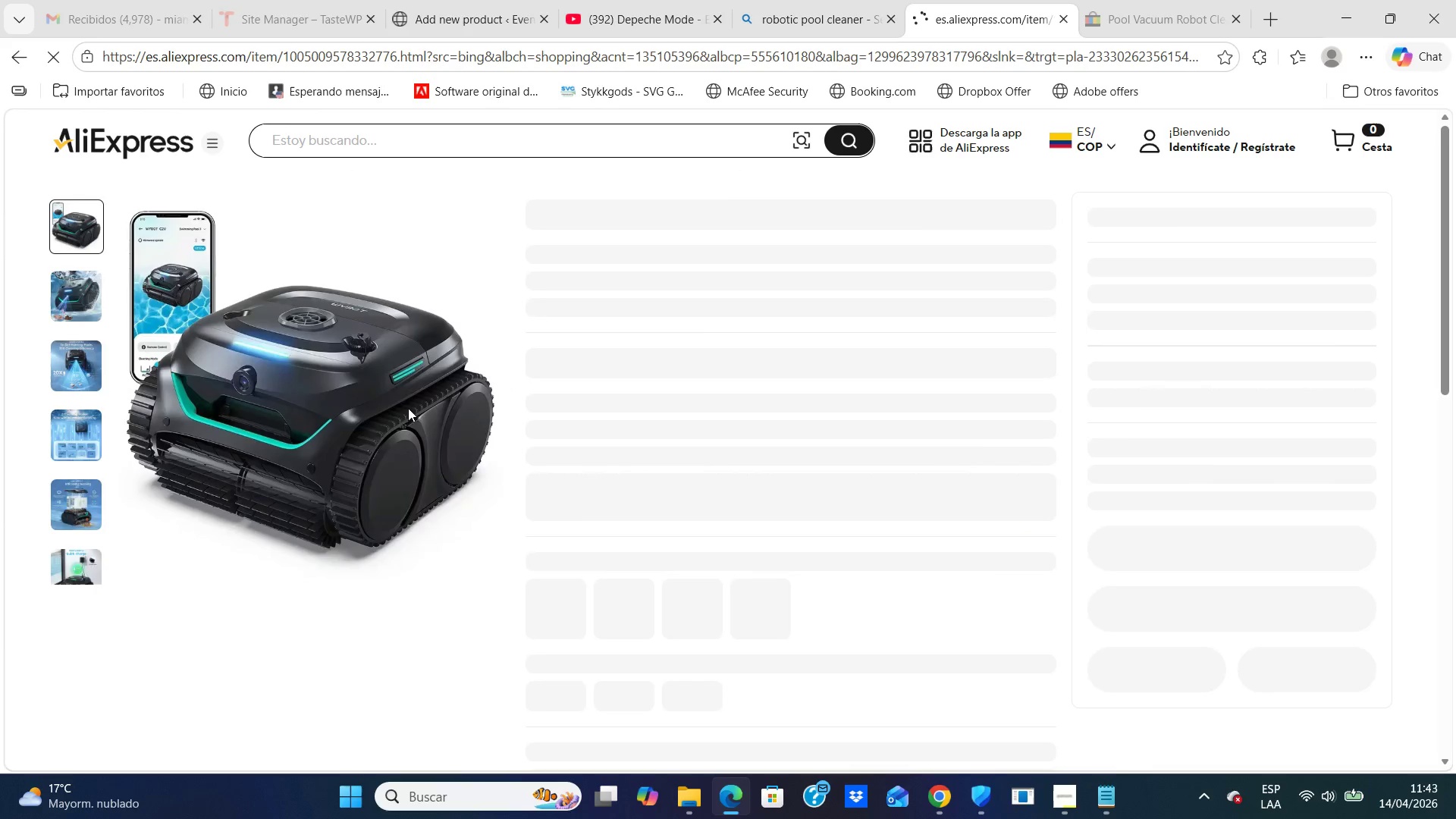 
mouse_move([406, 419])
 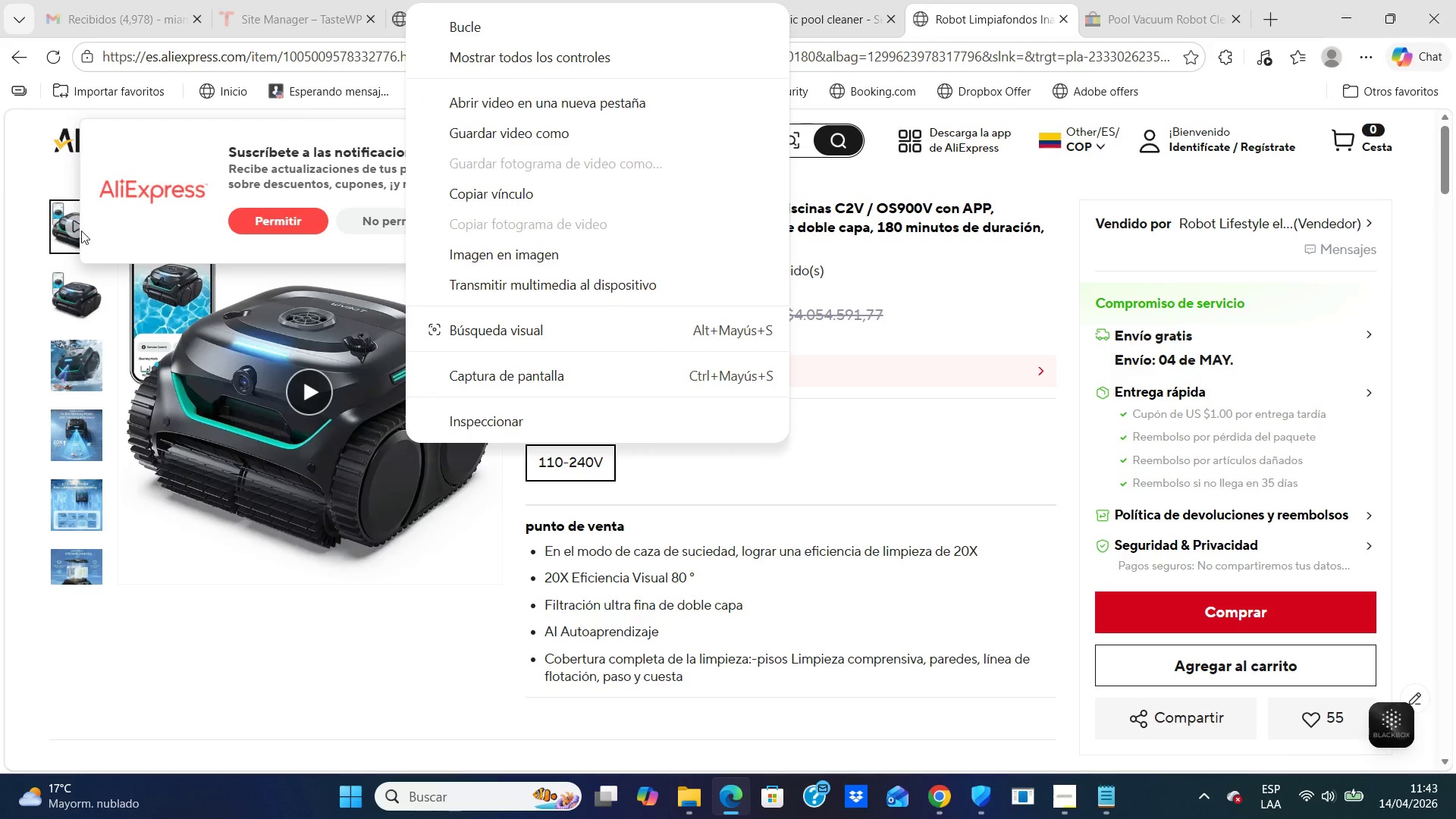 
left_click([61, 298])
 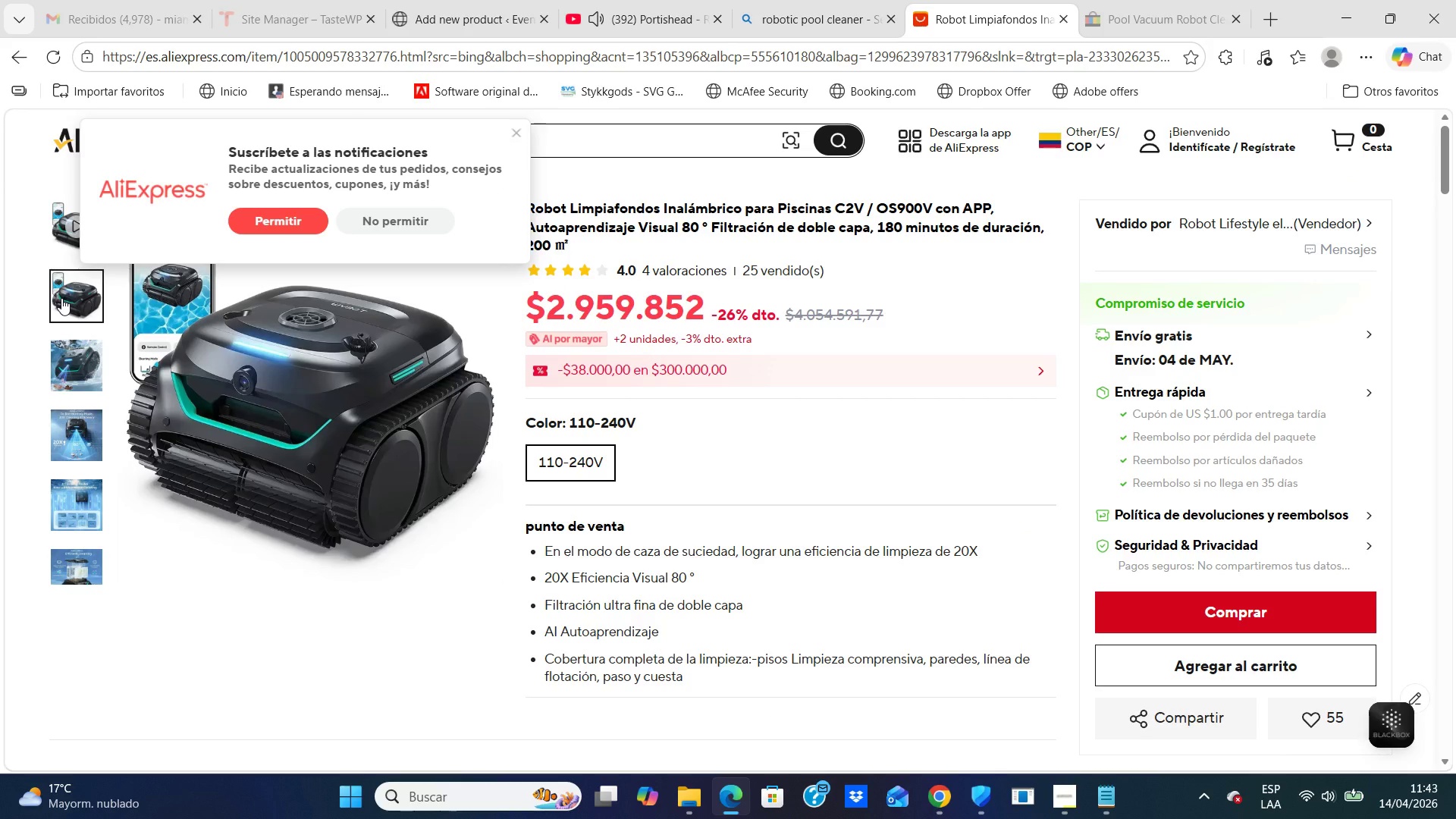 
left_click([61, 298])
 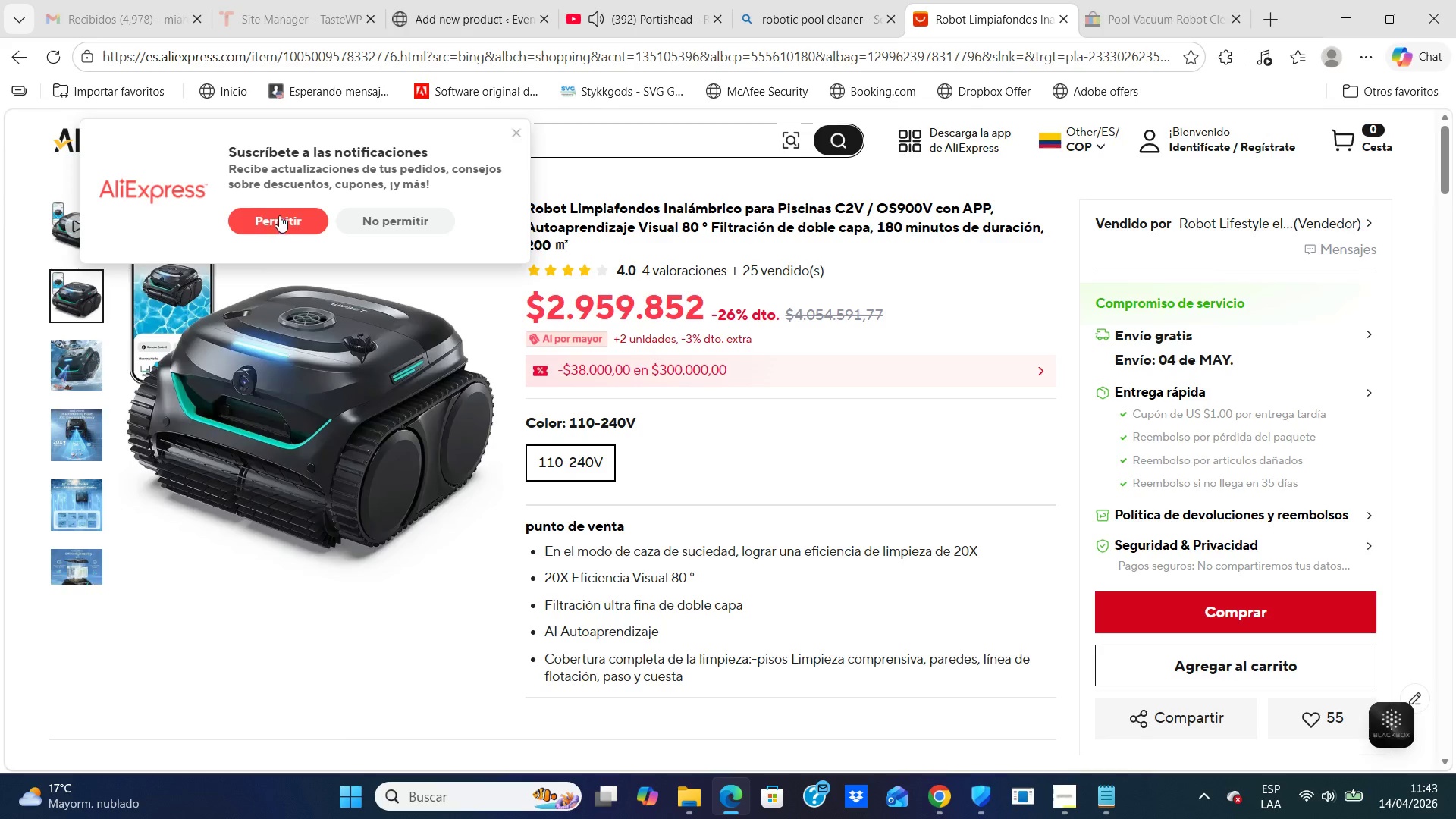 
left_click([279, 215])
 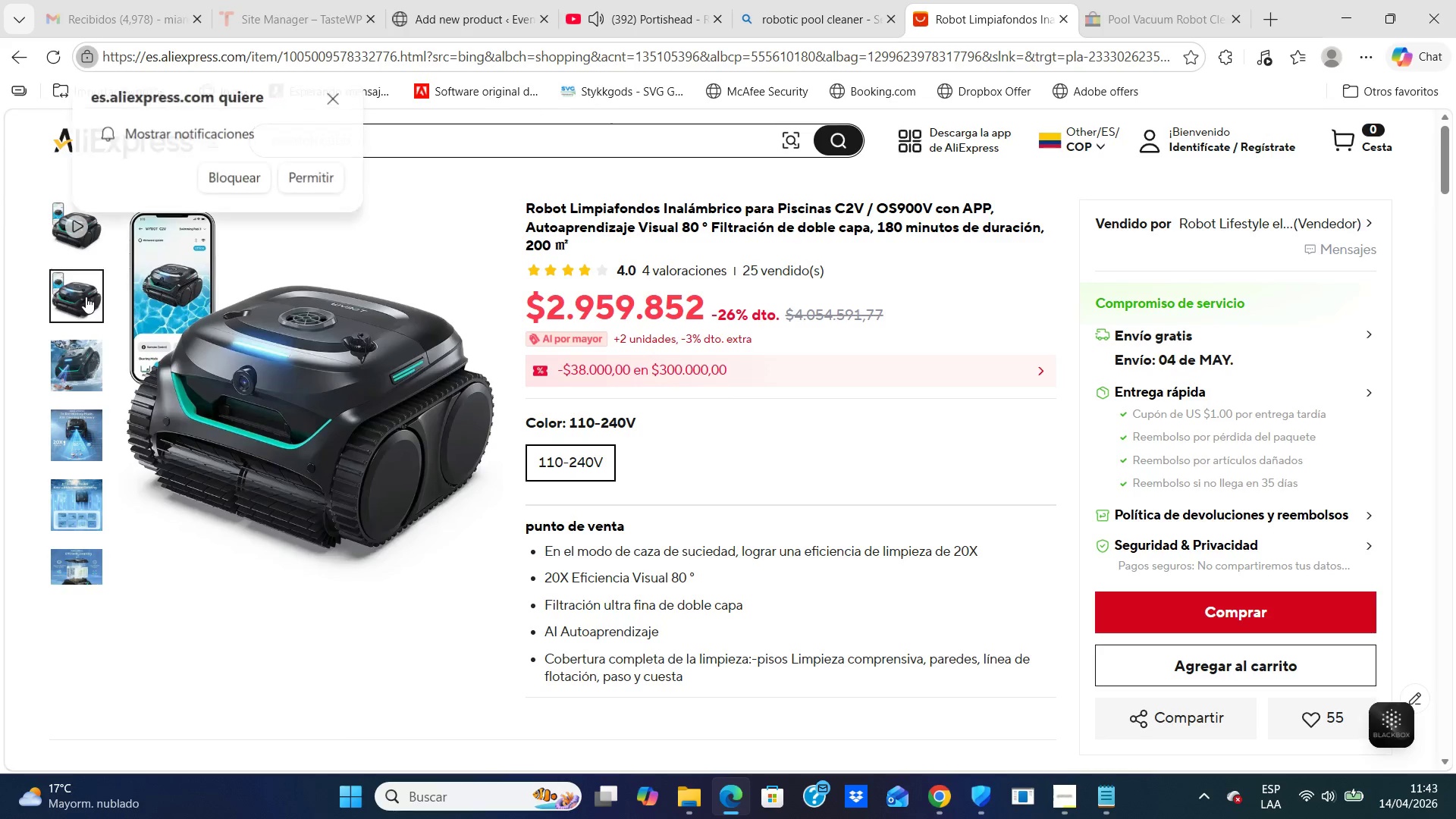 
left_click([86, 297])
 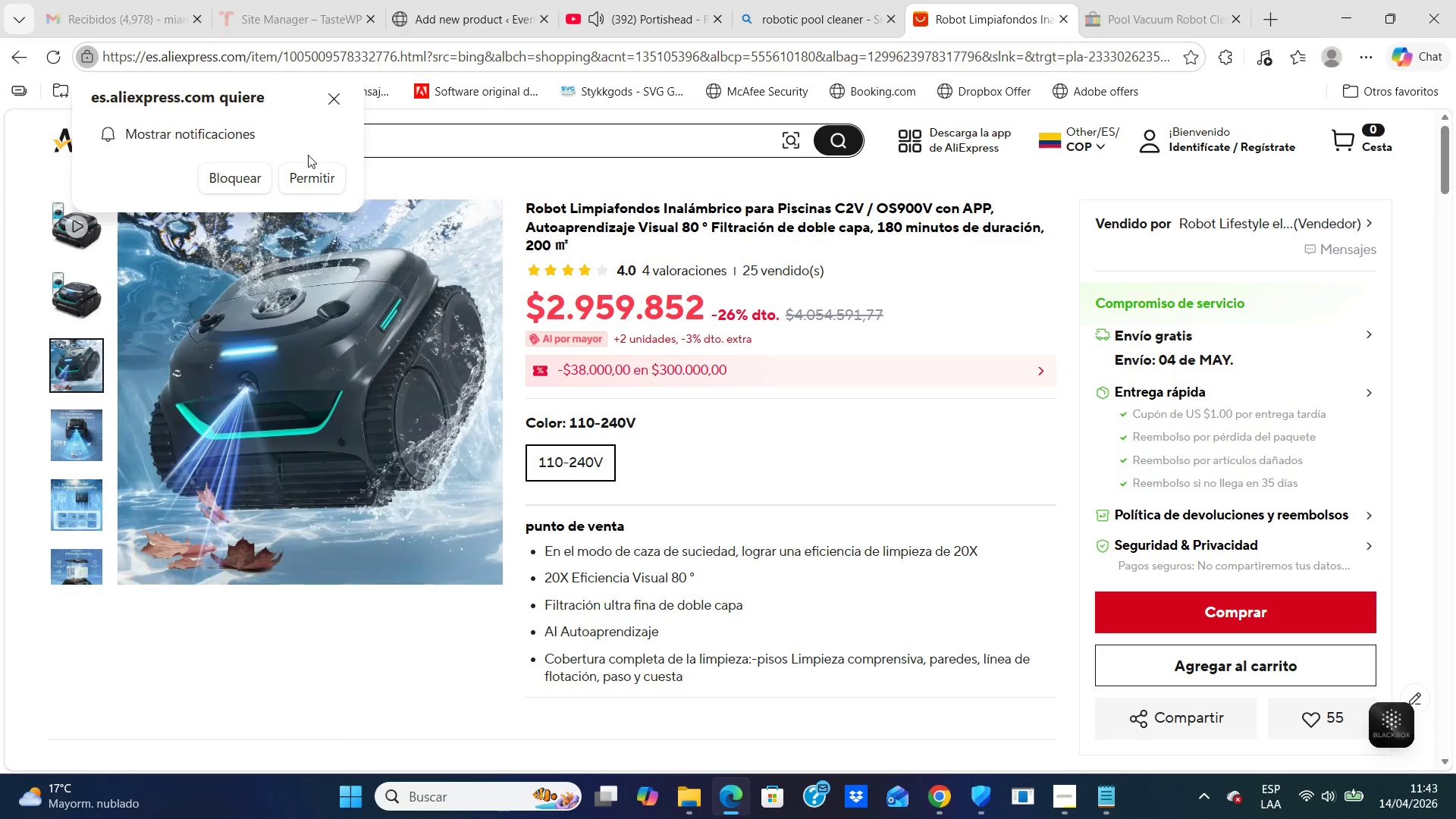 
left_click([334, 90])
 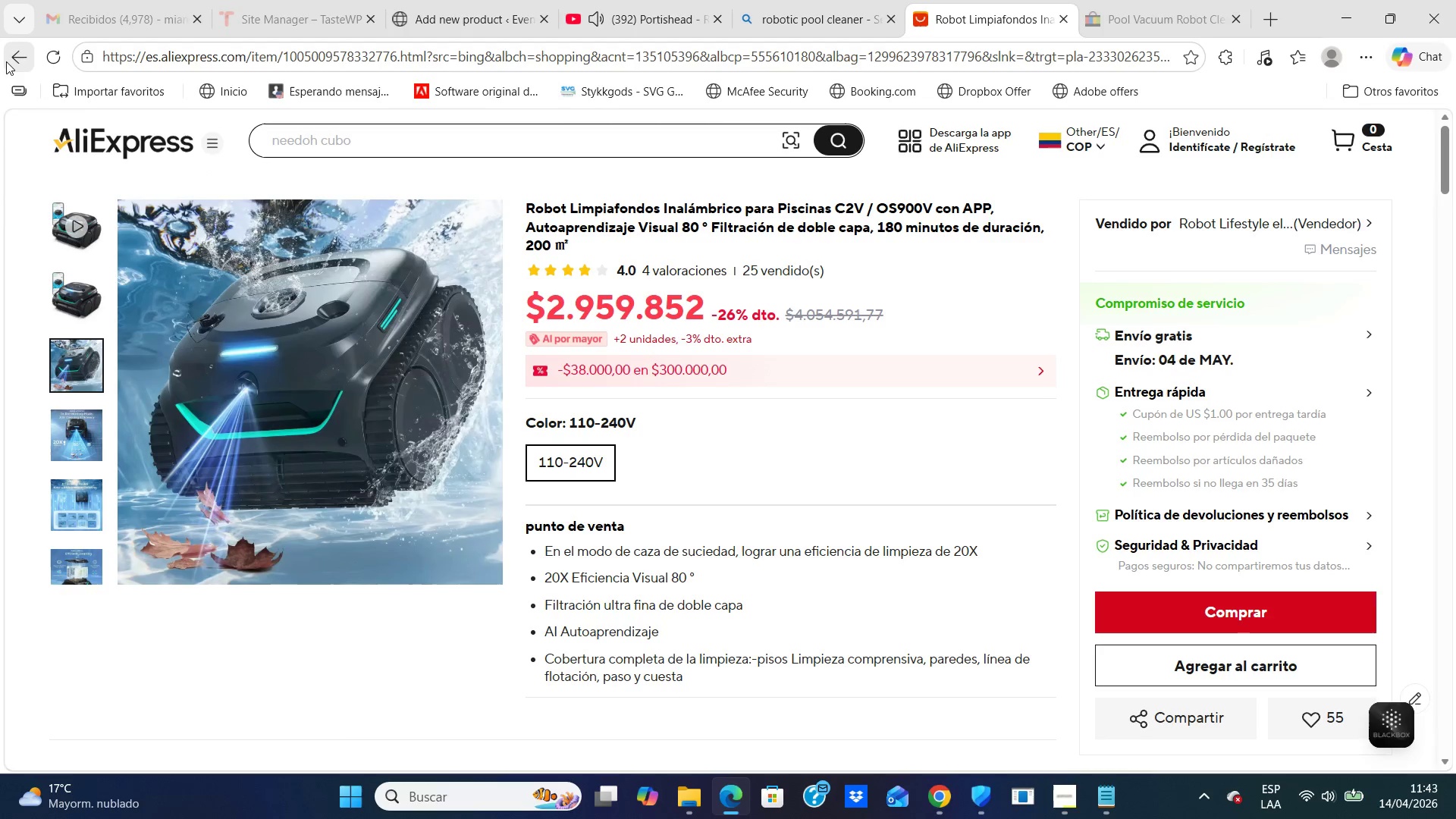 
left_click([13, 59])
 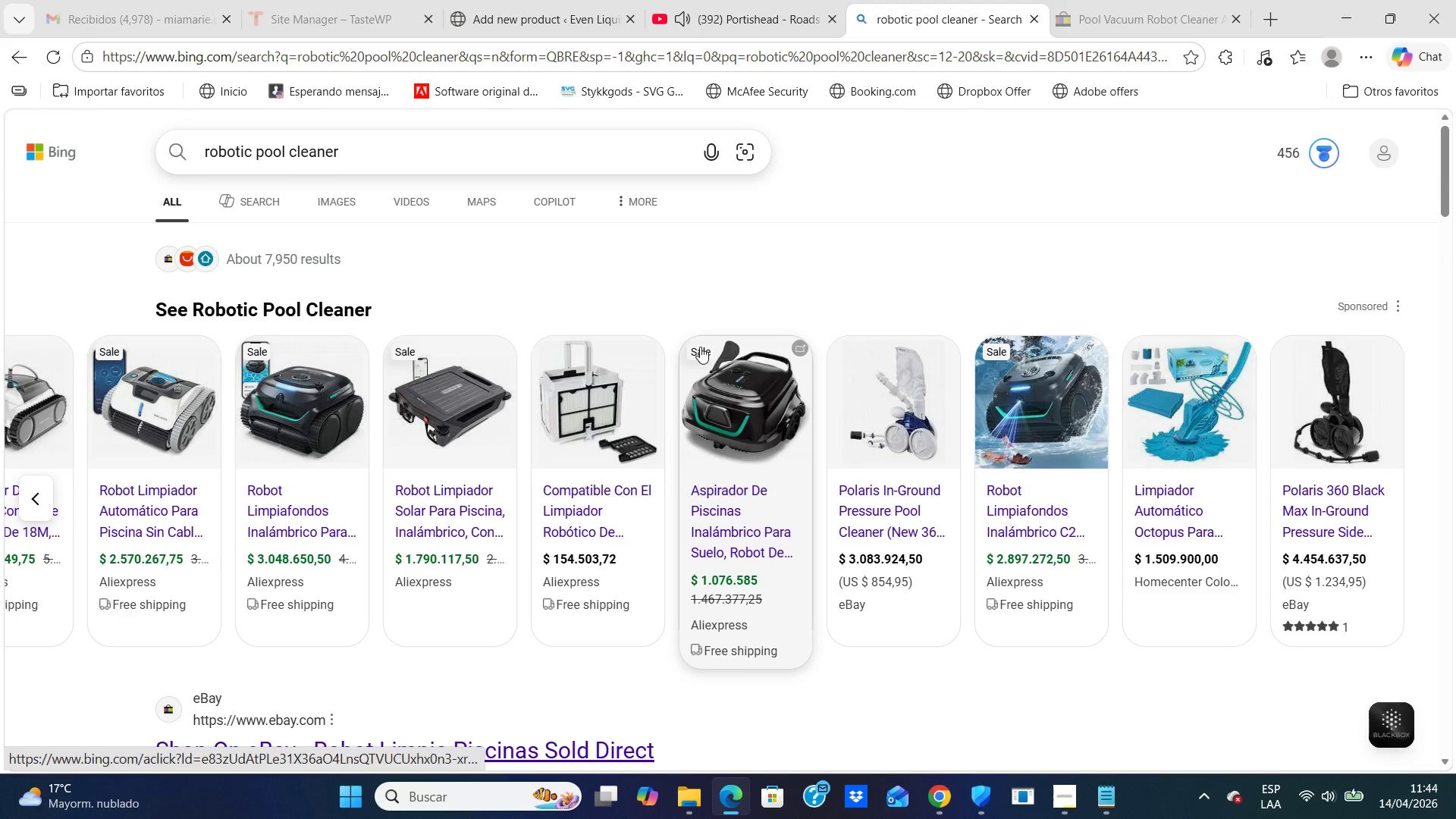 
wait(7.84)
 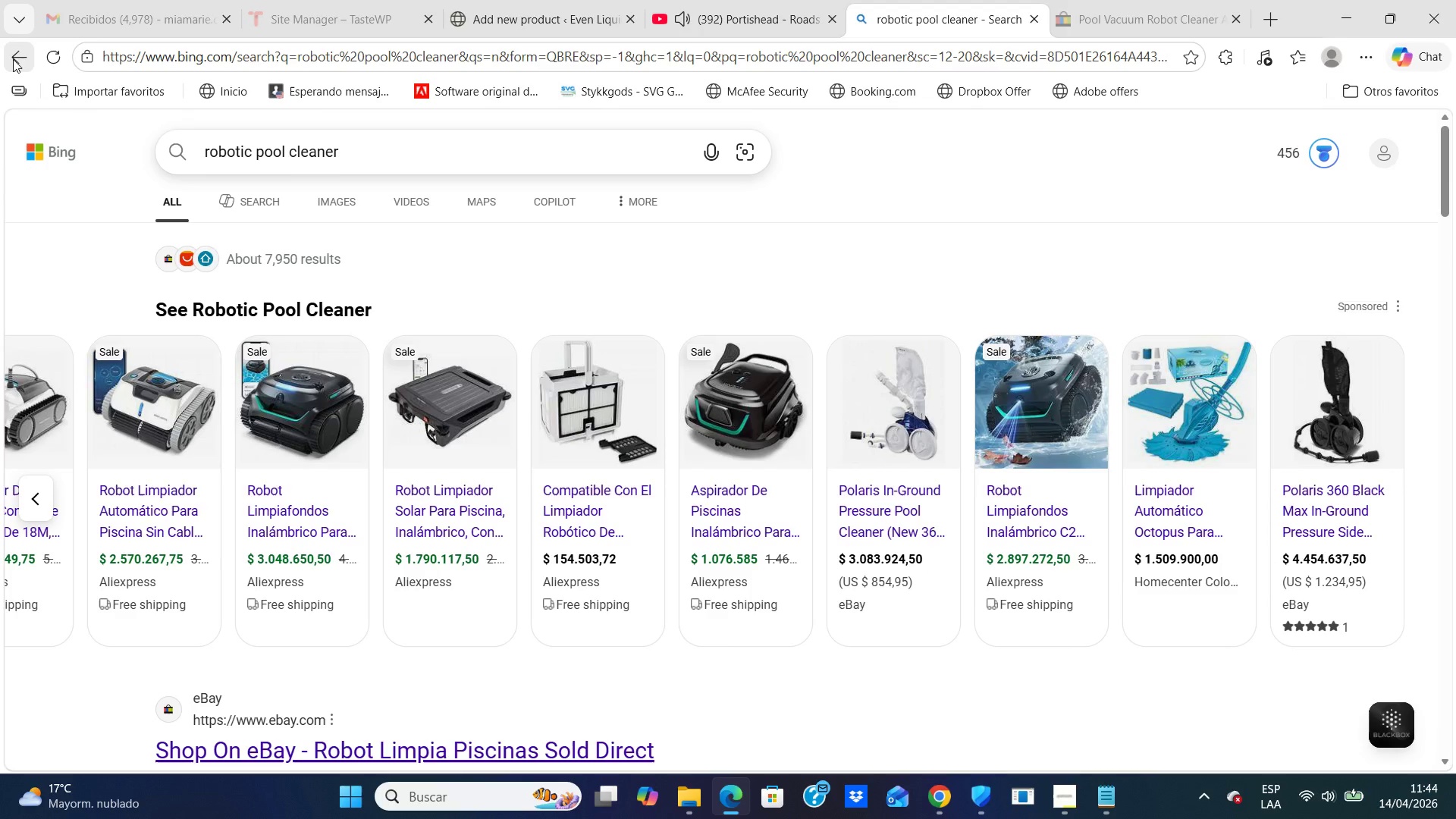 
left_click([1016, 406])
 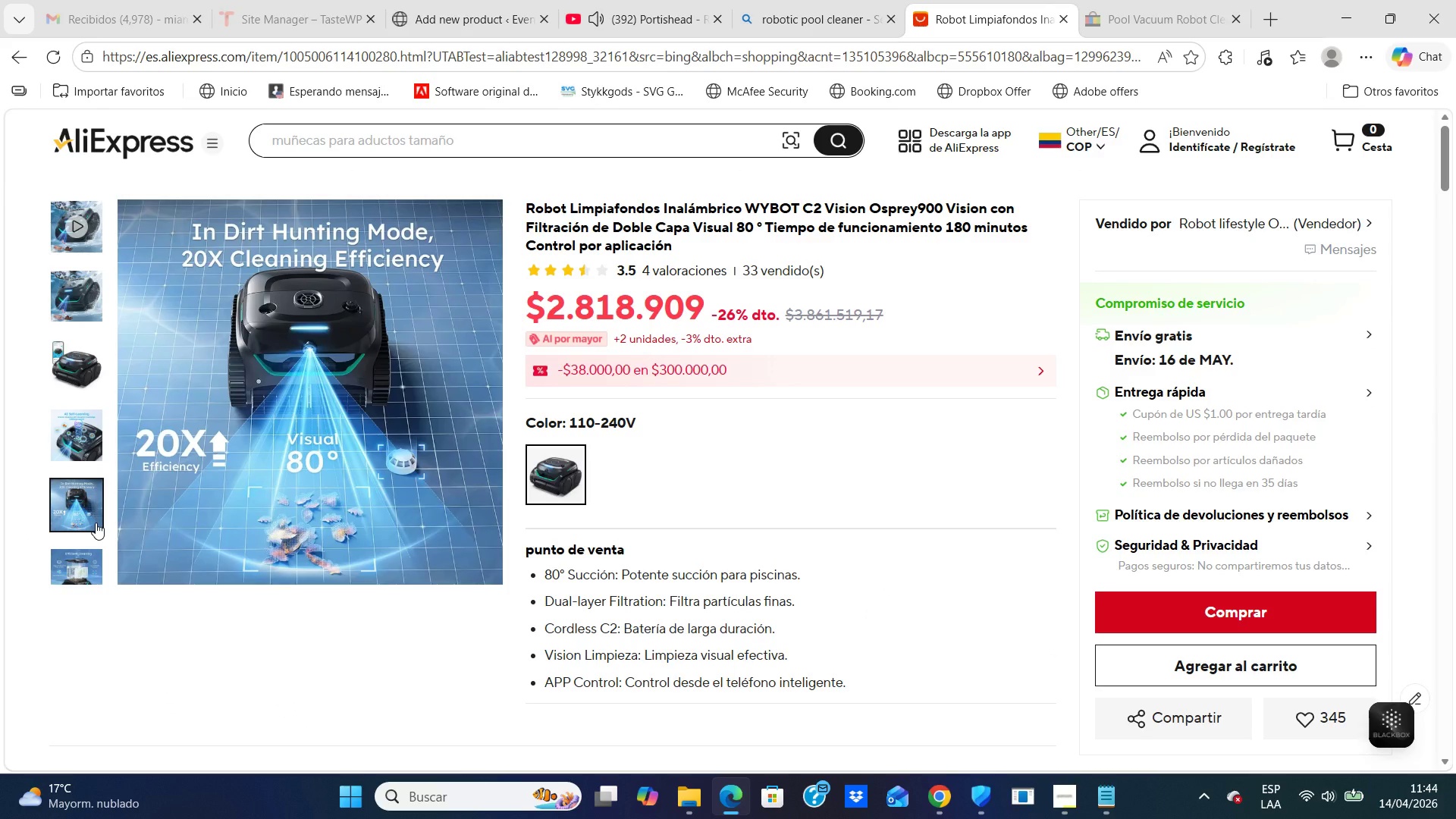 
wait(5.25)
 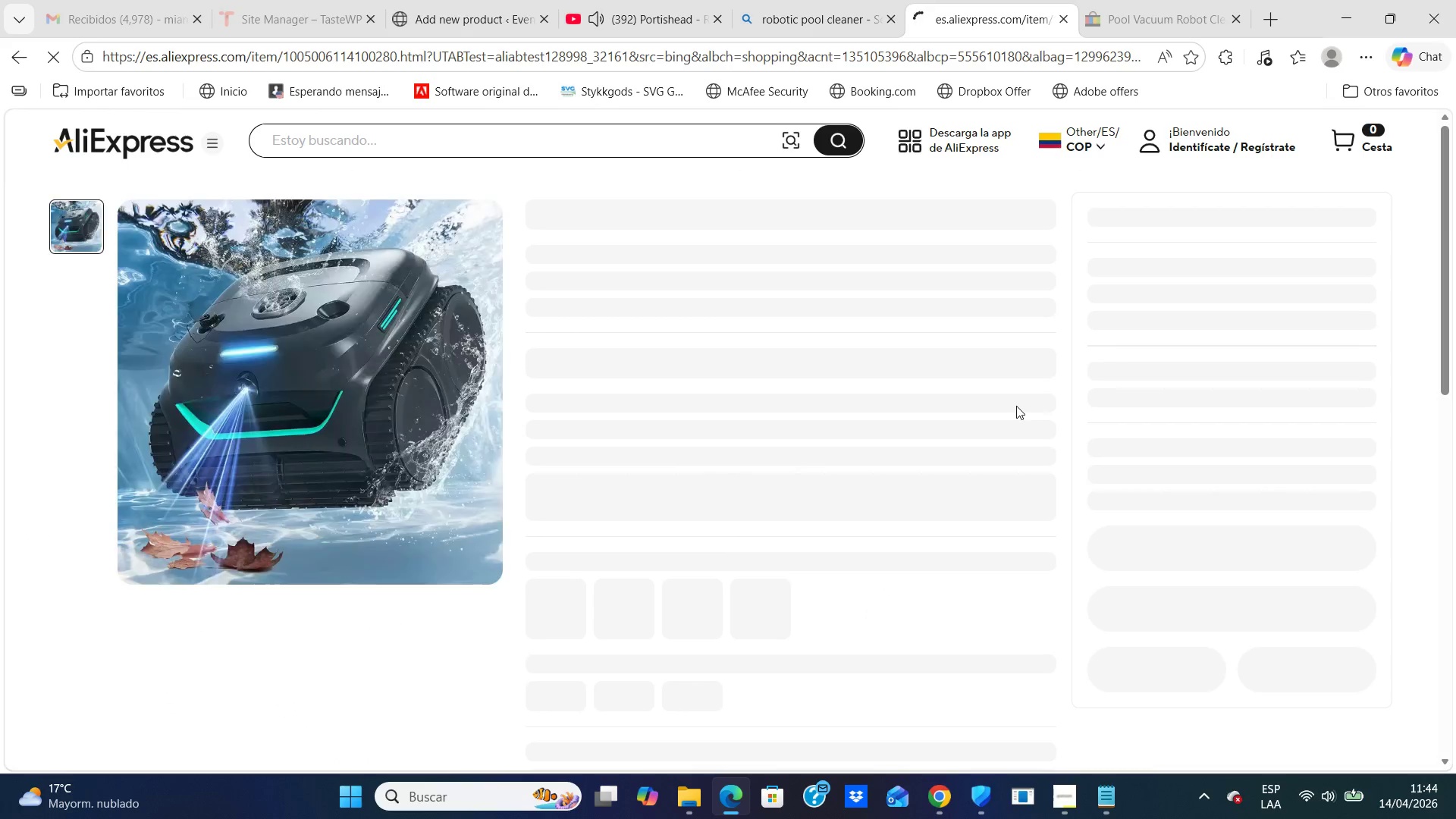 
mouse_move([75, 438])
 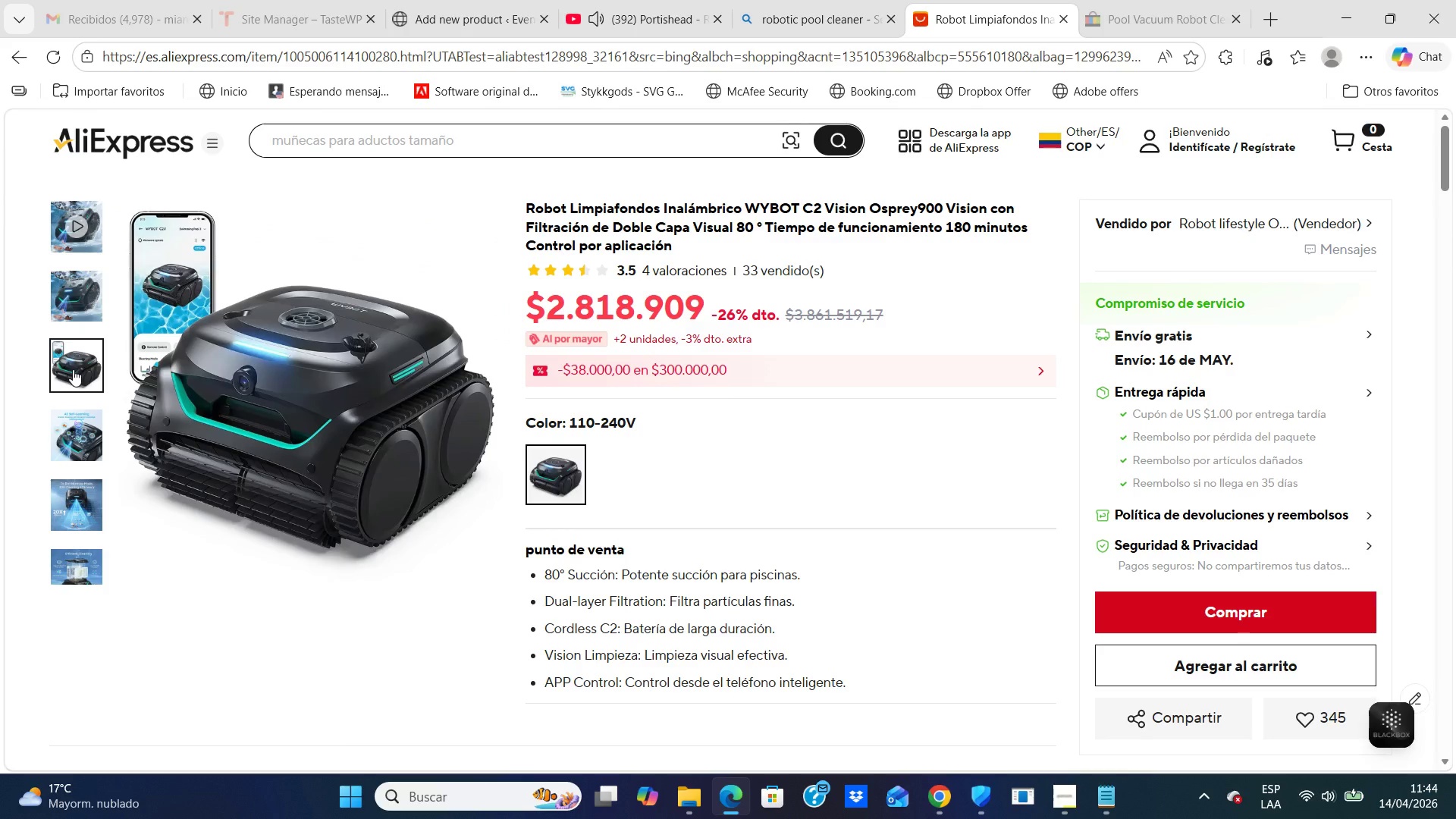 
left_click([73, 369])
 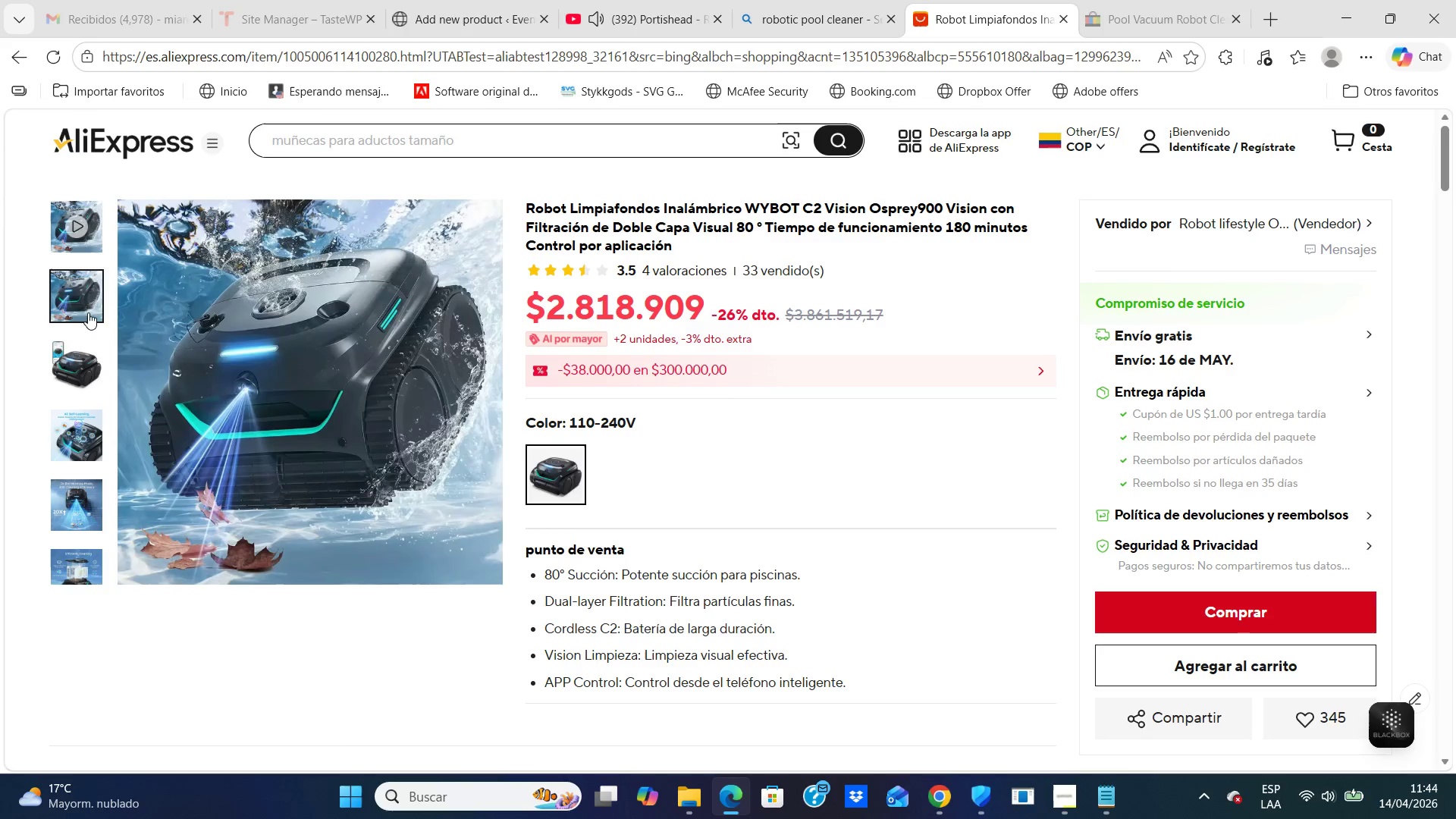 
left_click([84, 306])
 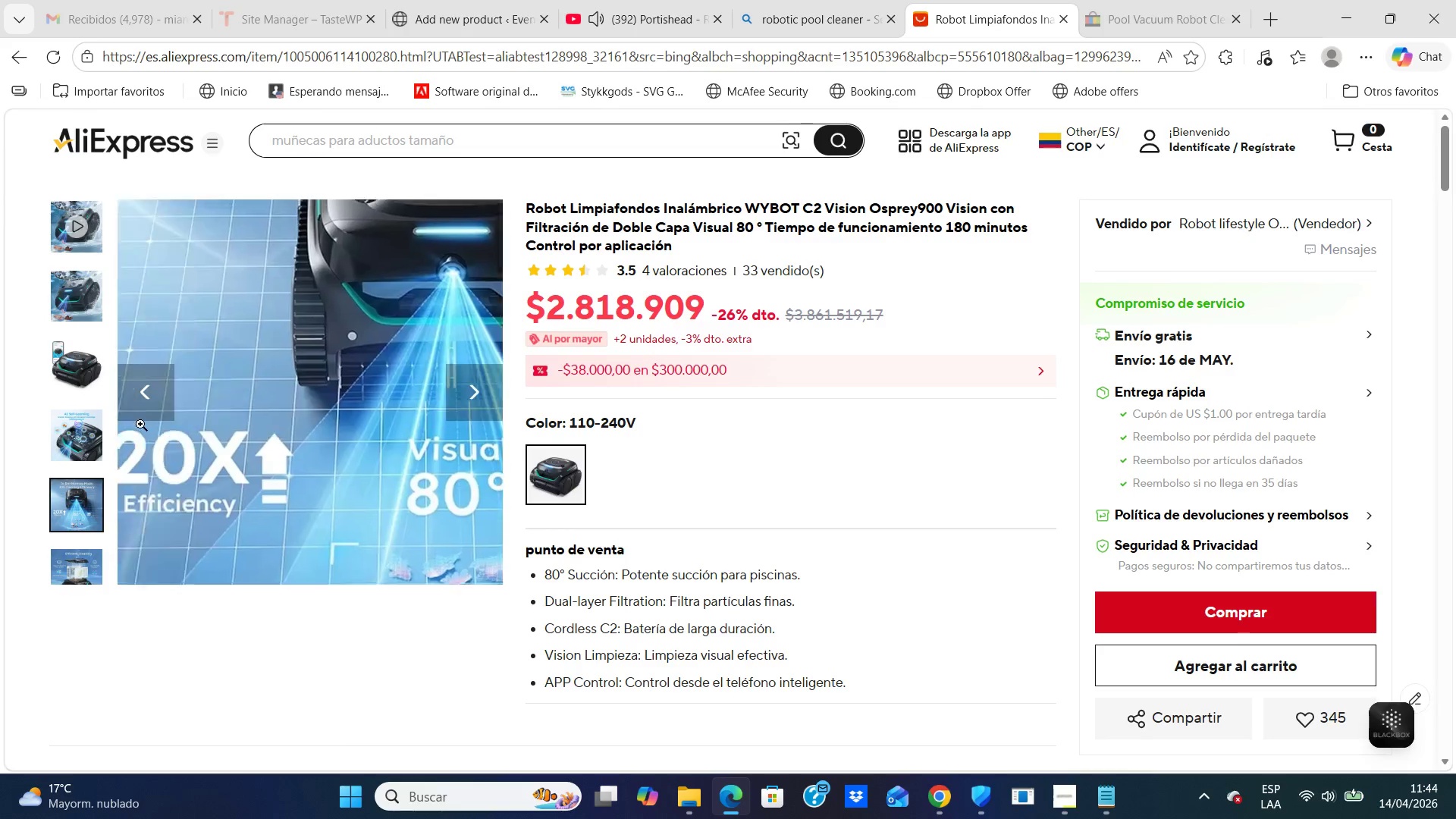 
wait(5.5)
 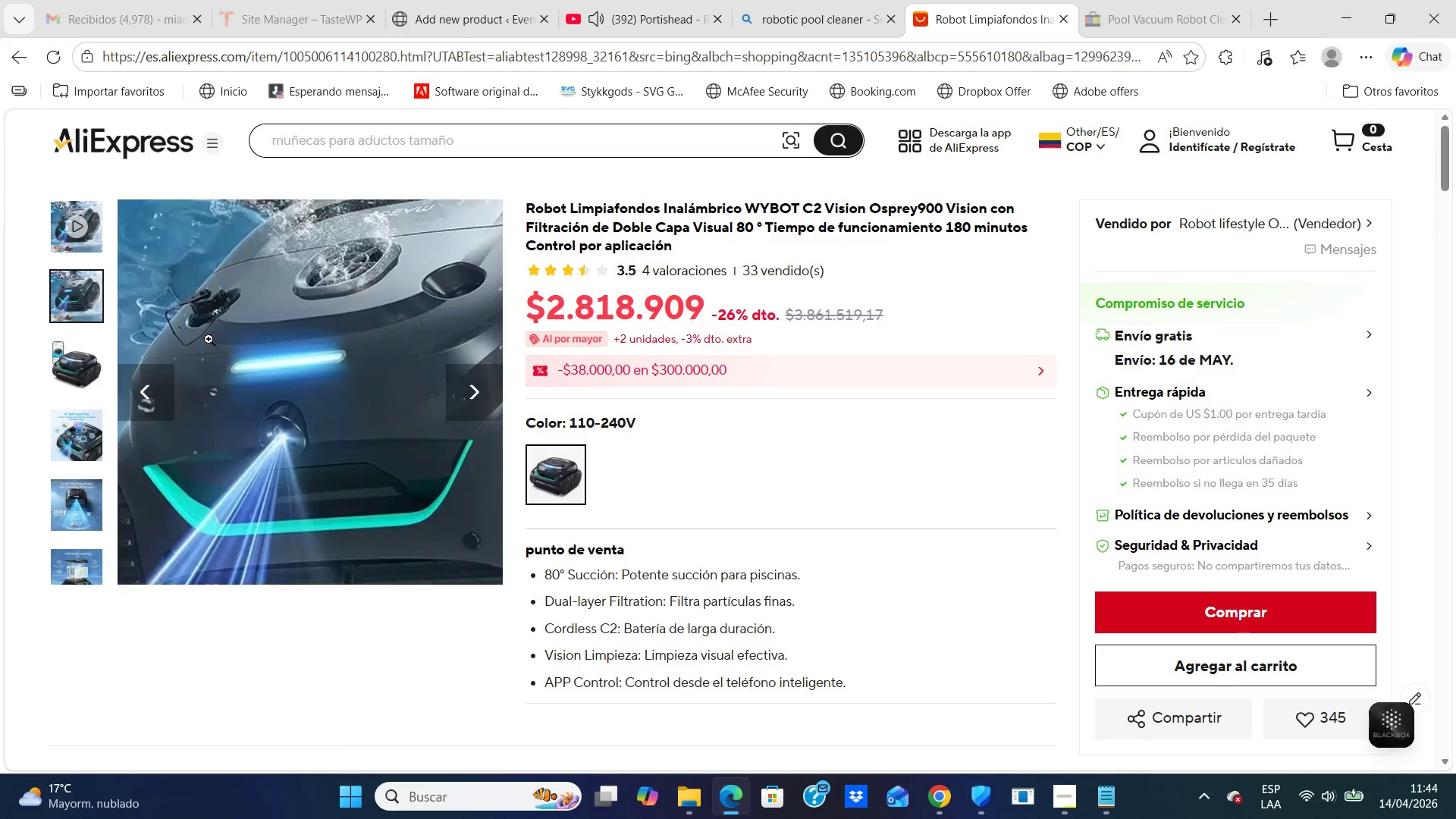 
right_click([75, 303])
 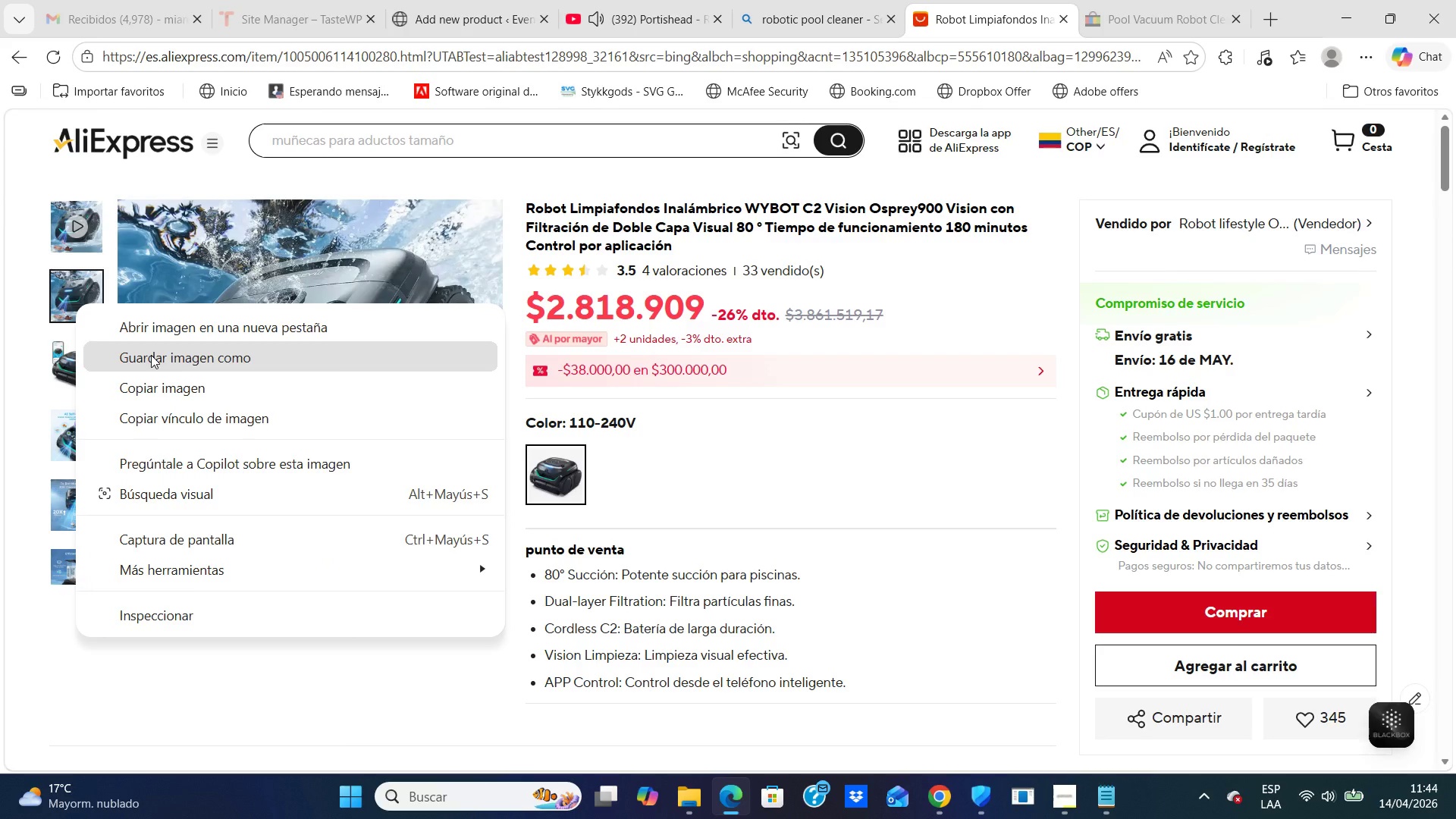 
left_click([151, 355])
 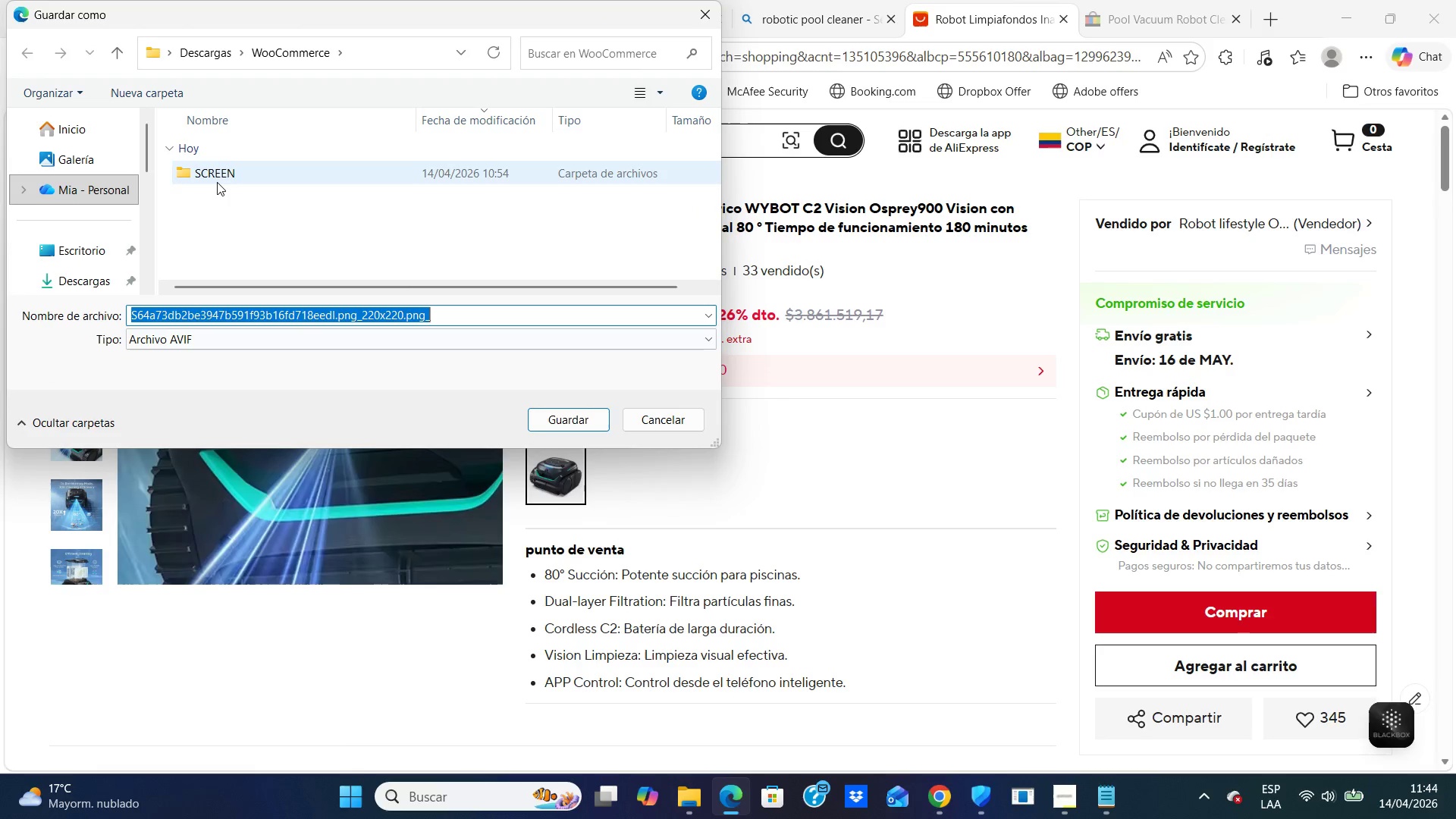 
double_click([217, 182])
 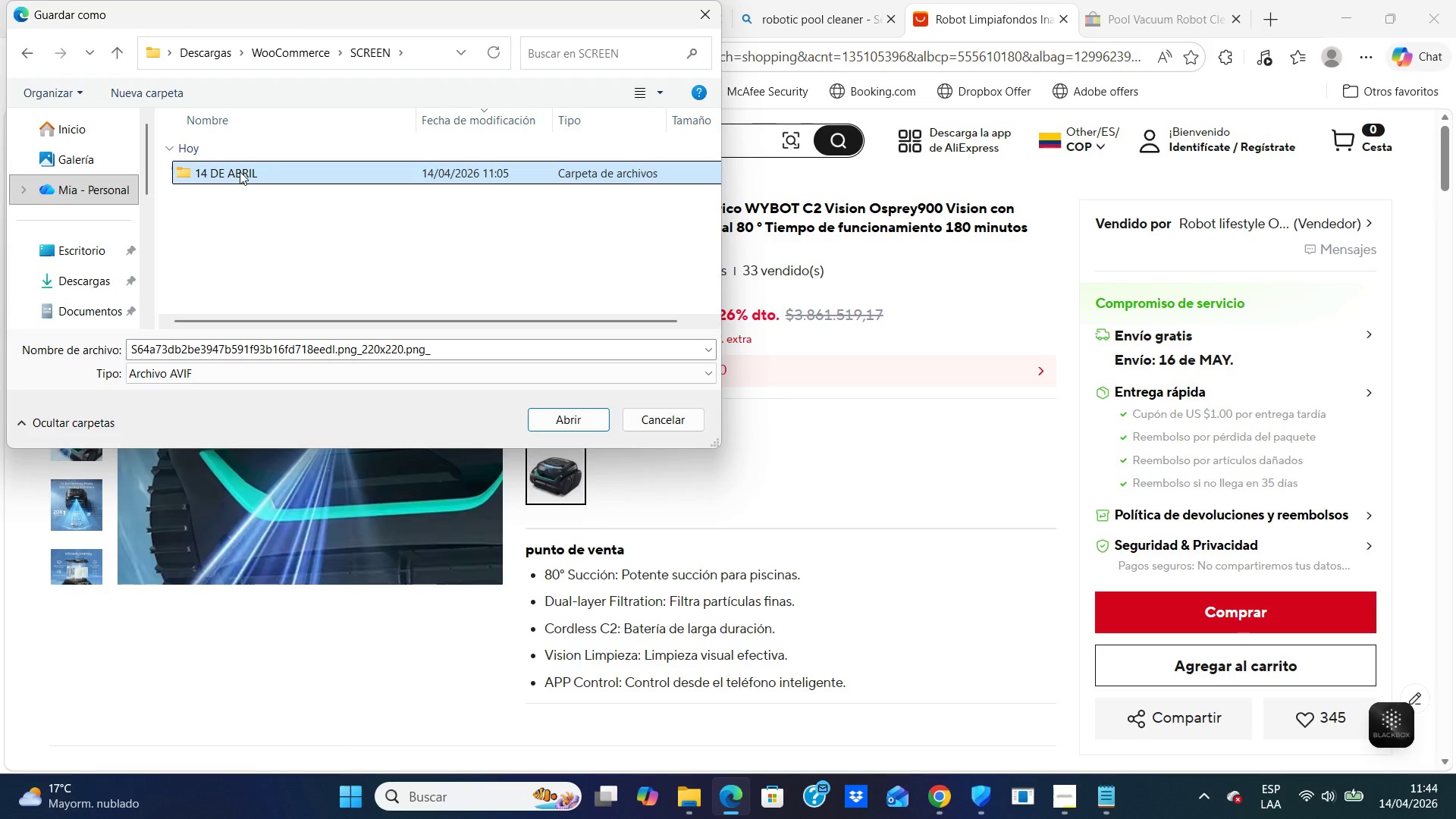 
double_click([240, 171])
 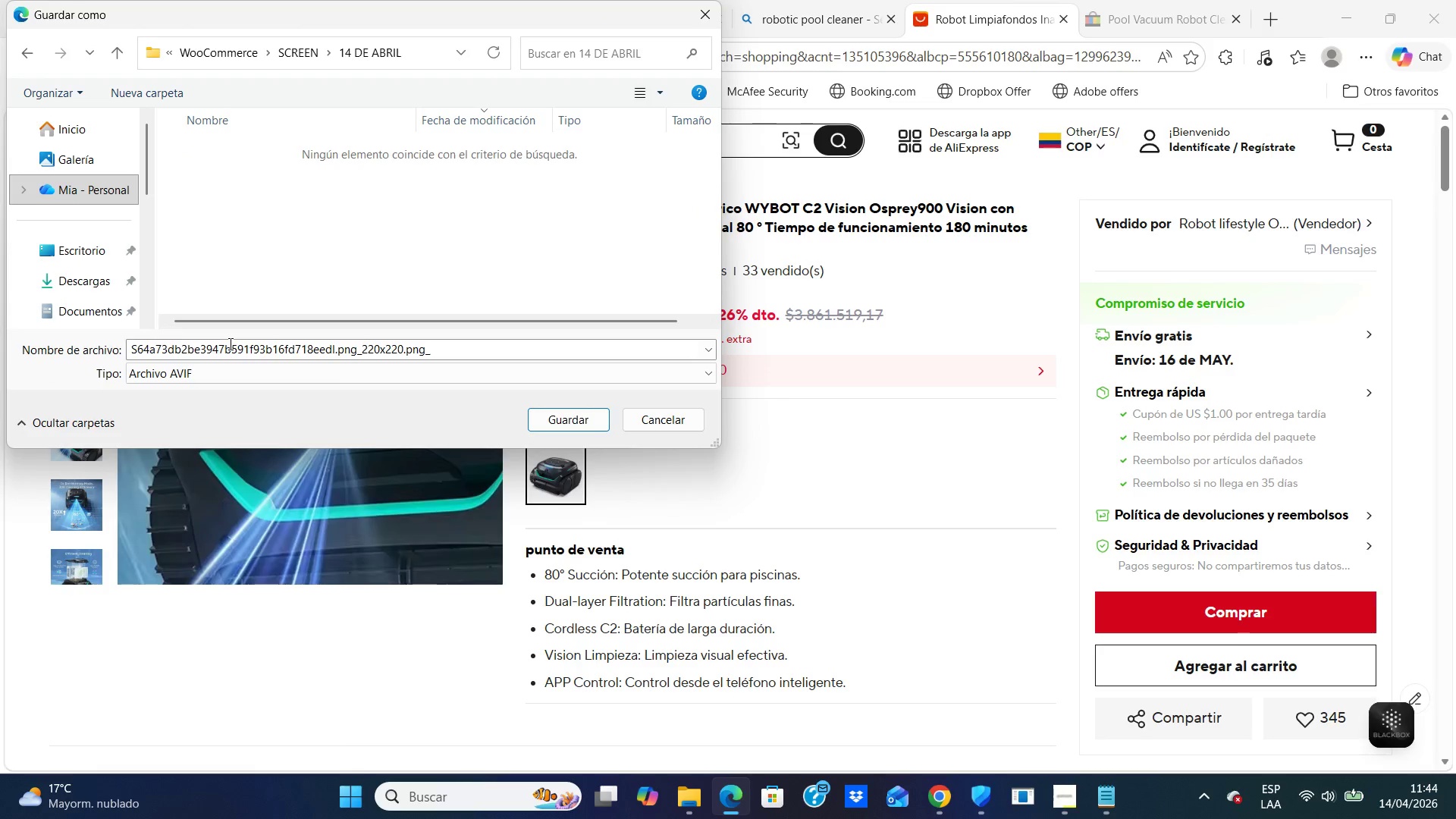 
left_click([229, 344])
 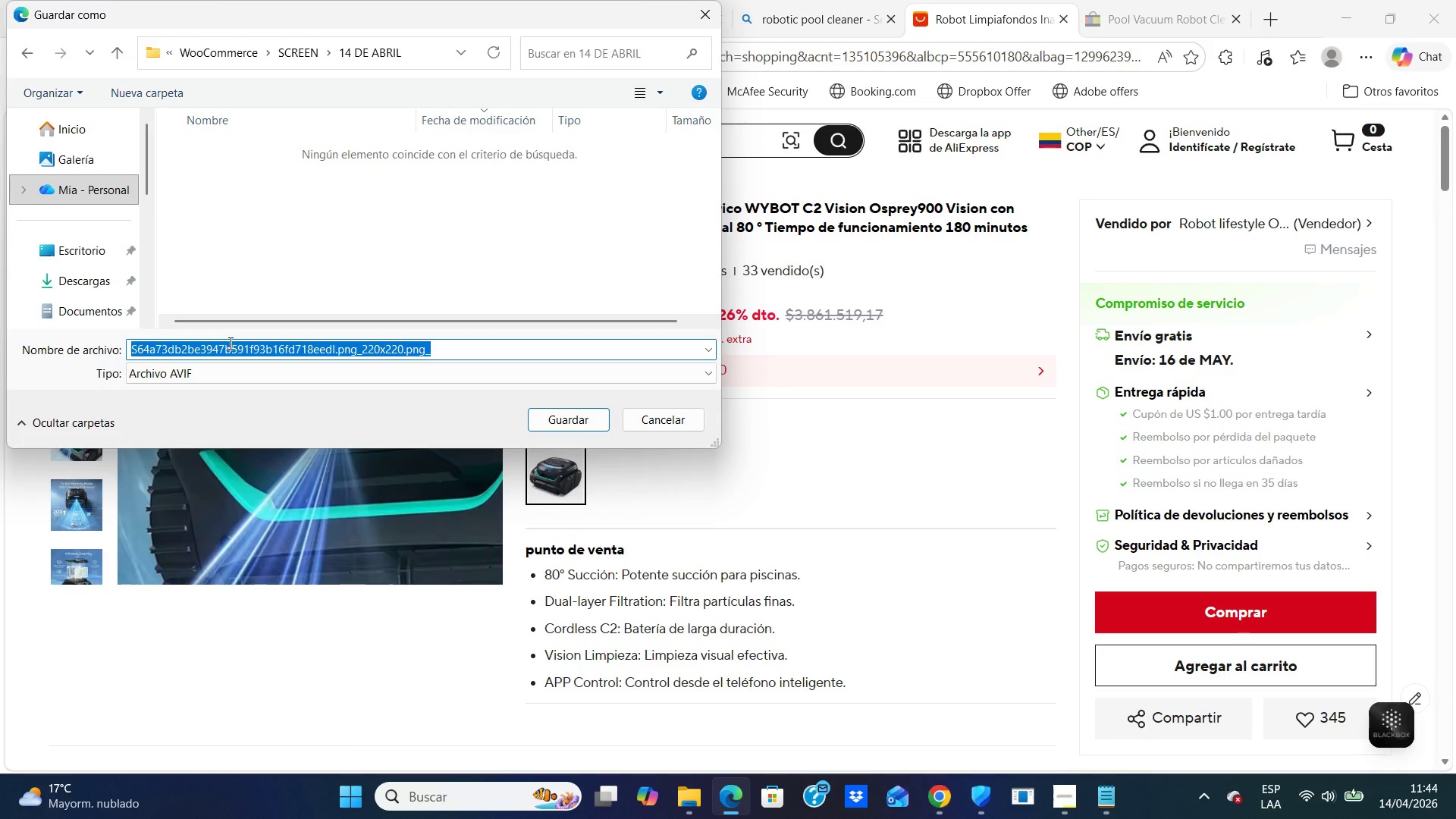 
type(robotic pool)
 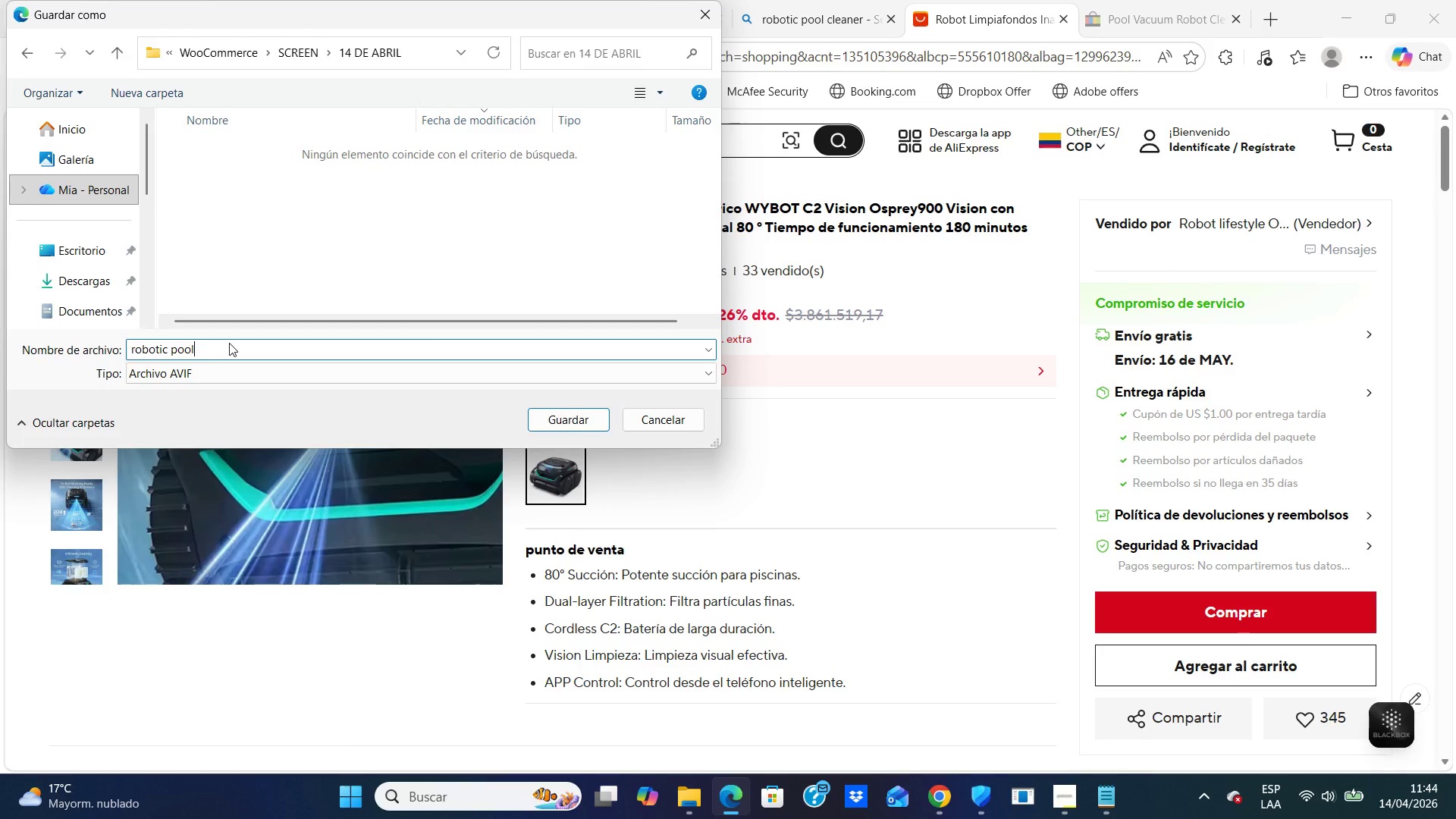 
hold_key(key=ArrowLeft, duration=1.03)
 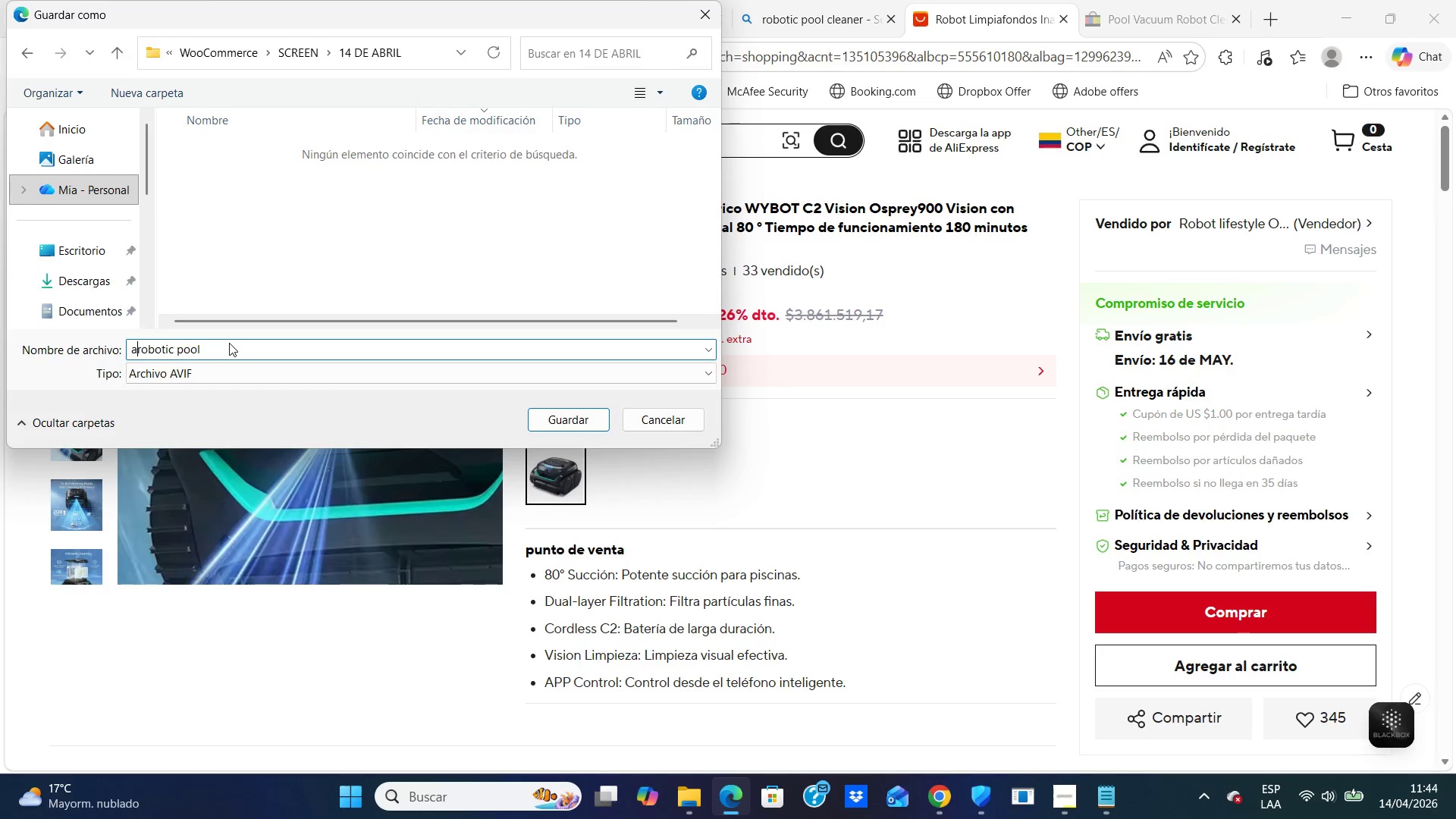 
type(advanced )
 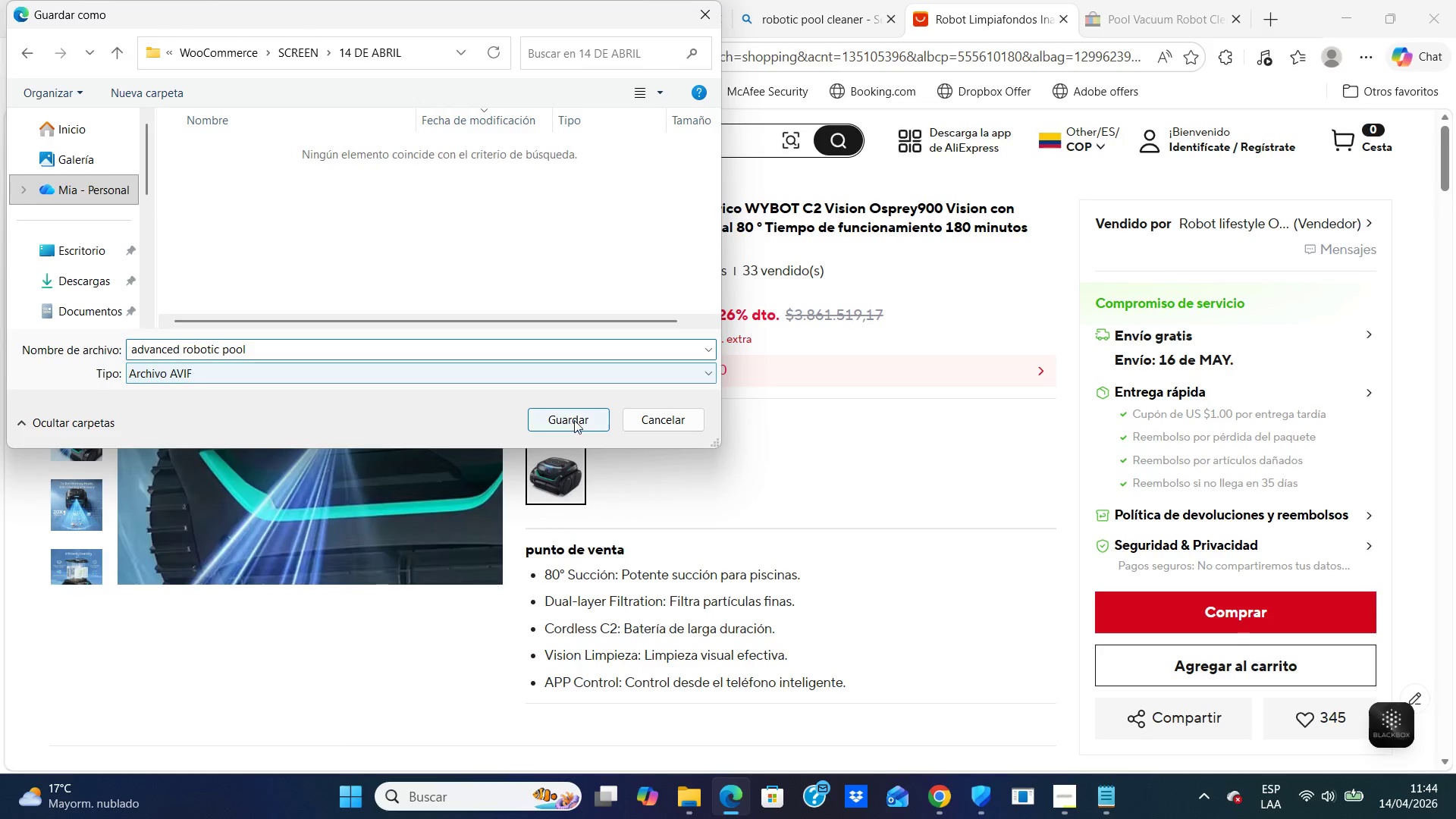 
left_click([573, 420])
 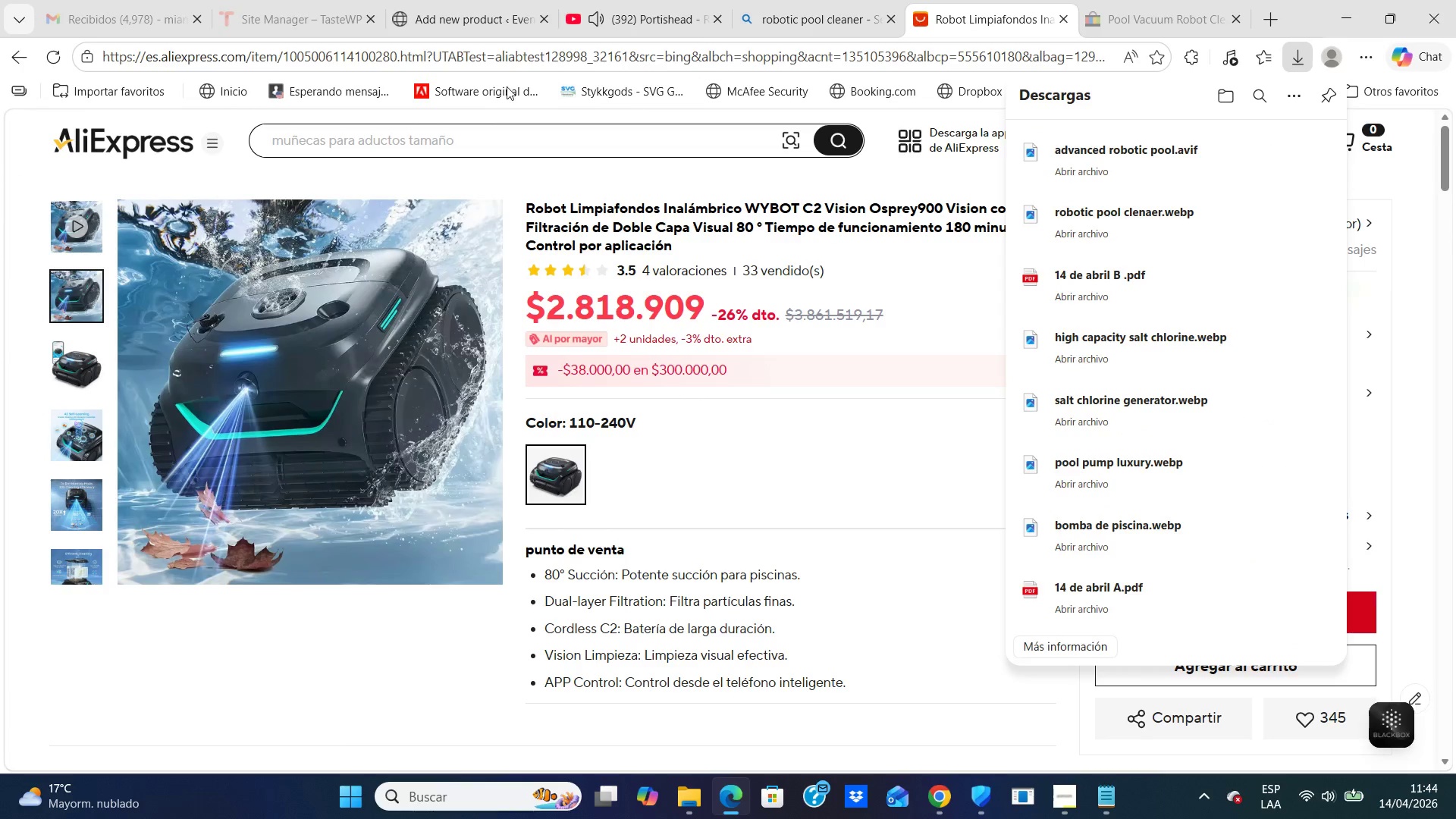 
left_click([476, 24])
 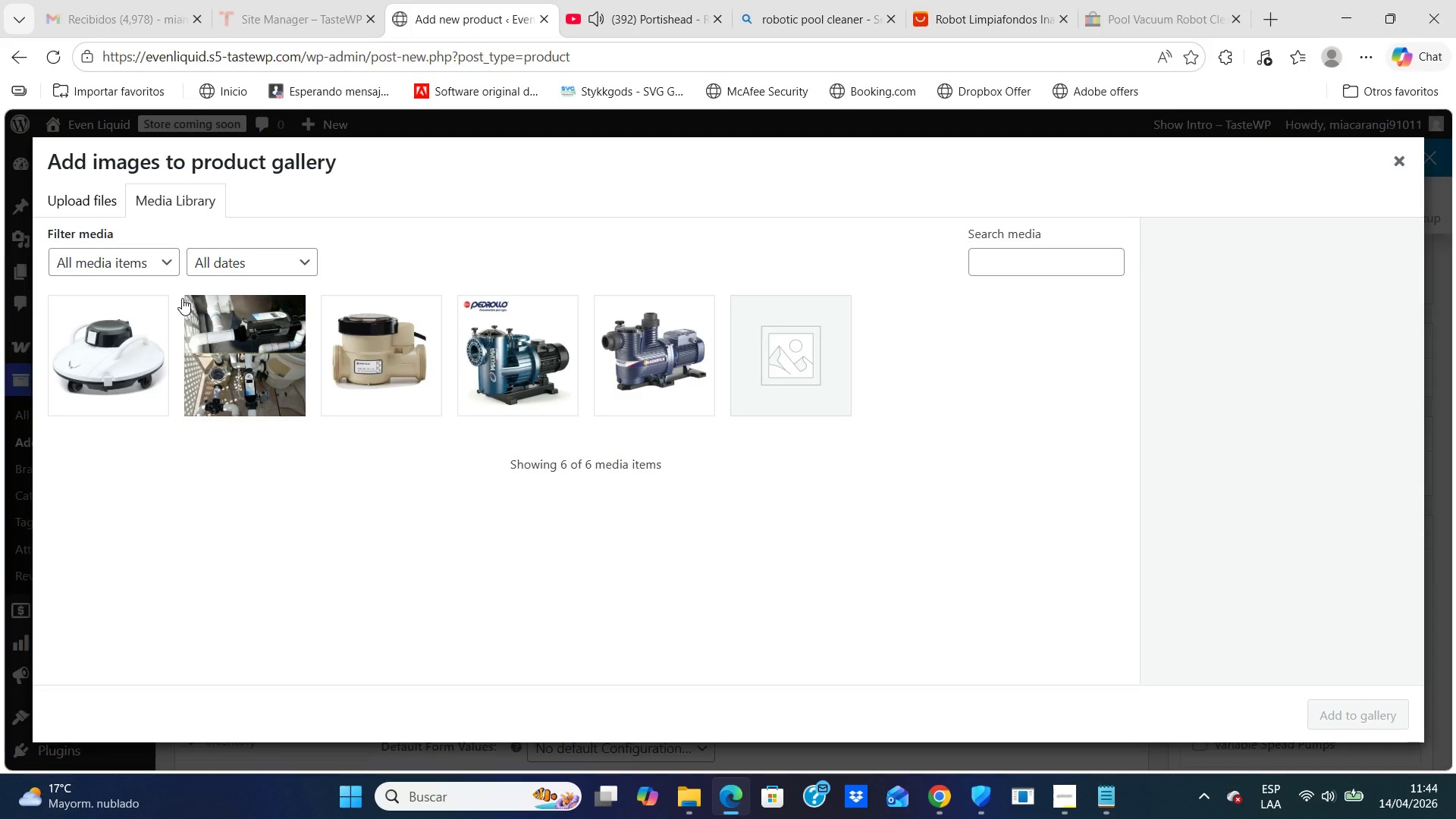 
wait(5.56)
 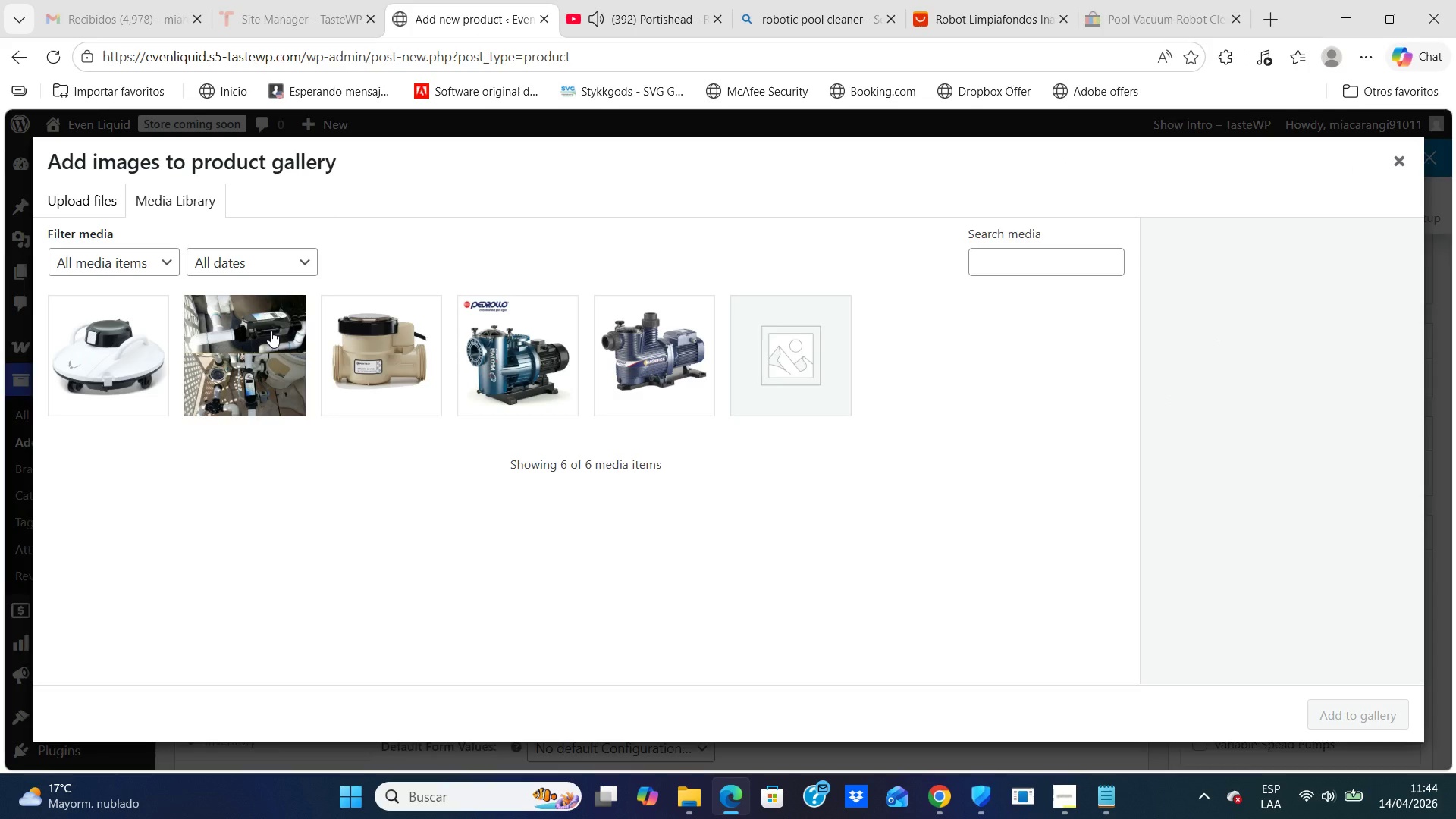 
left_click([80, 192])
 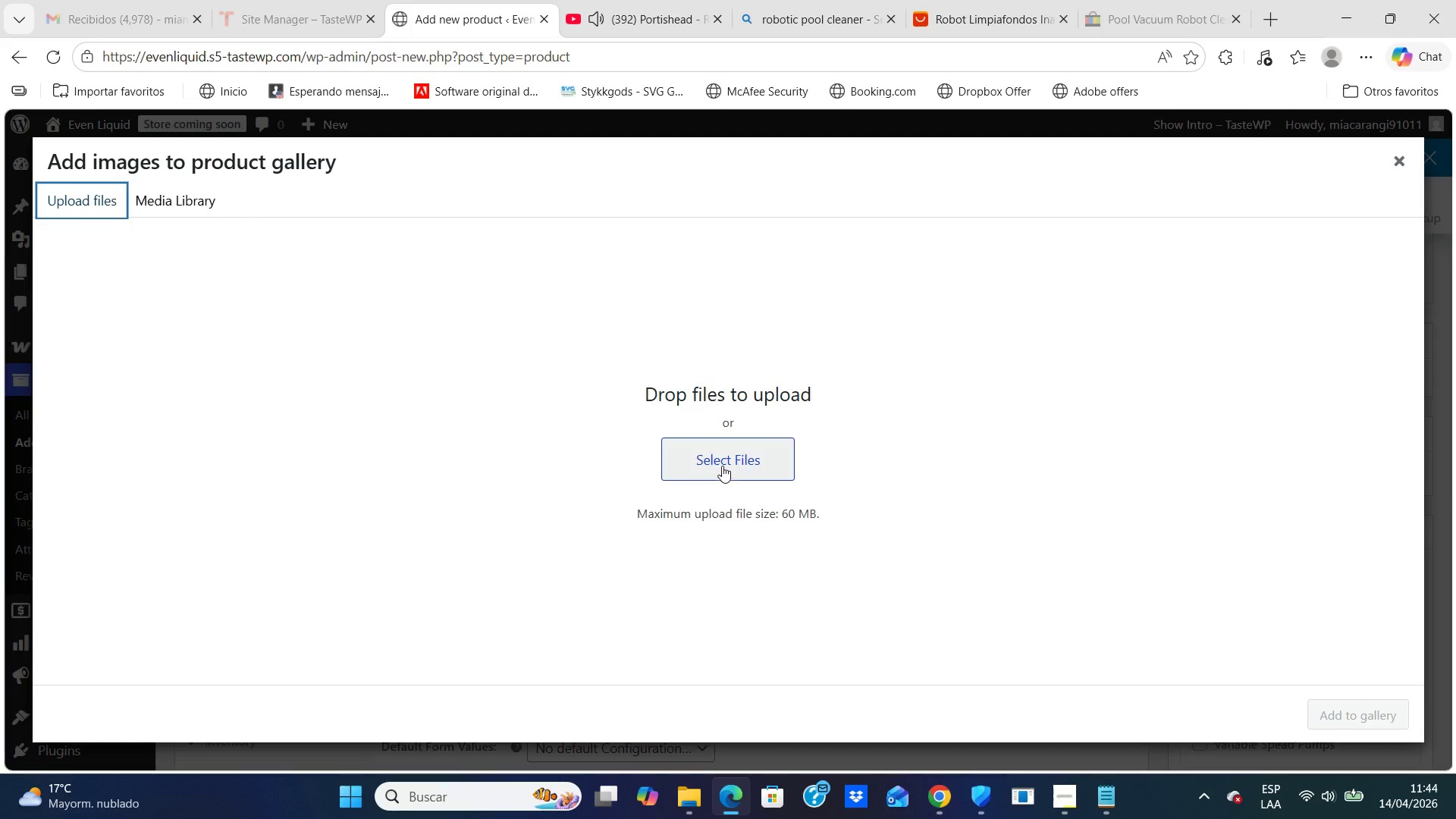 
left_click([722, 462])
 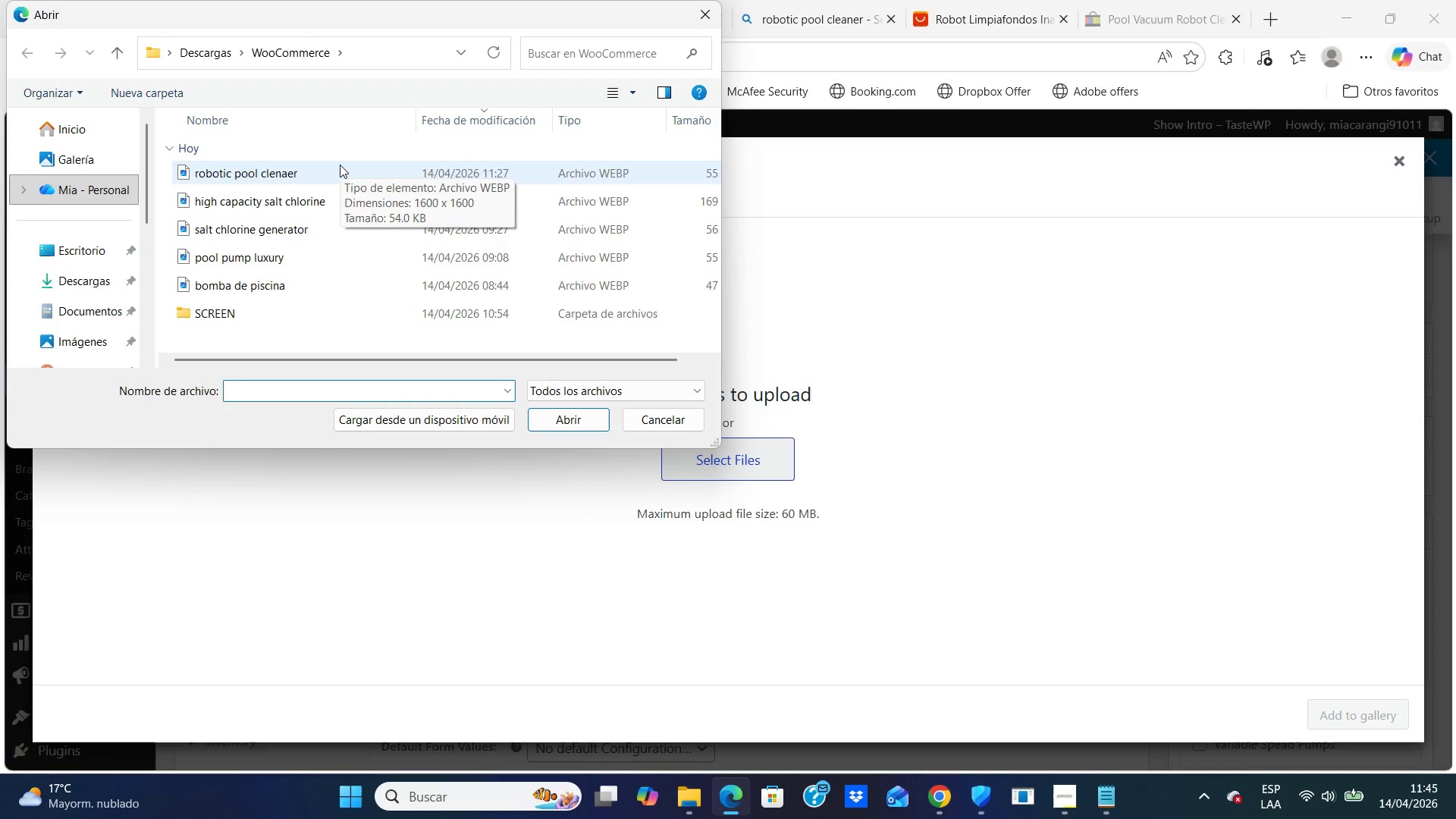 
wait(6.23)
 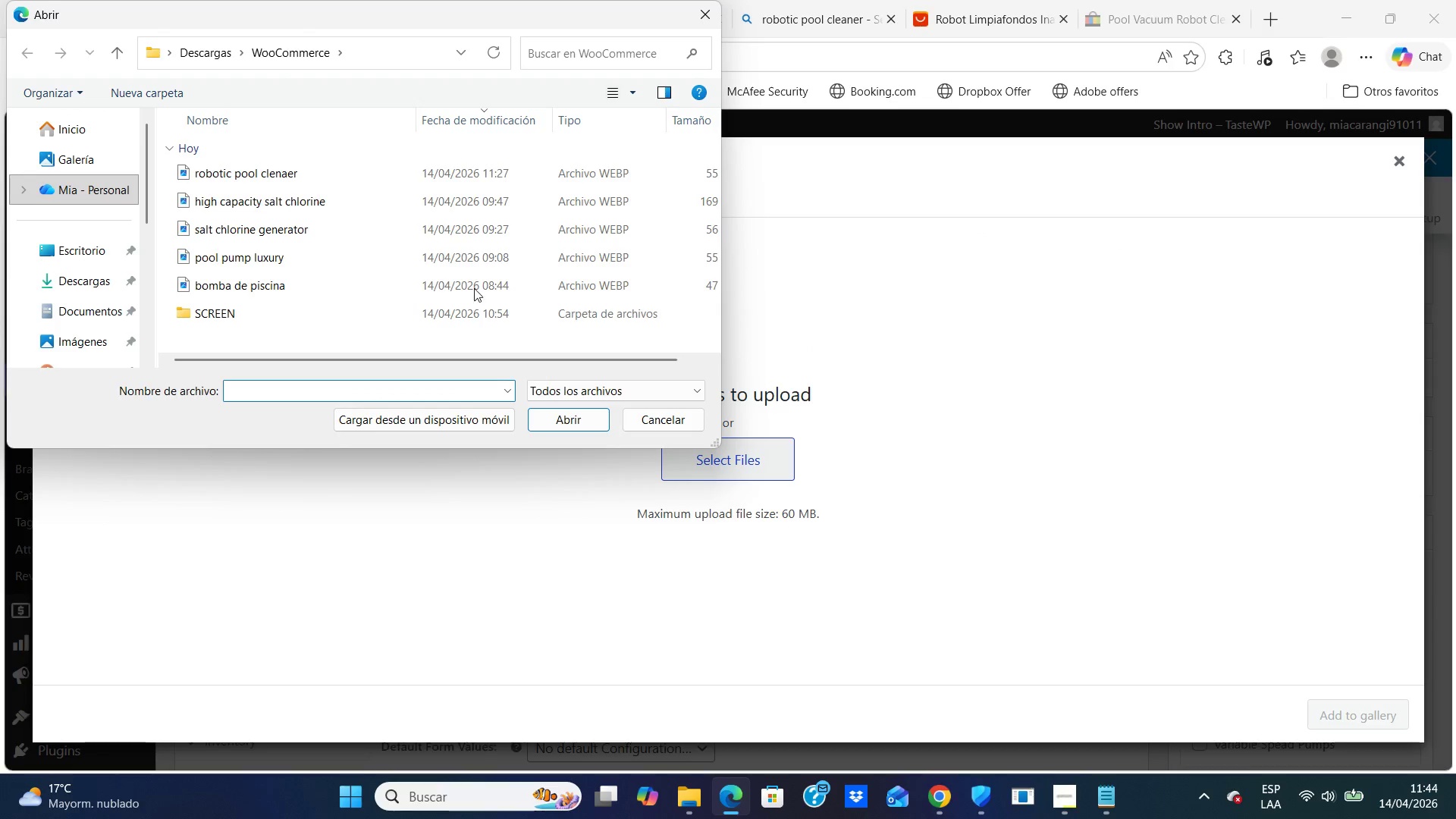 
double_click([234, 314])
 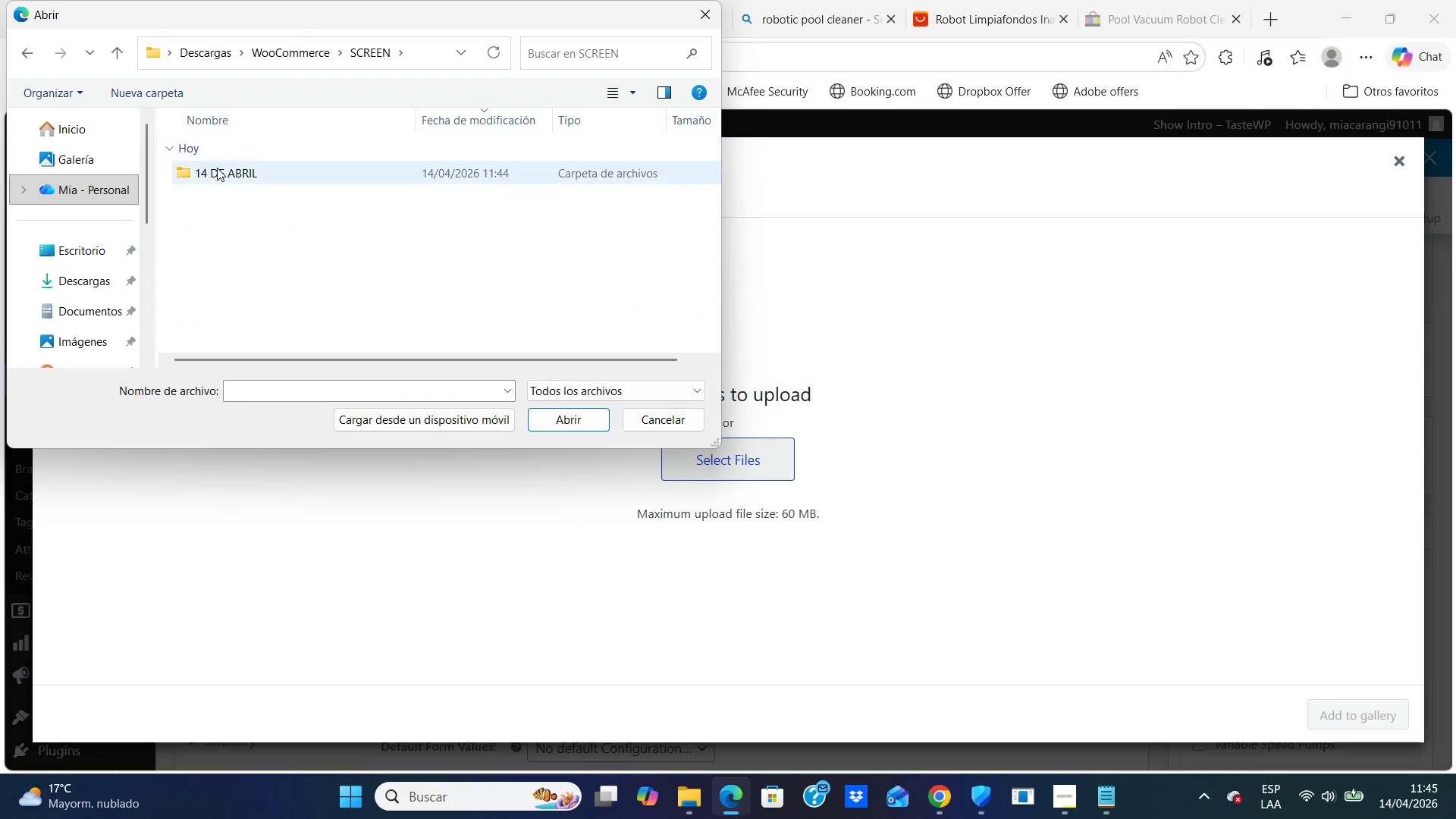 
double_click([218, 168])
 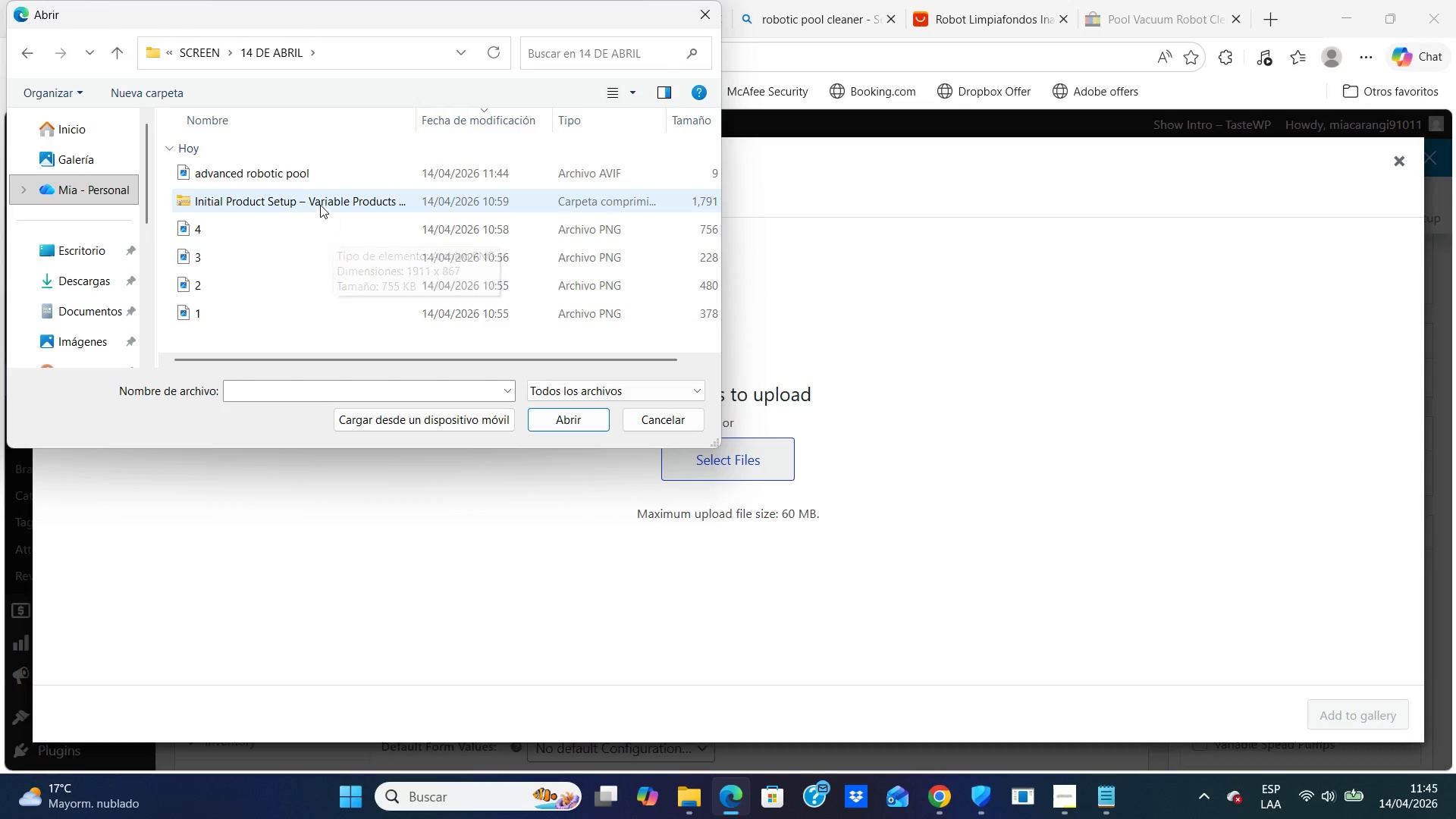 
left_click([299, 163])
 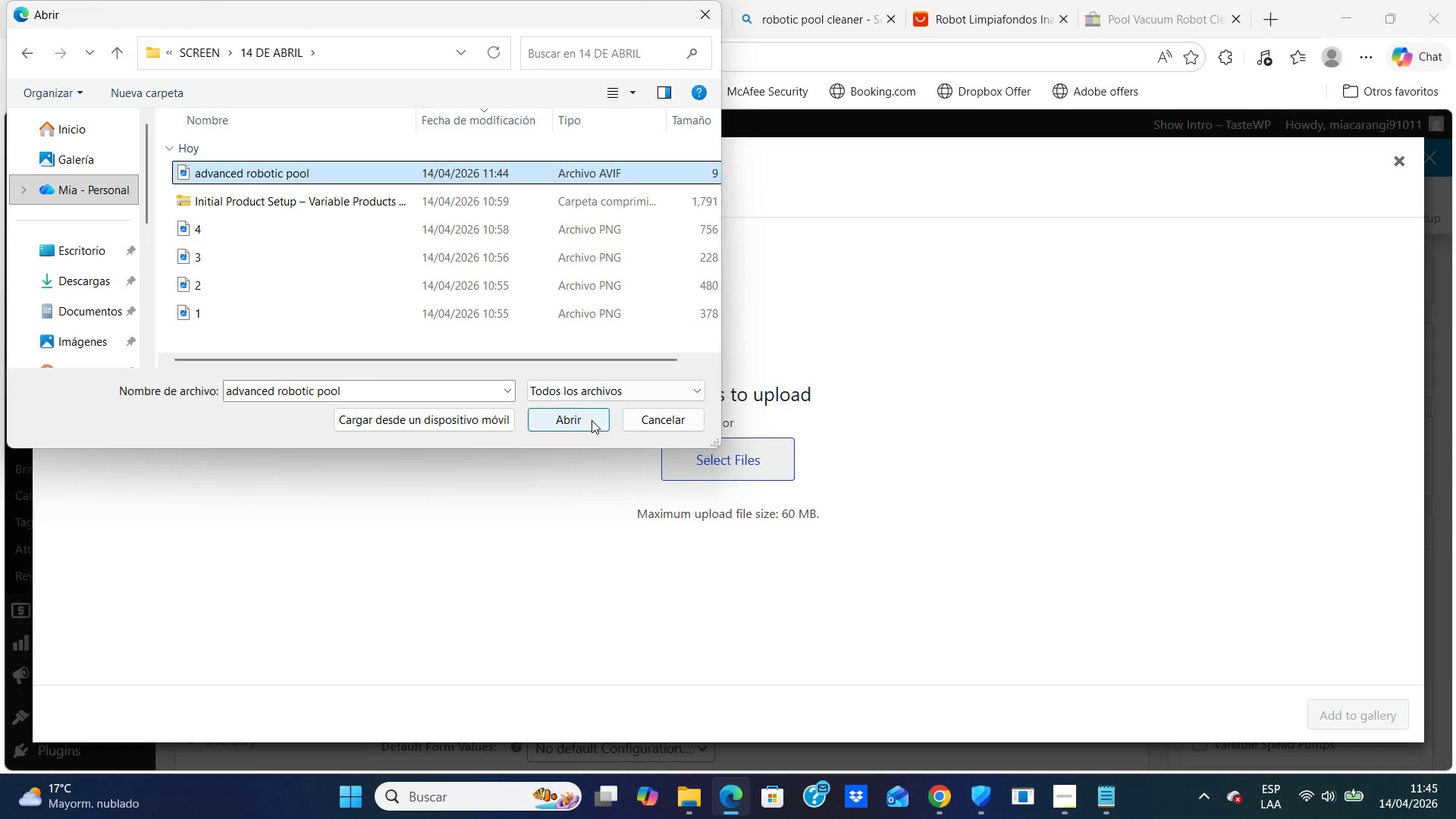 
left_click([591, 422])
 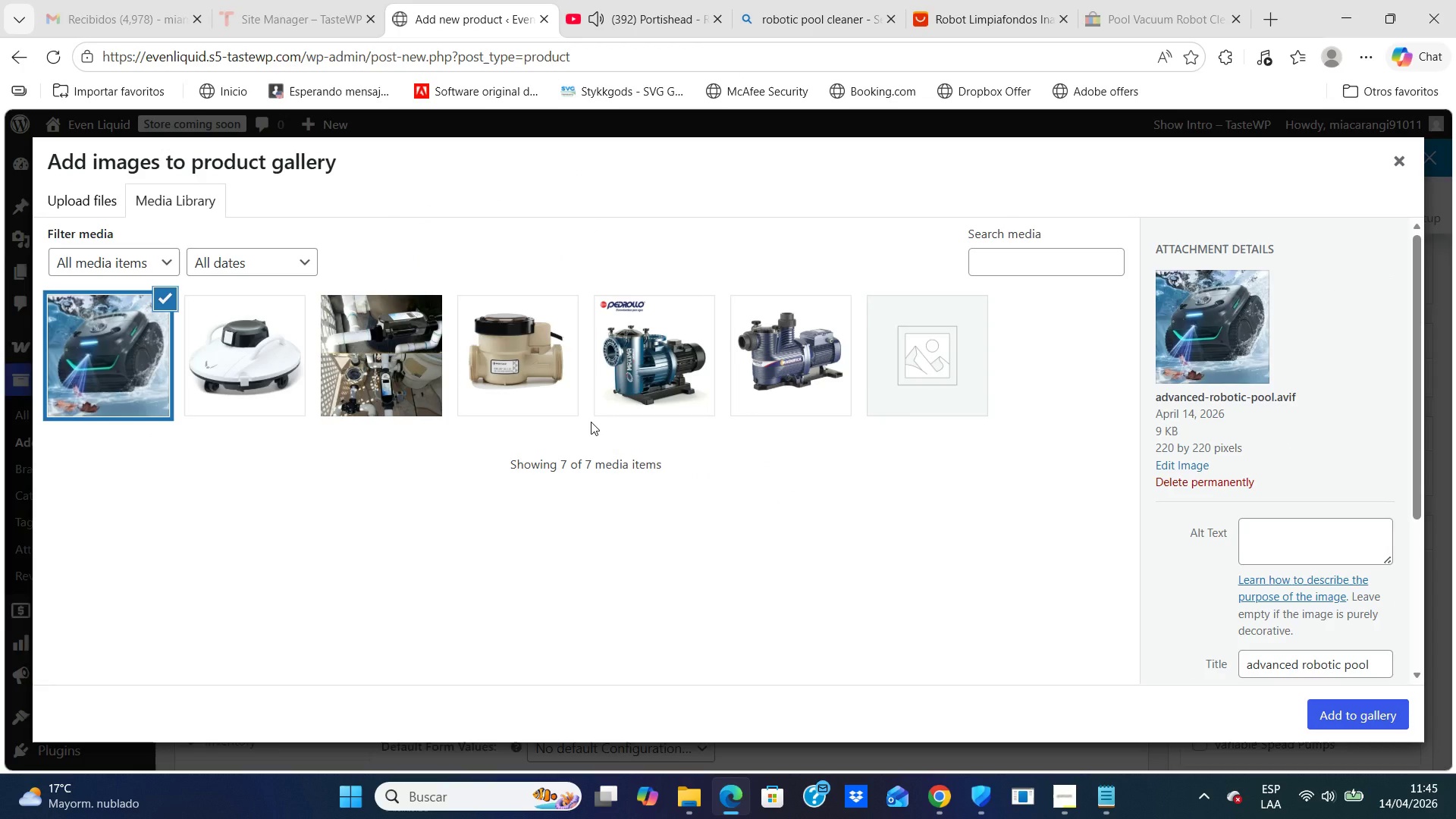 
wait(8.12)
 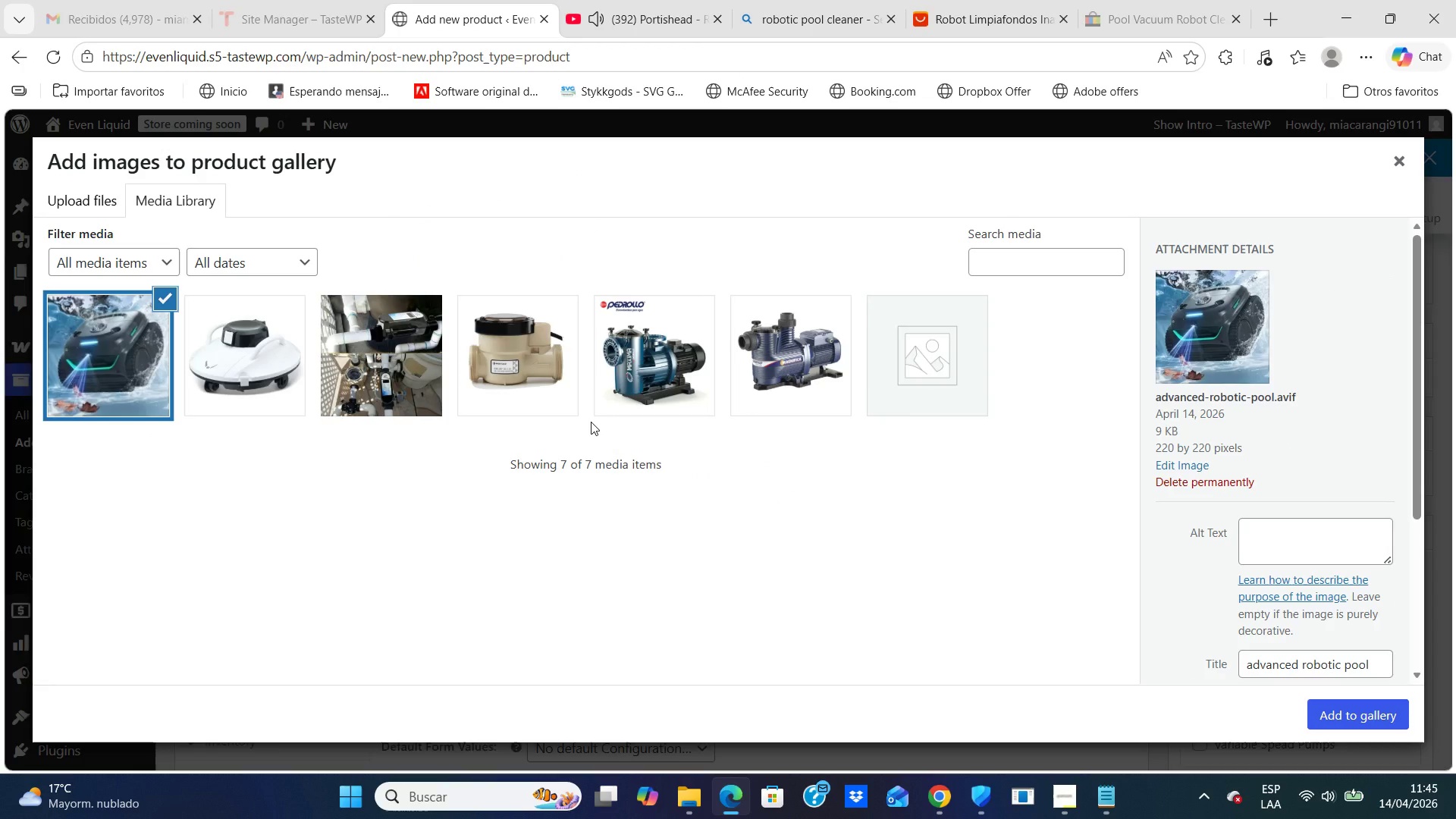 
left_click([1313, 541])
 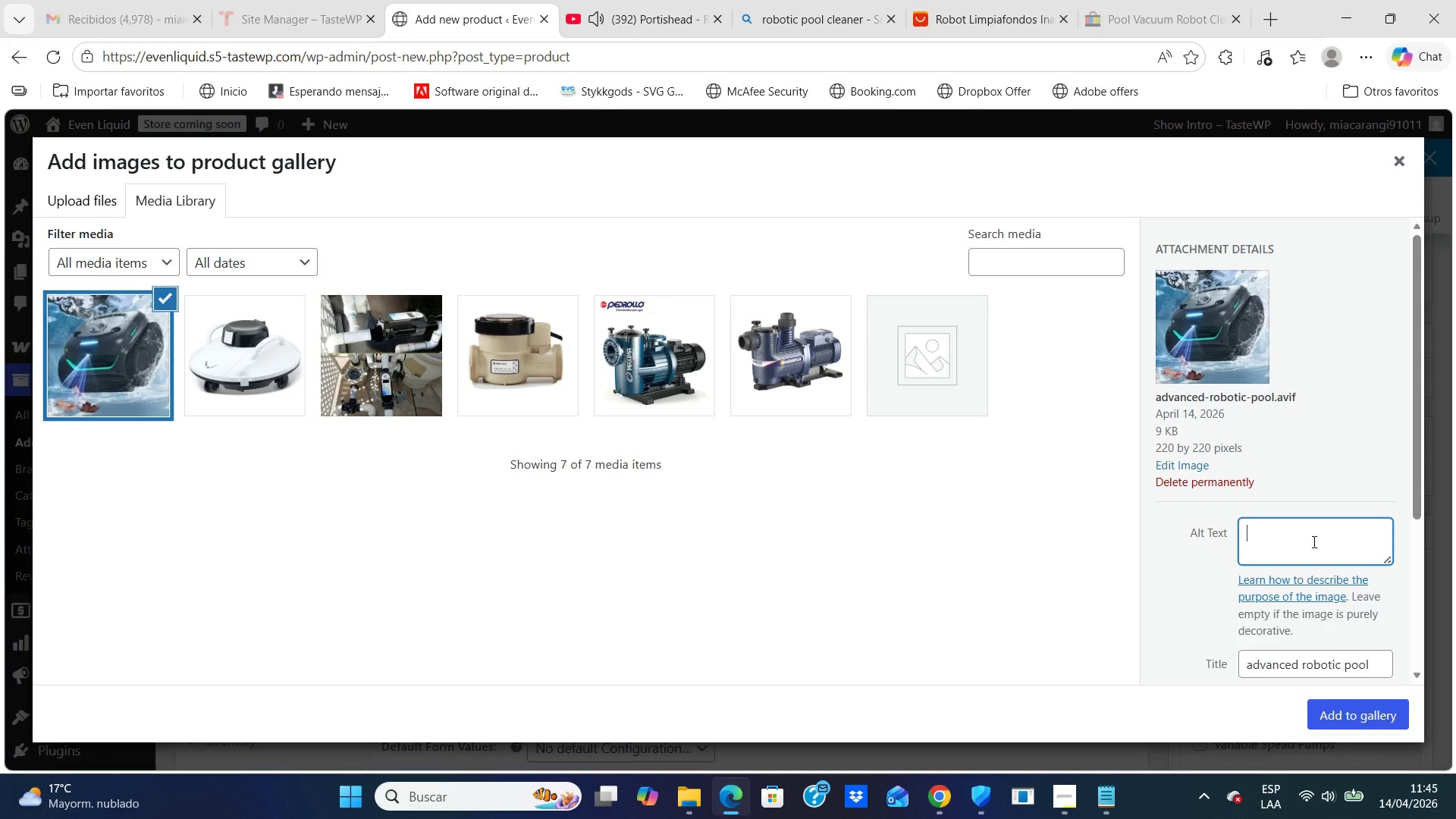 
type(advanced robotic pool cleaner for large automated pool systems premium equipment)
 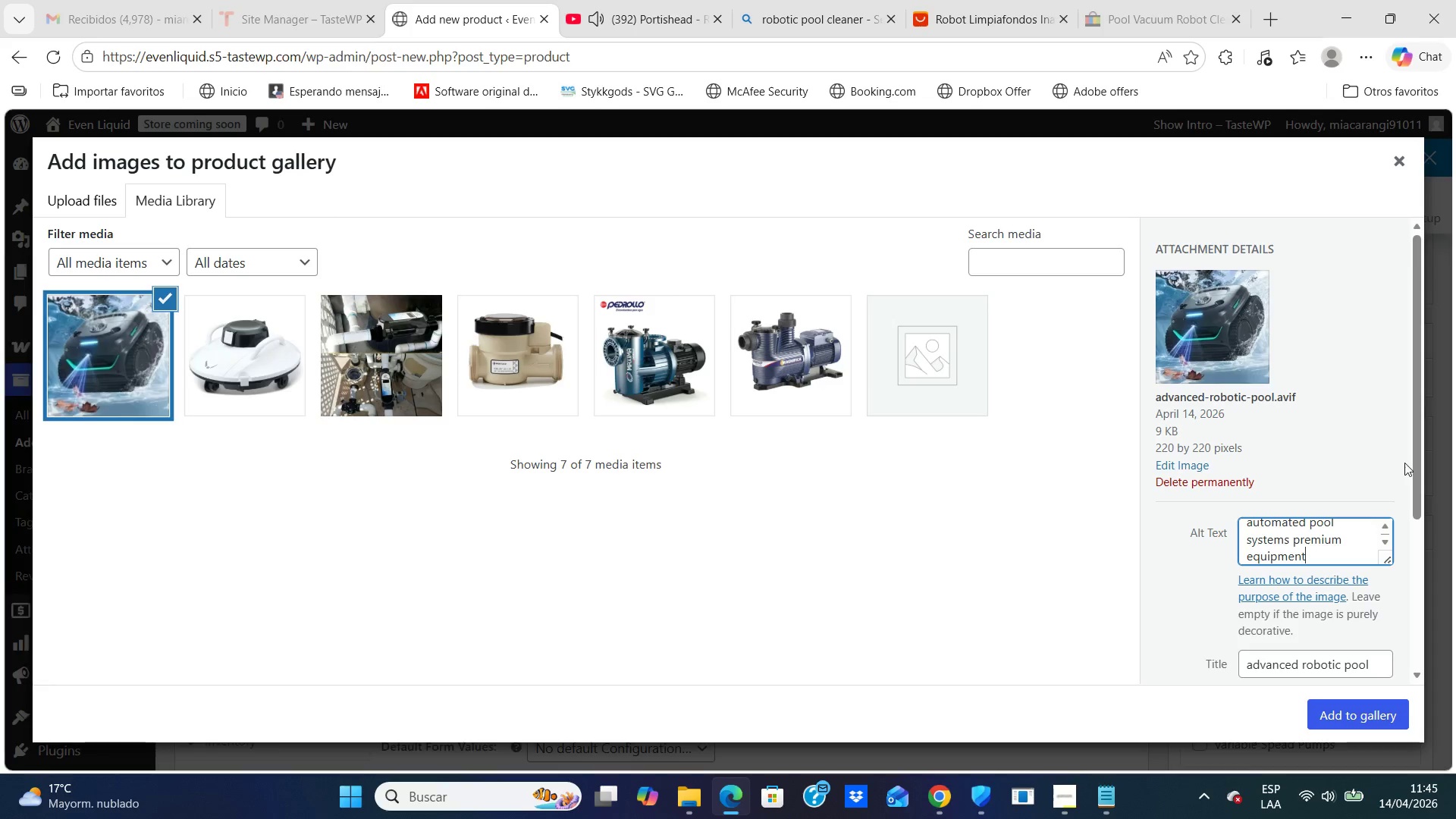 
wait(5.19)
 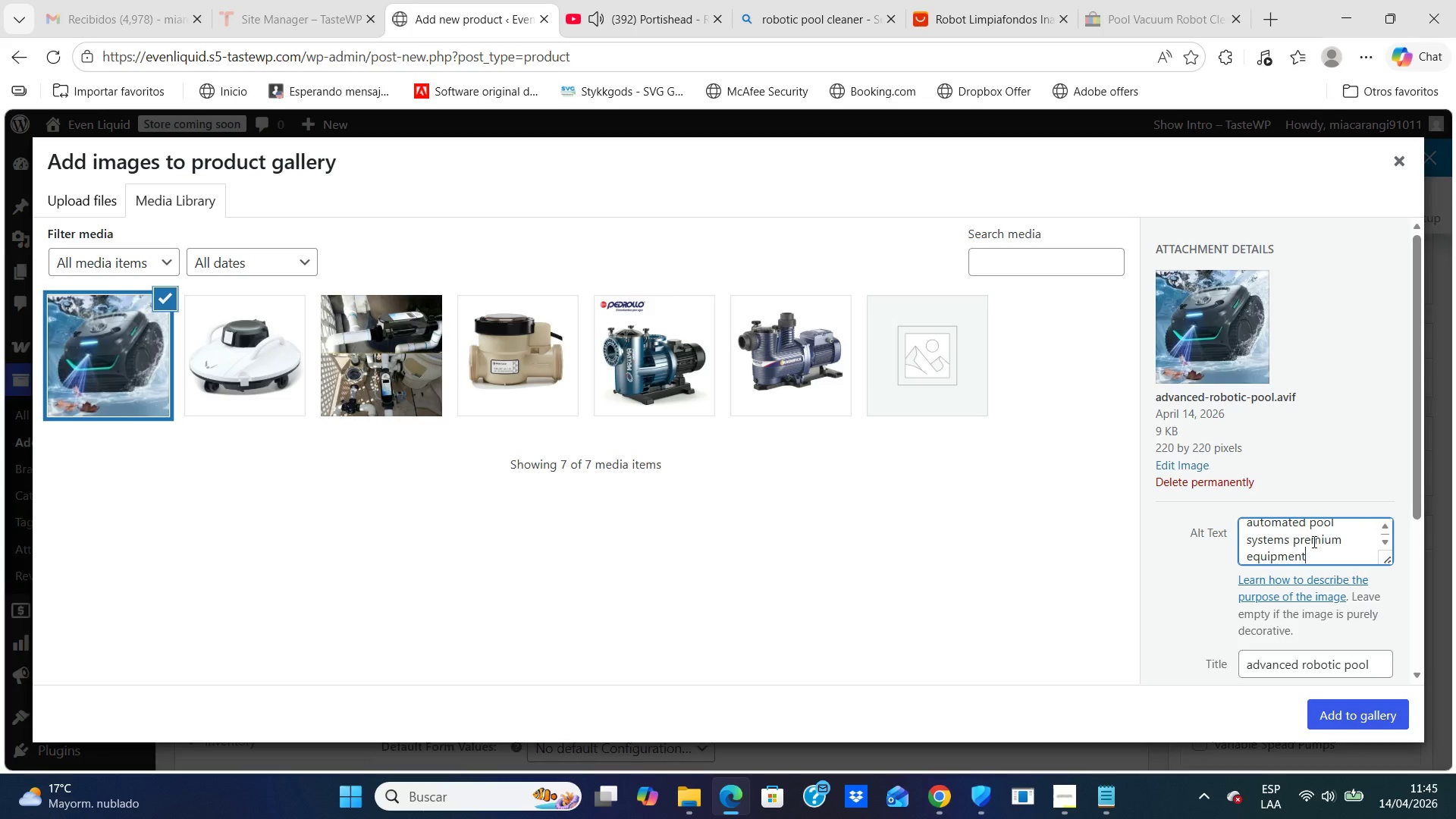 
left_click_drag(start_coordinate=[1419, 467], to_coordinate=[1423, 655])
 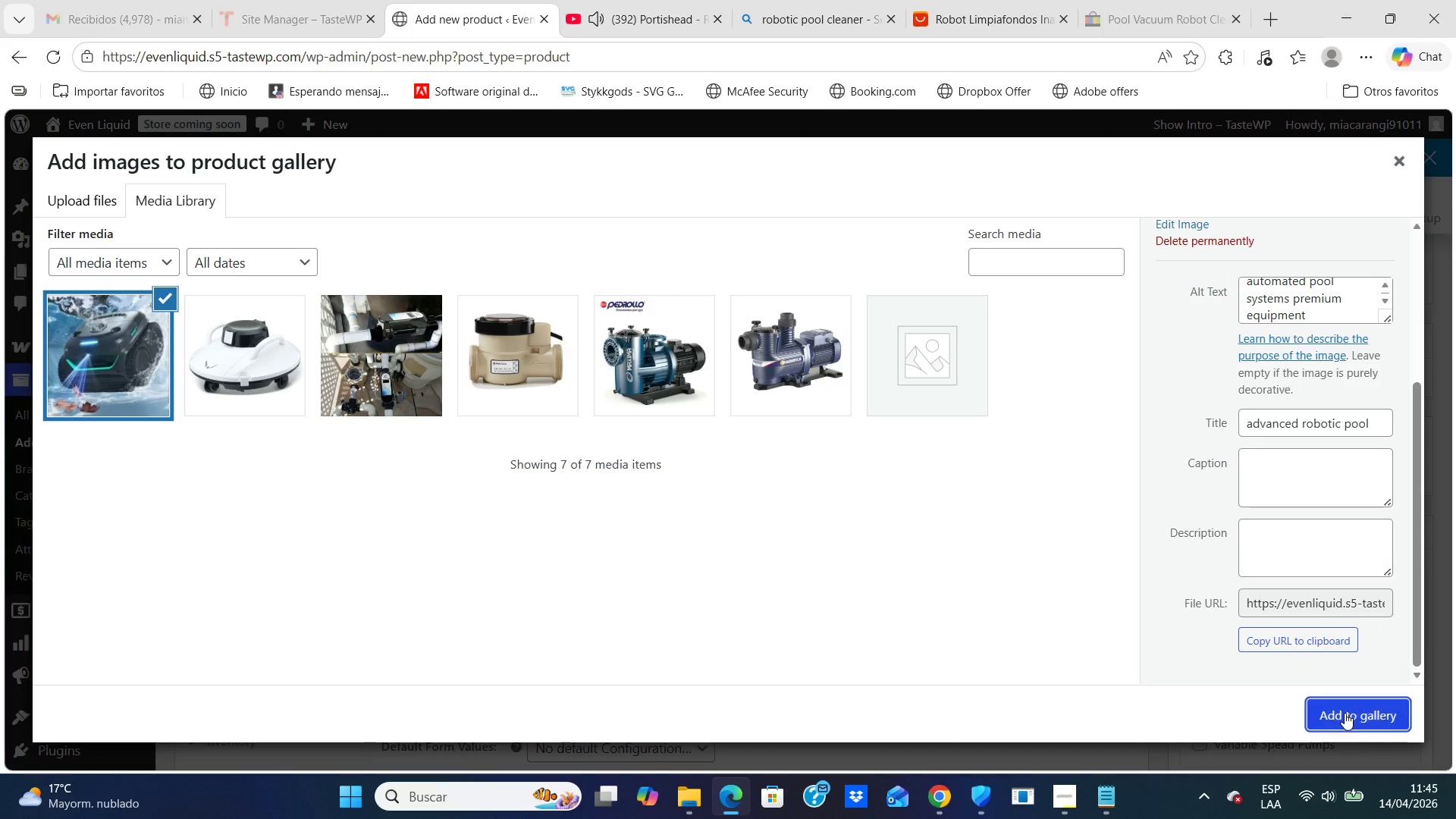 
left_click([1345, 713])
 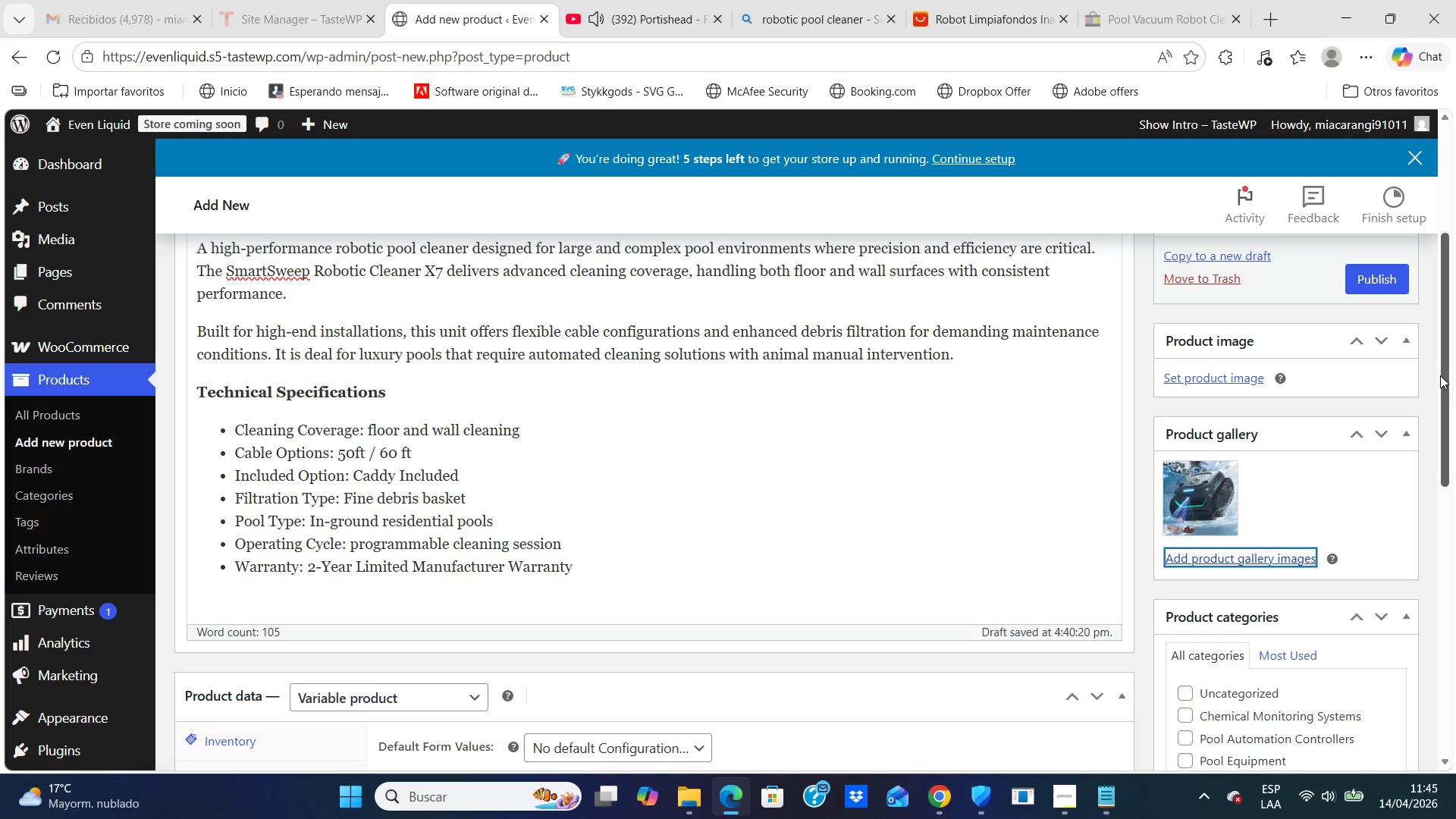 
wait(5.36)
 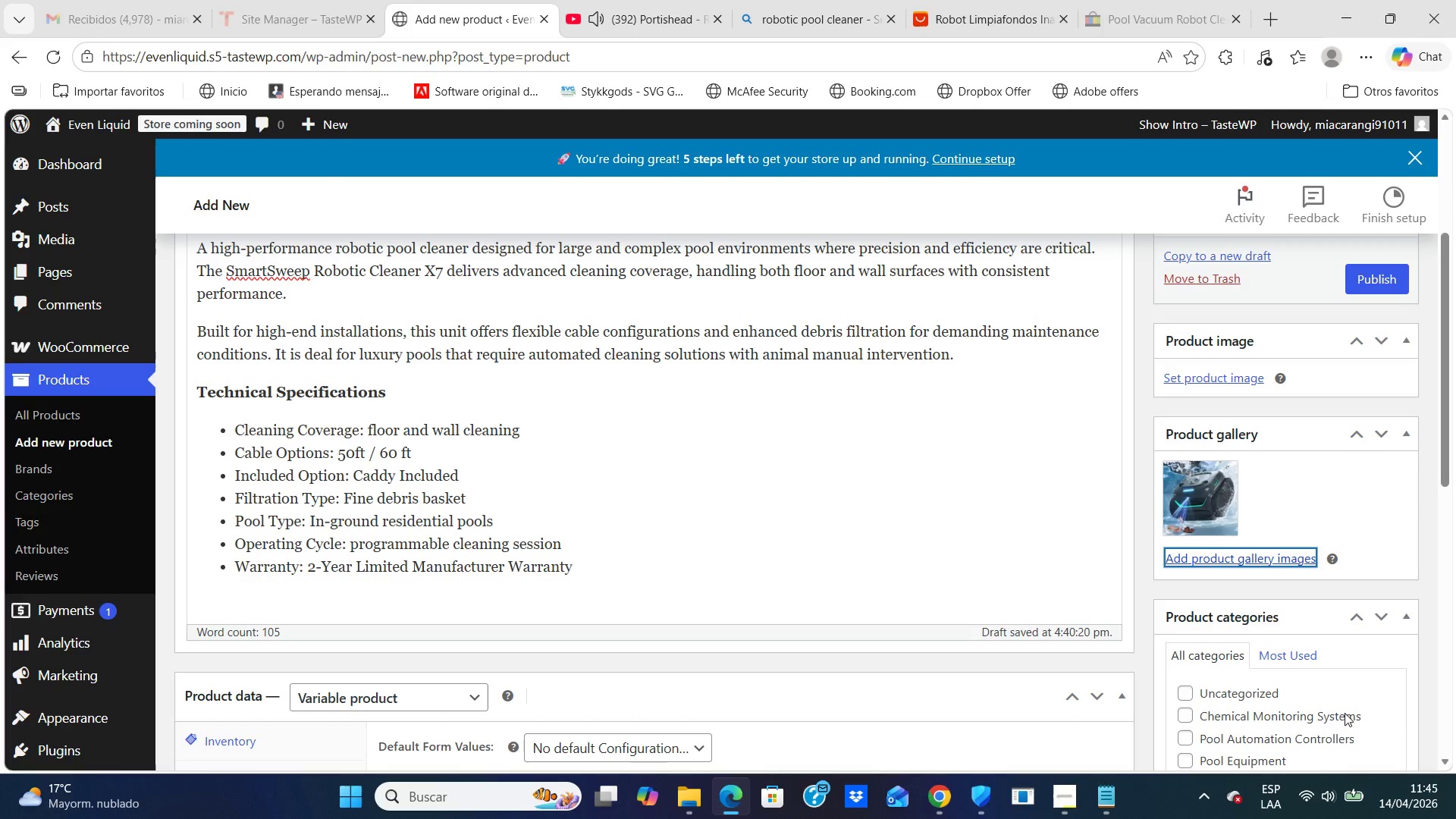 
left_click_drag(start_coordinate=[1440, 376], to_coordinate=[1439, 400])
 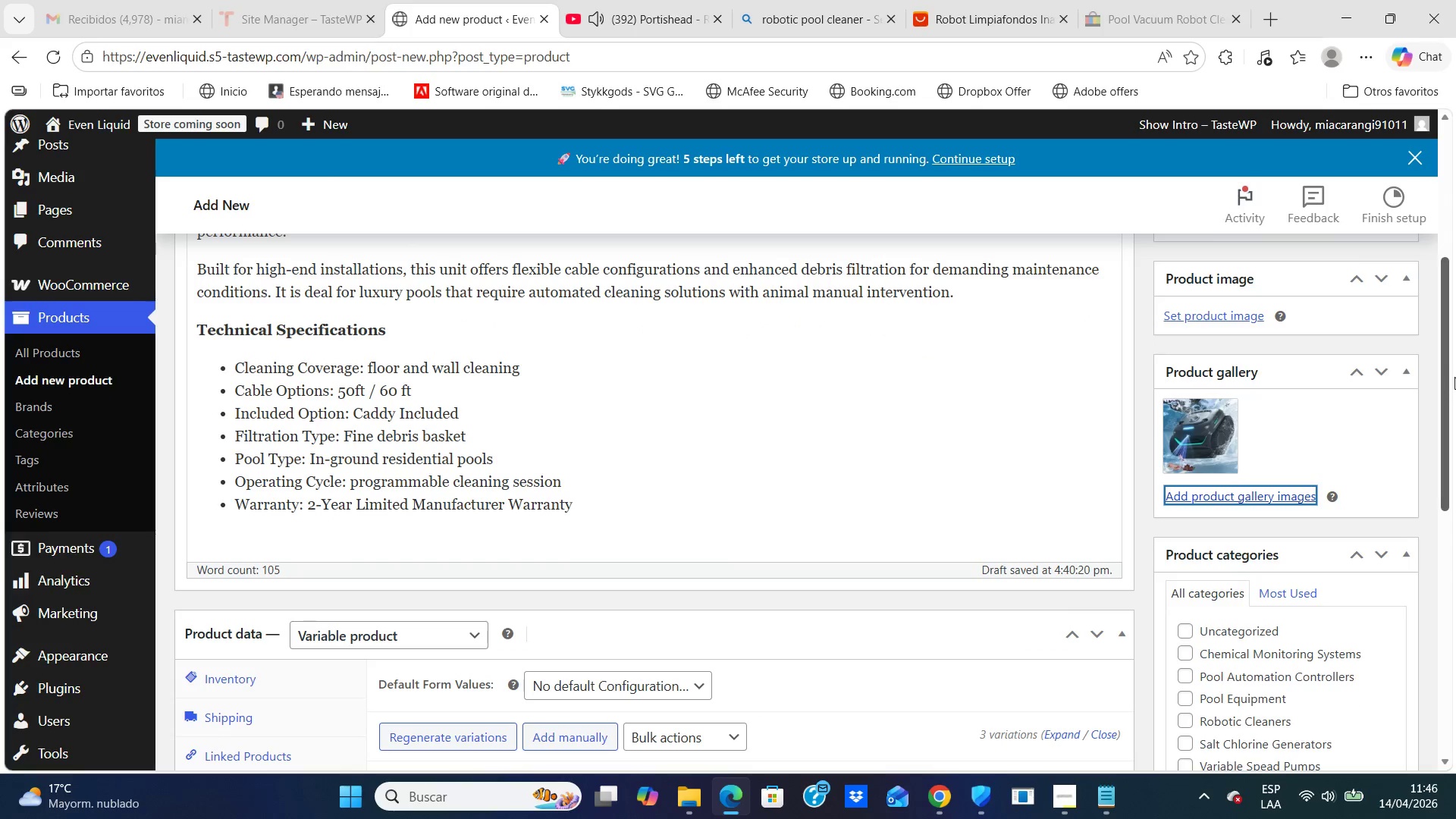 
left_click_drag(start_coordinate=[1444, 377], to_coordinate=[1452, 453])
 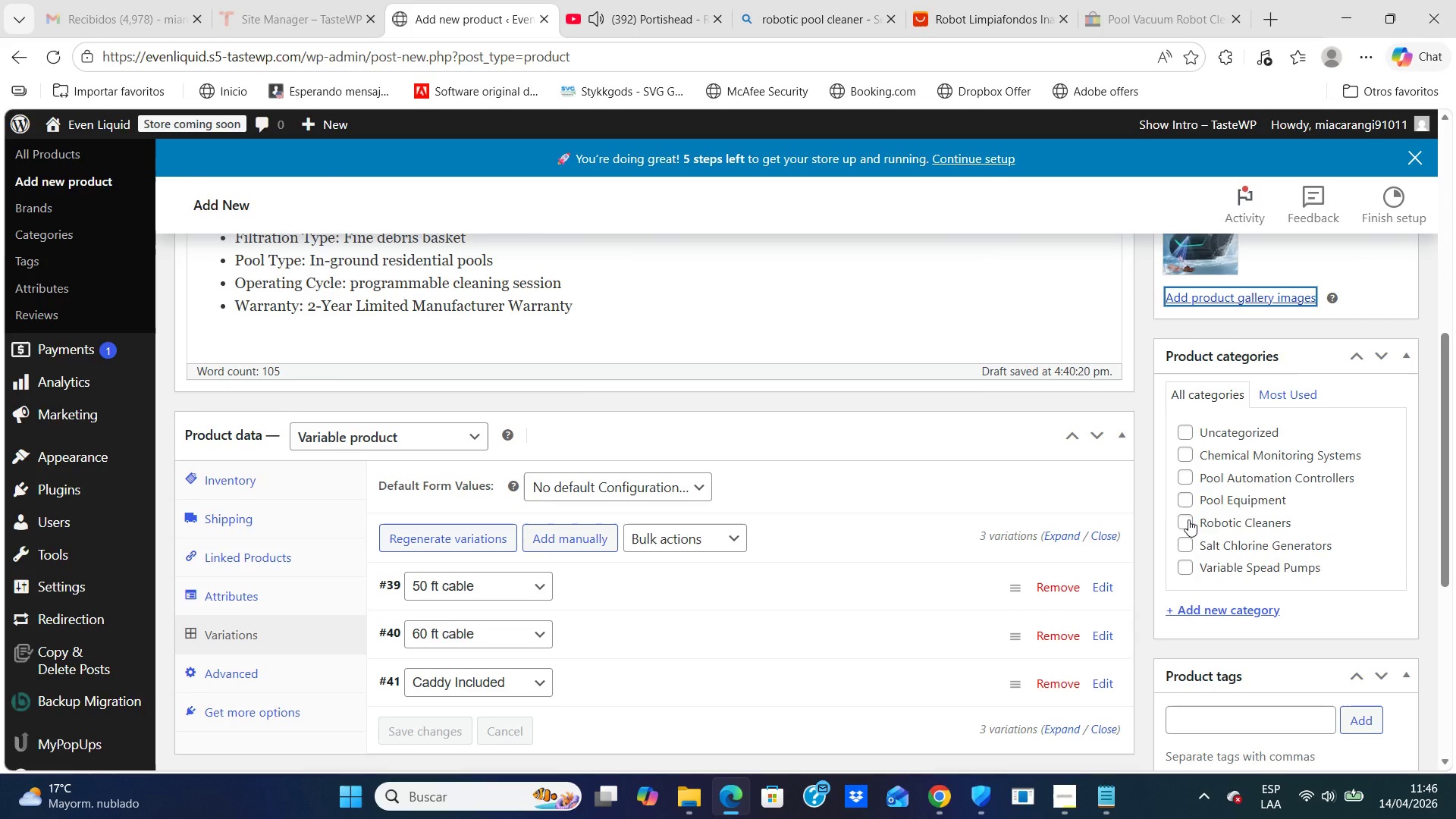 
left_click([1188, 519])
 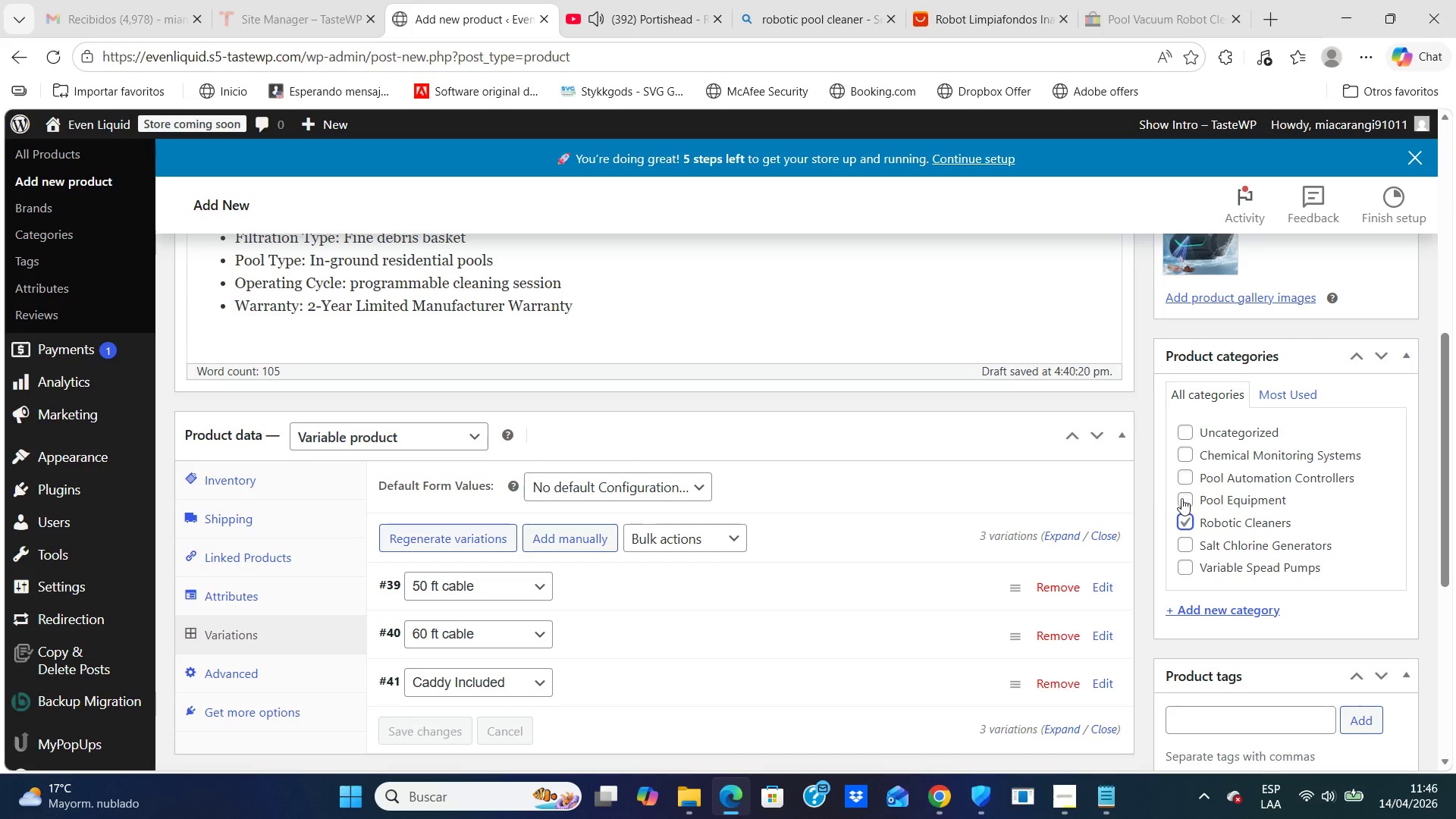 
left_click([1181, 498])
 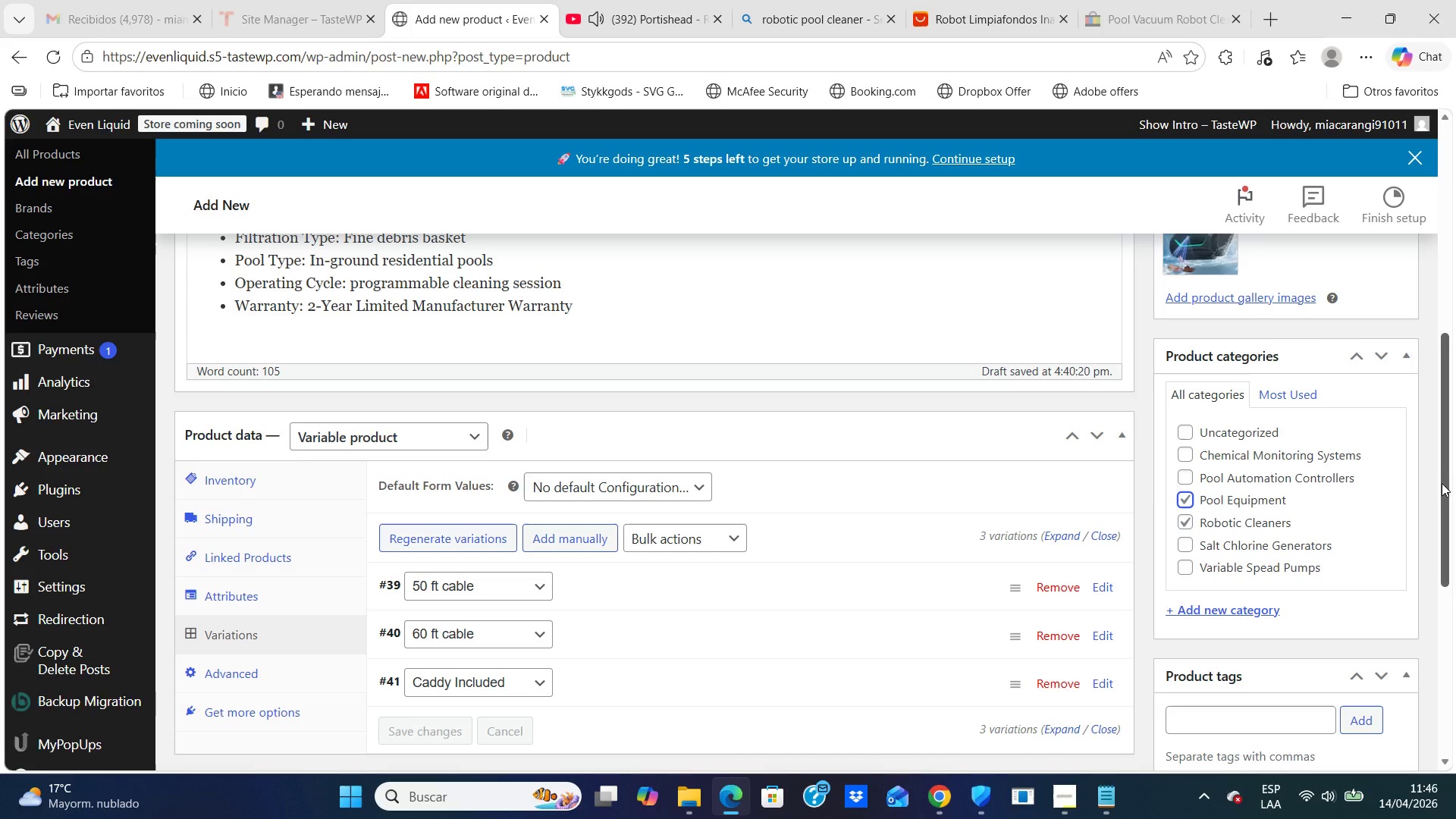 
wait(6.94)
 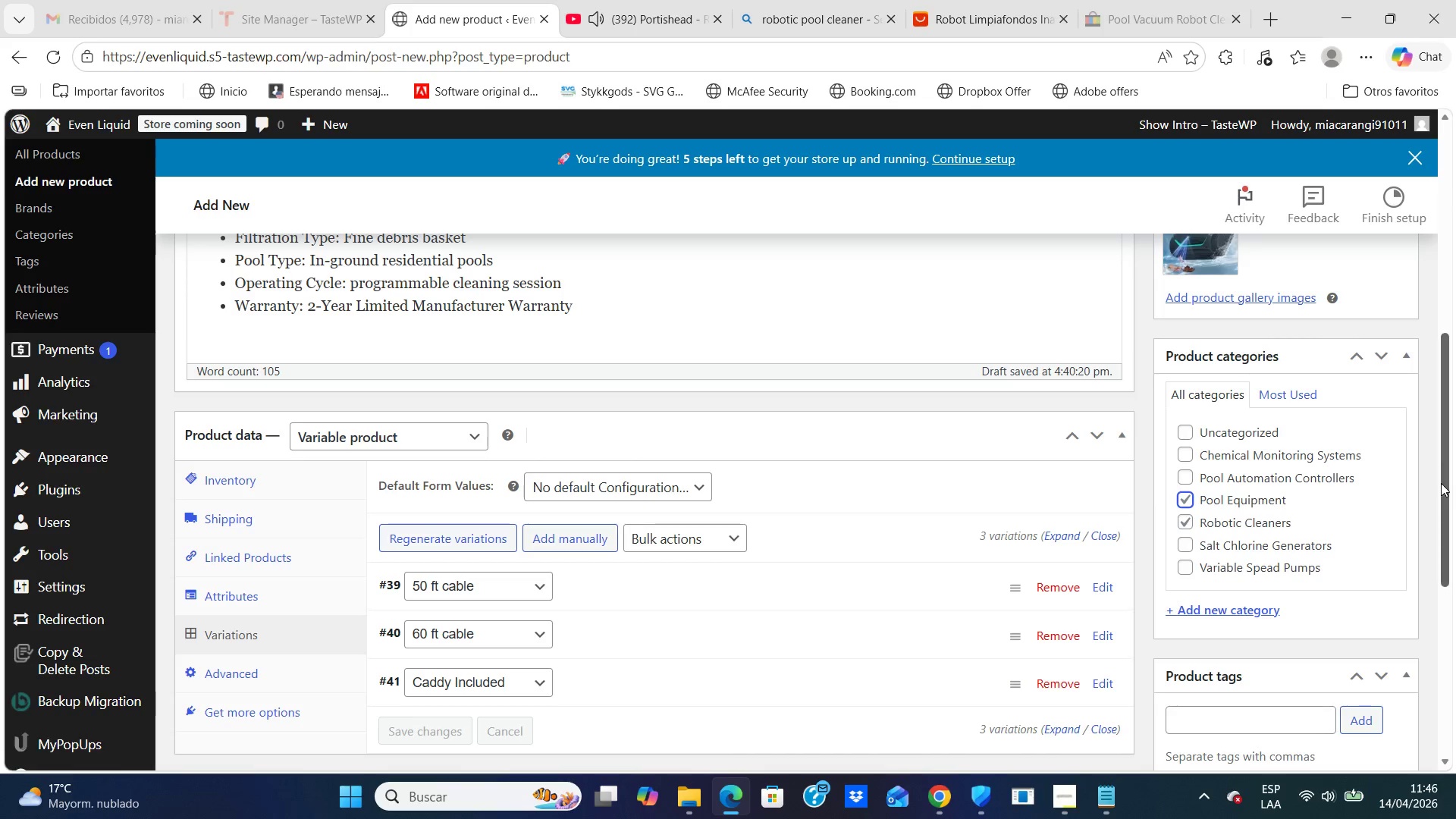 
left_click([1276, 719])
 